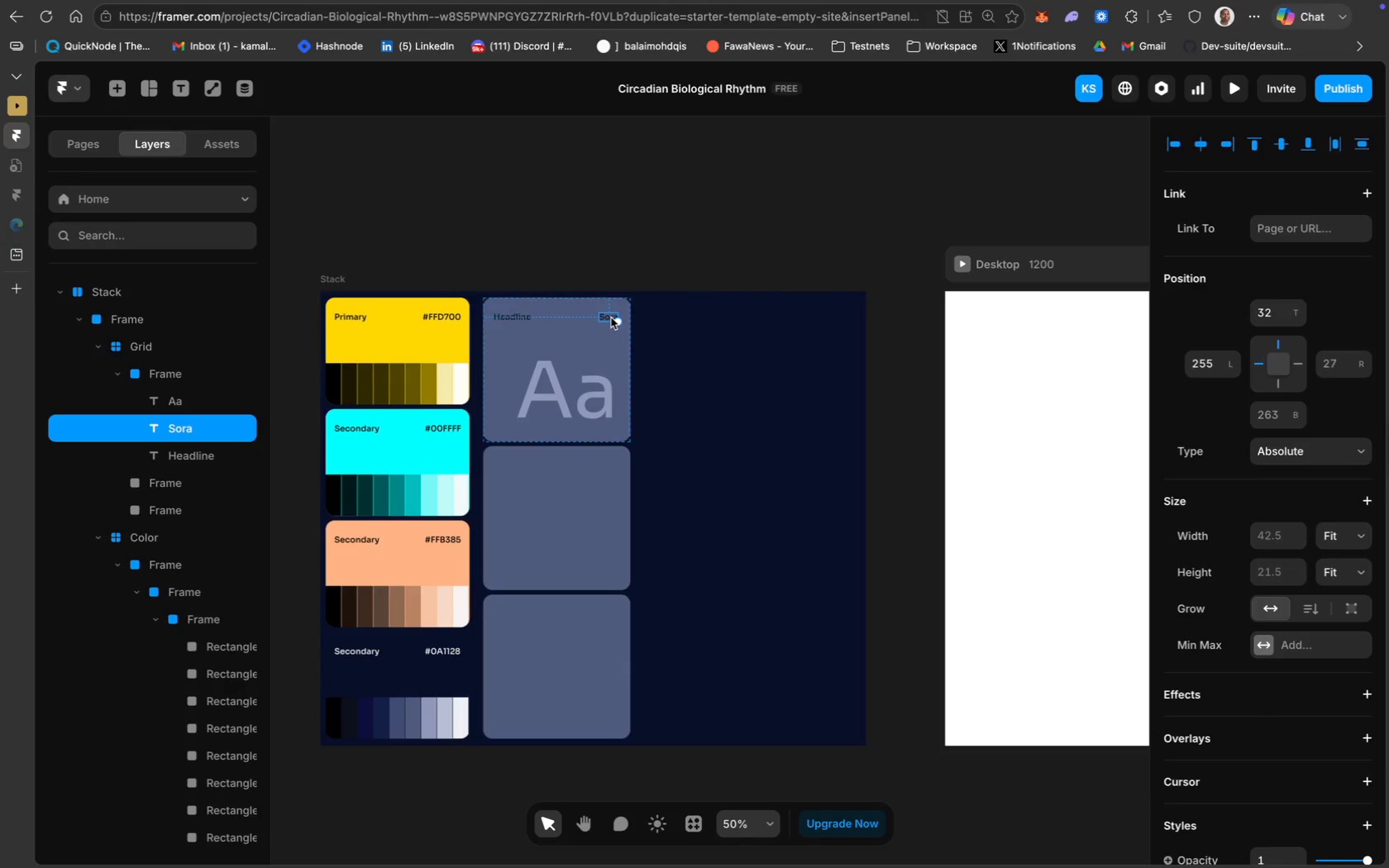 
hold_key(key=ShiftLeft, duration=1.45)
left_click([517, 318])
 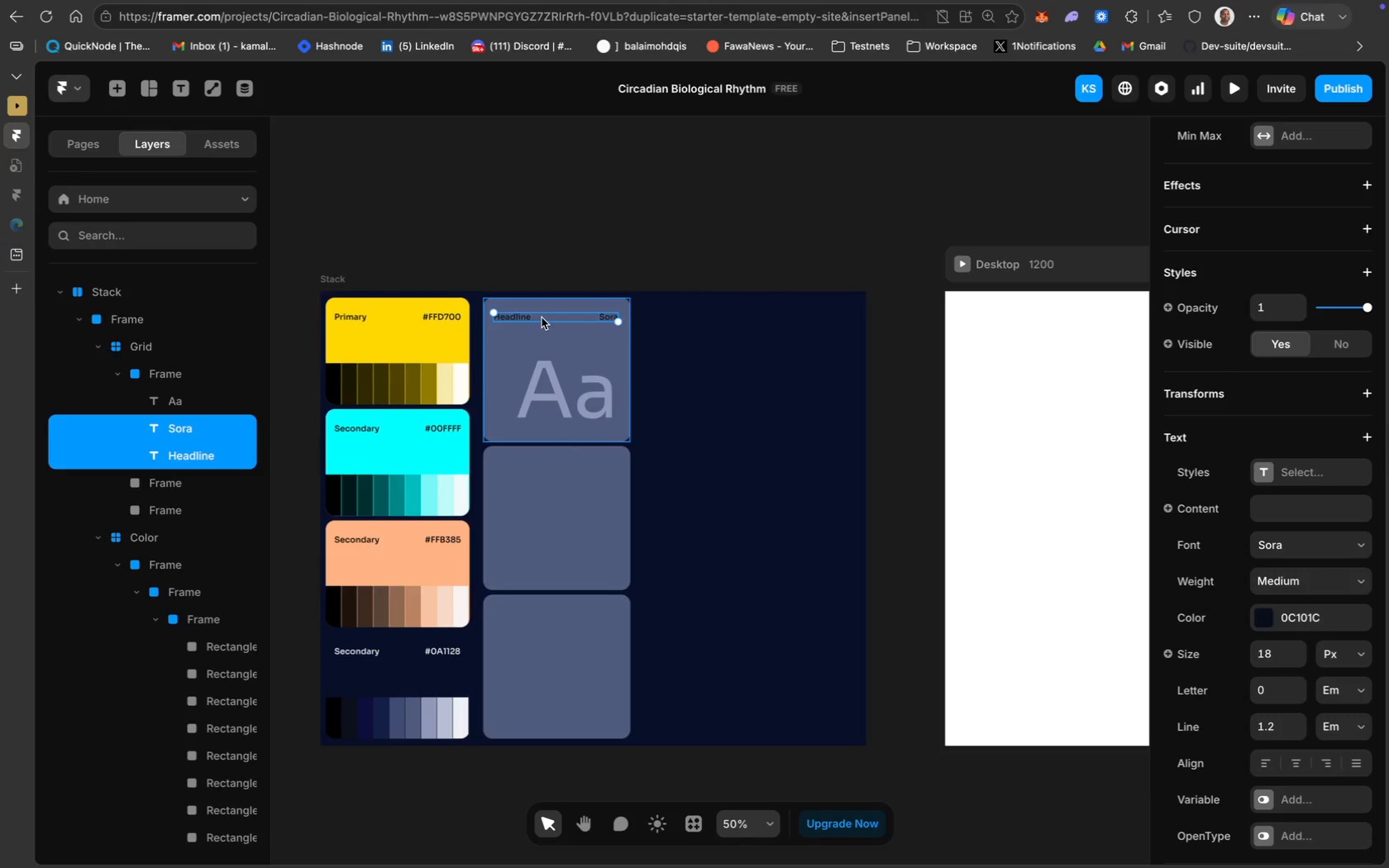 
key(Meta+CommandLeft)
 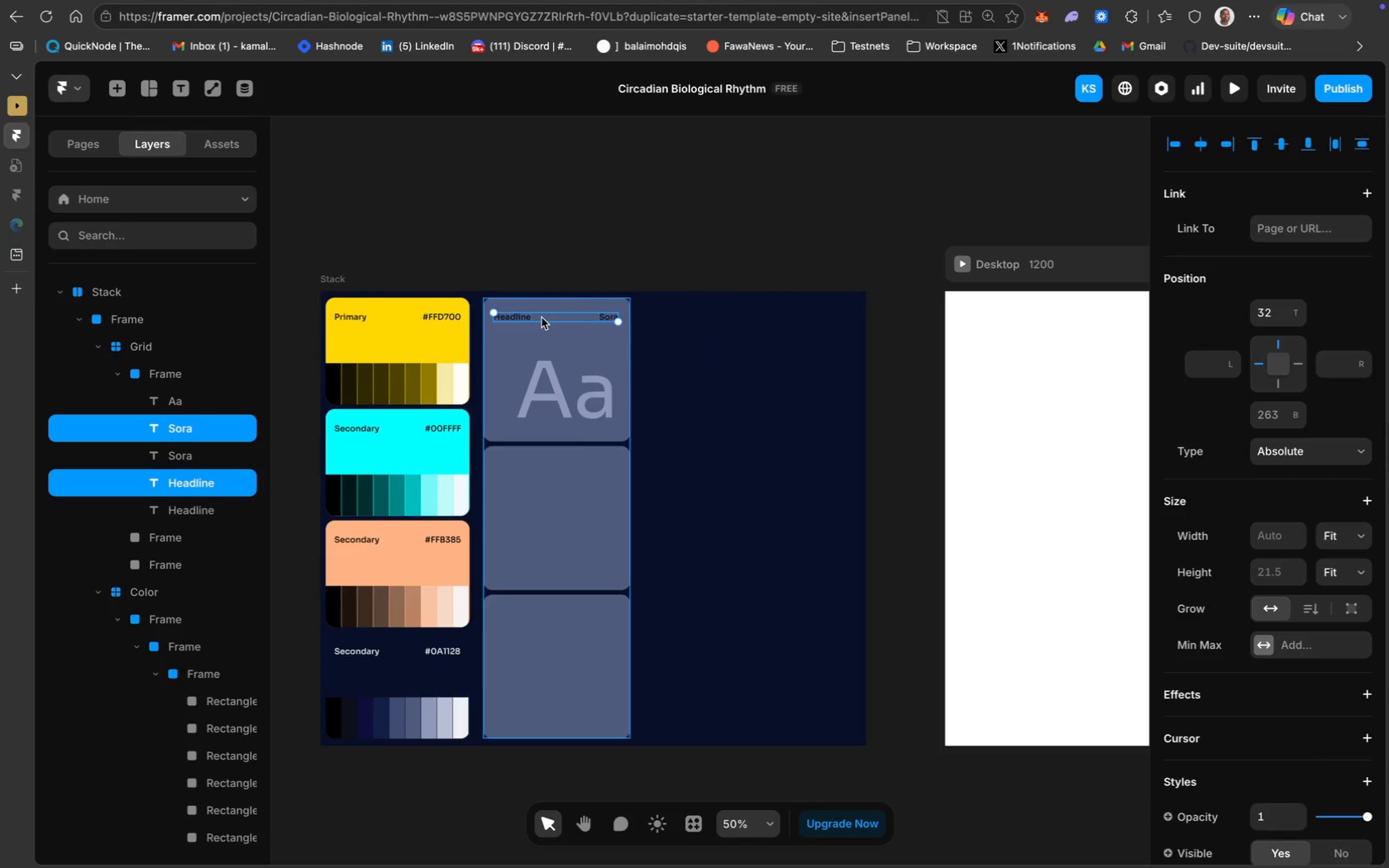 
key(Meta+D)
 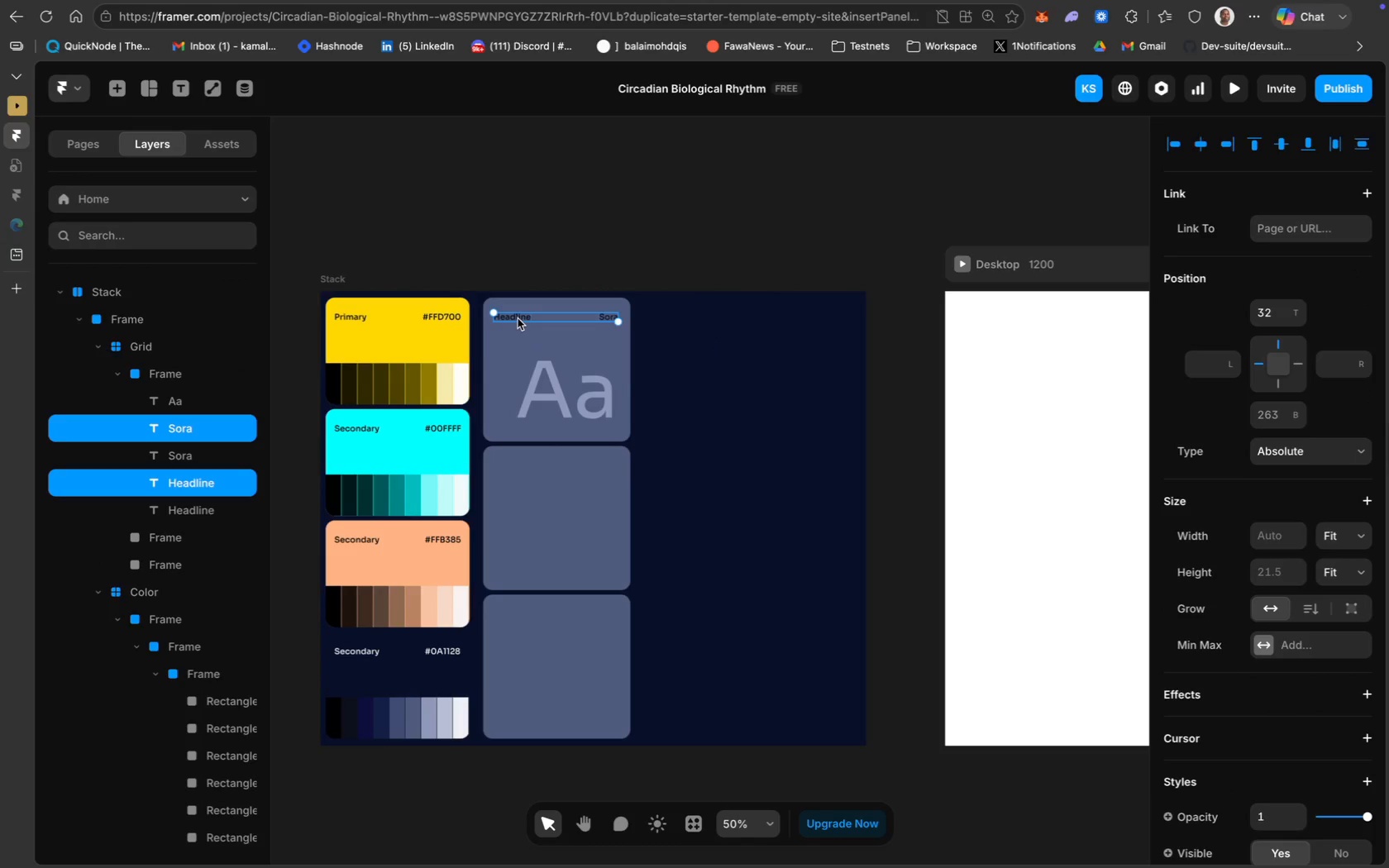 
left_click_drag(start_coordinate=[518, 318], to_coordinate=[515, 461])
 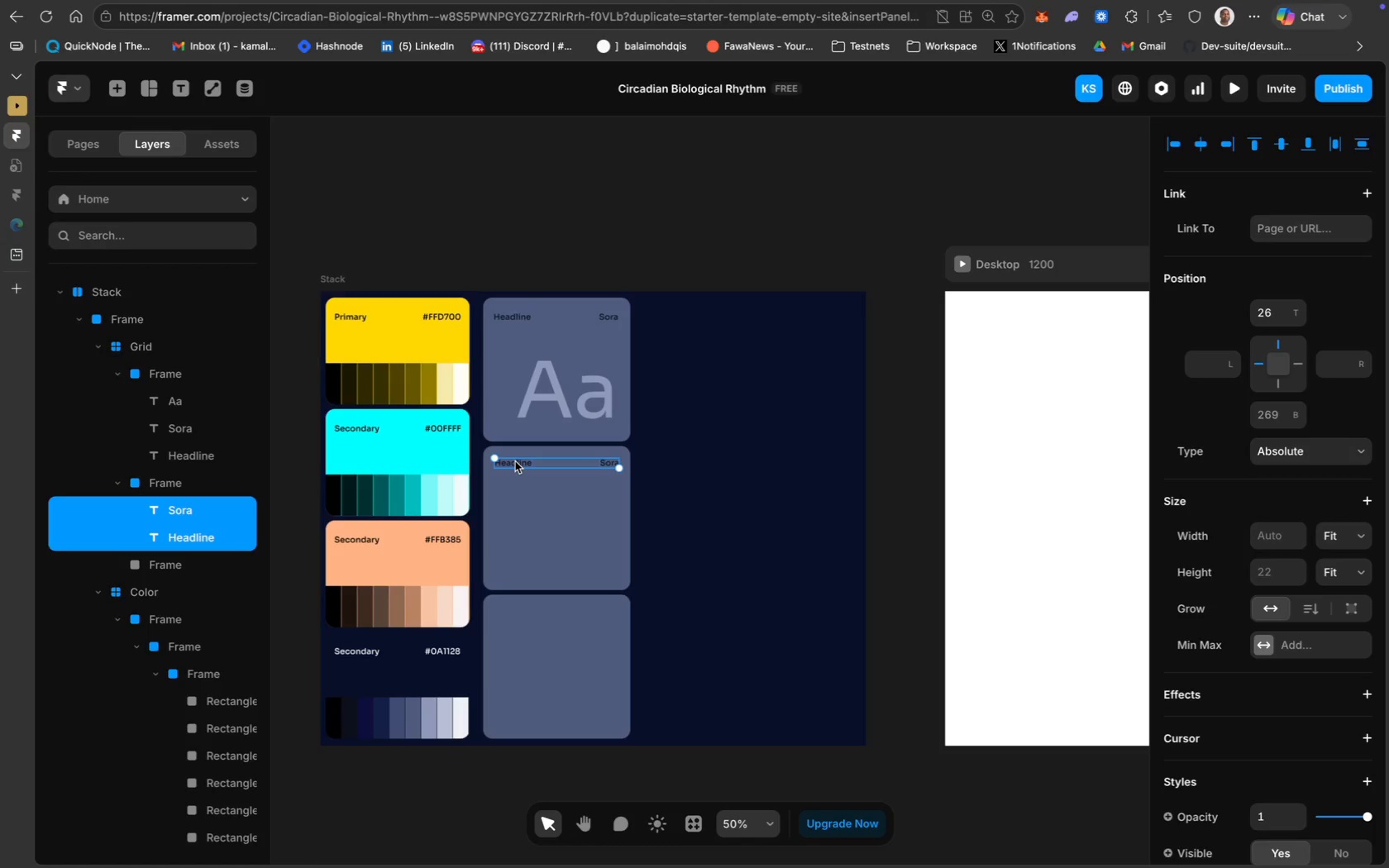 
wait(31.69)
 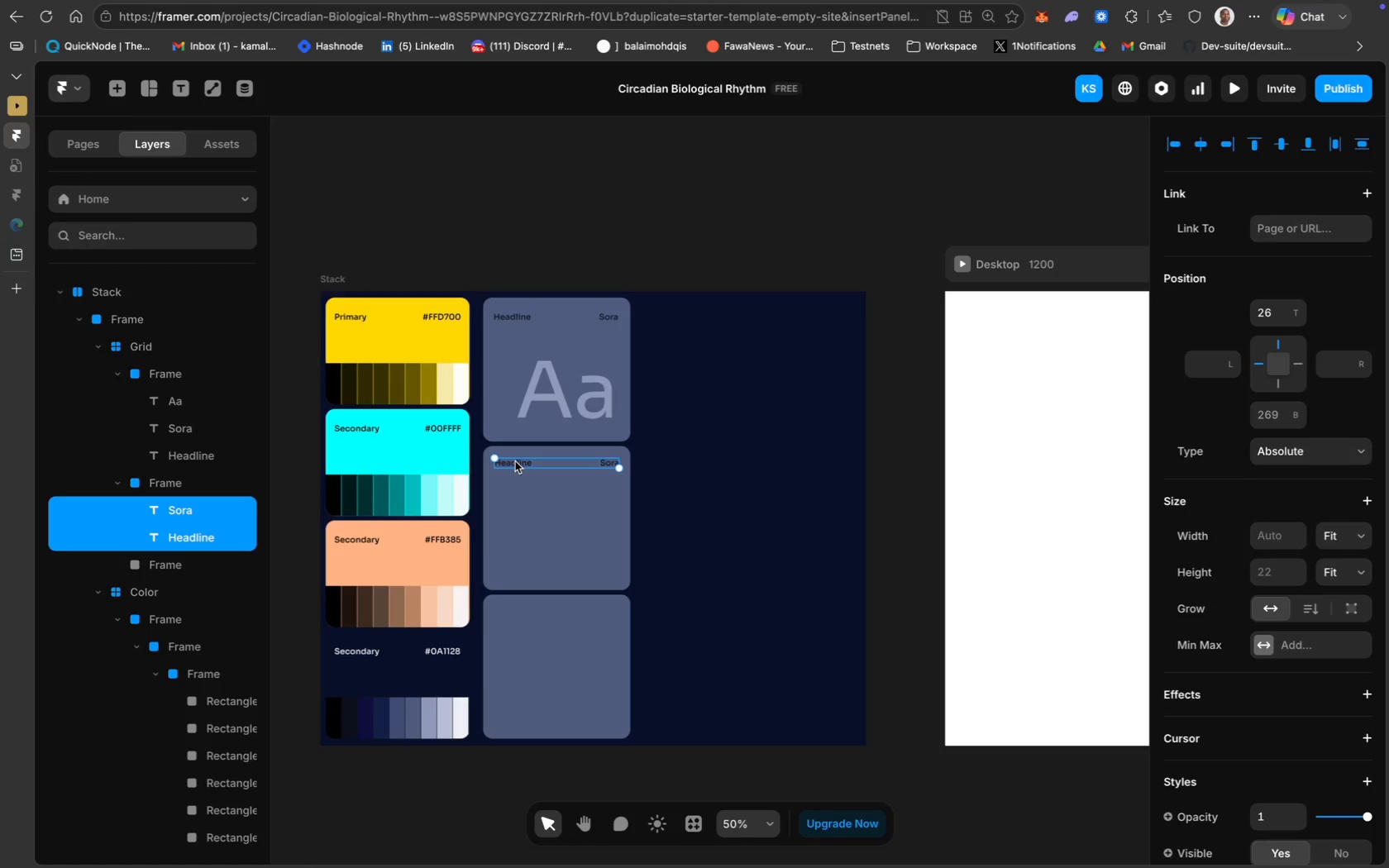 
left_click([548, 404])
 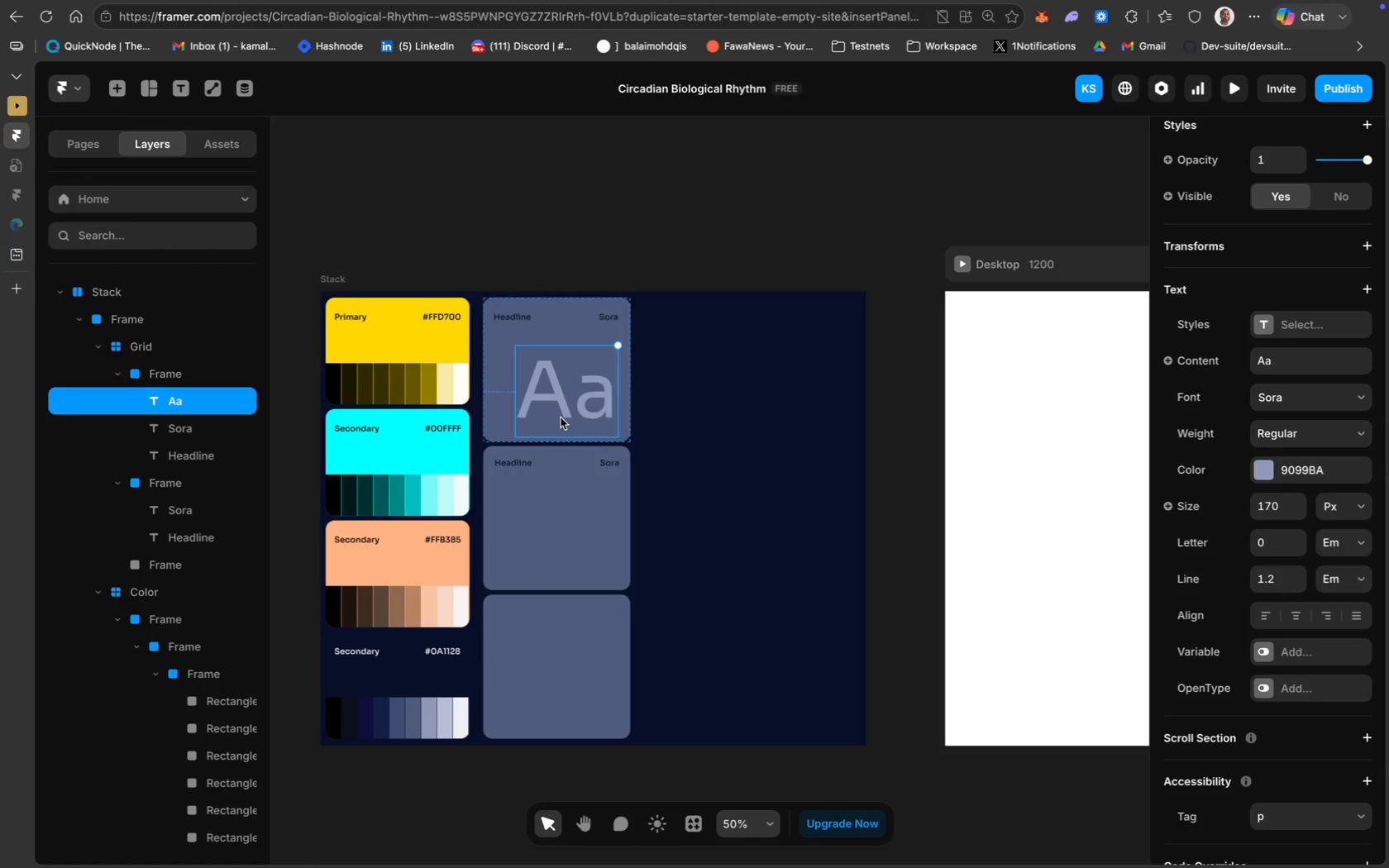 
key(Meta+CommandLeft)
 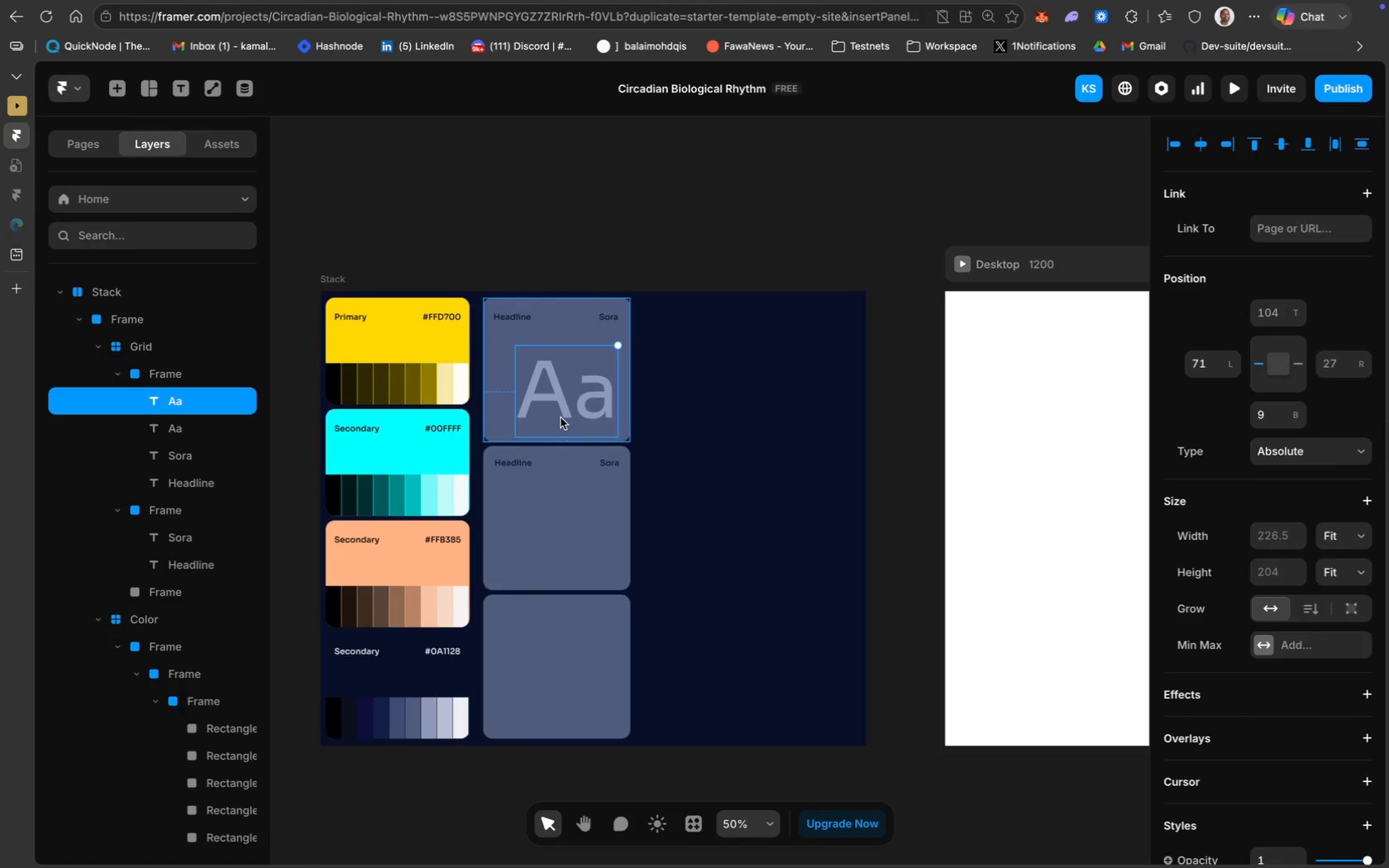 
key(Meta+D)
 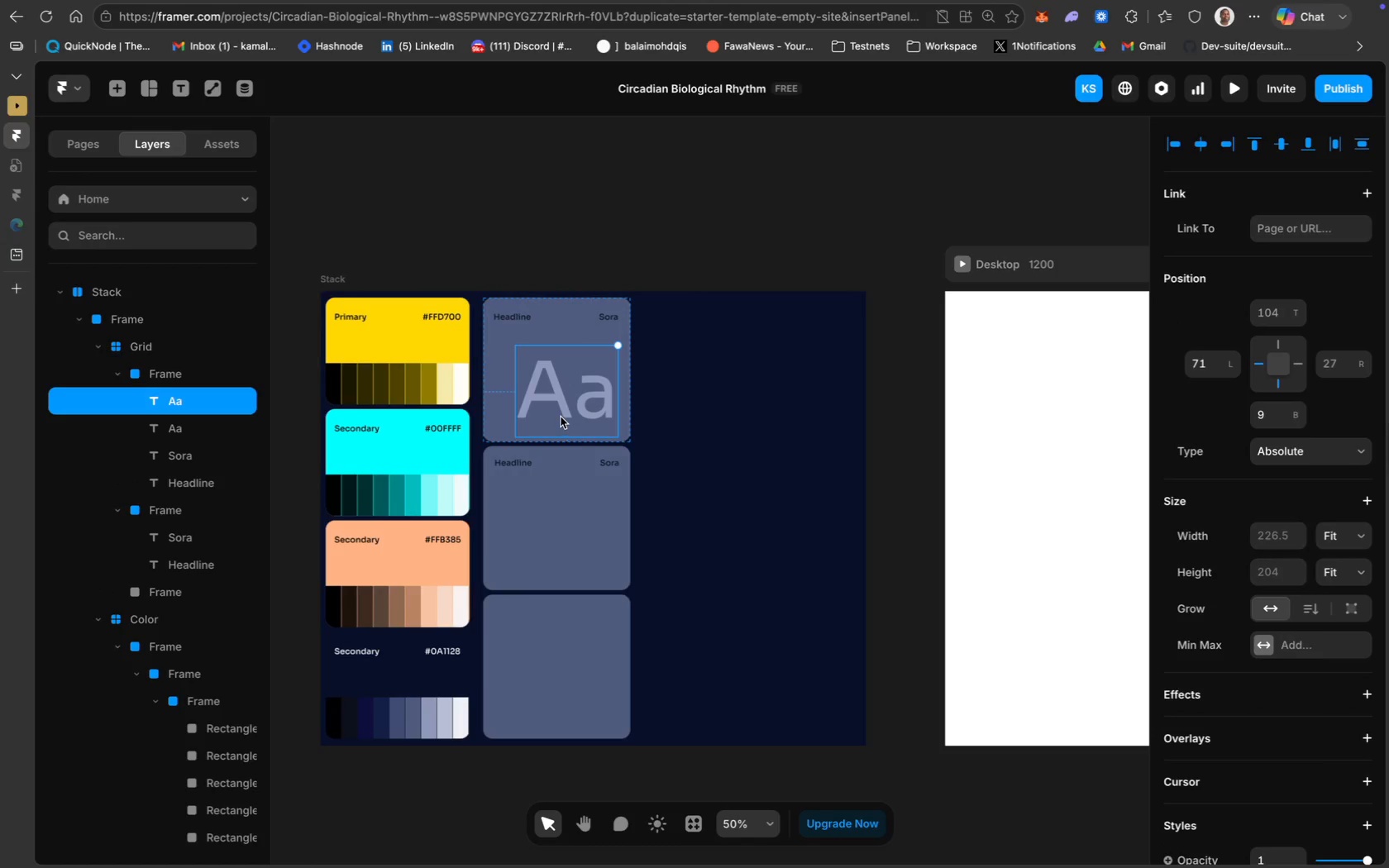 
left_click_drag(start_coordinate=[563, 413], to_coordinate=[566, 553])
 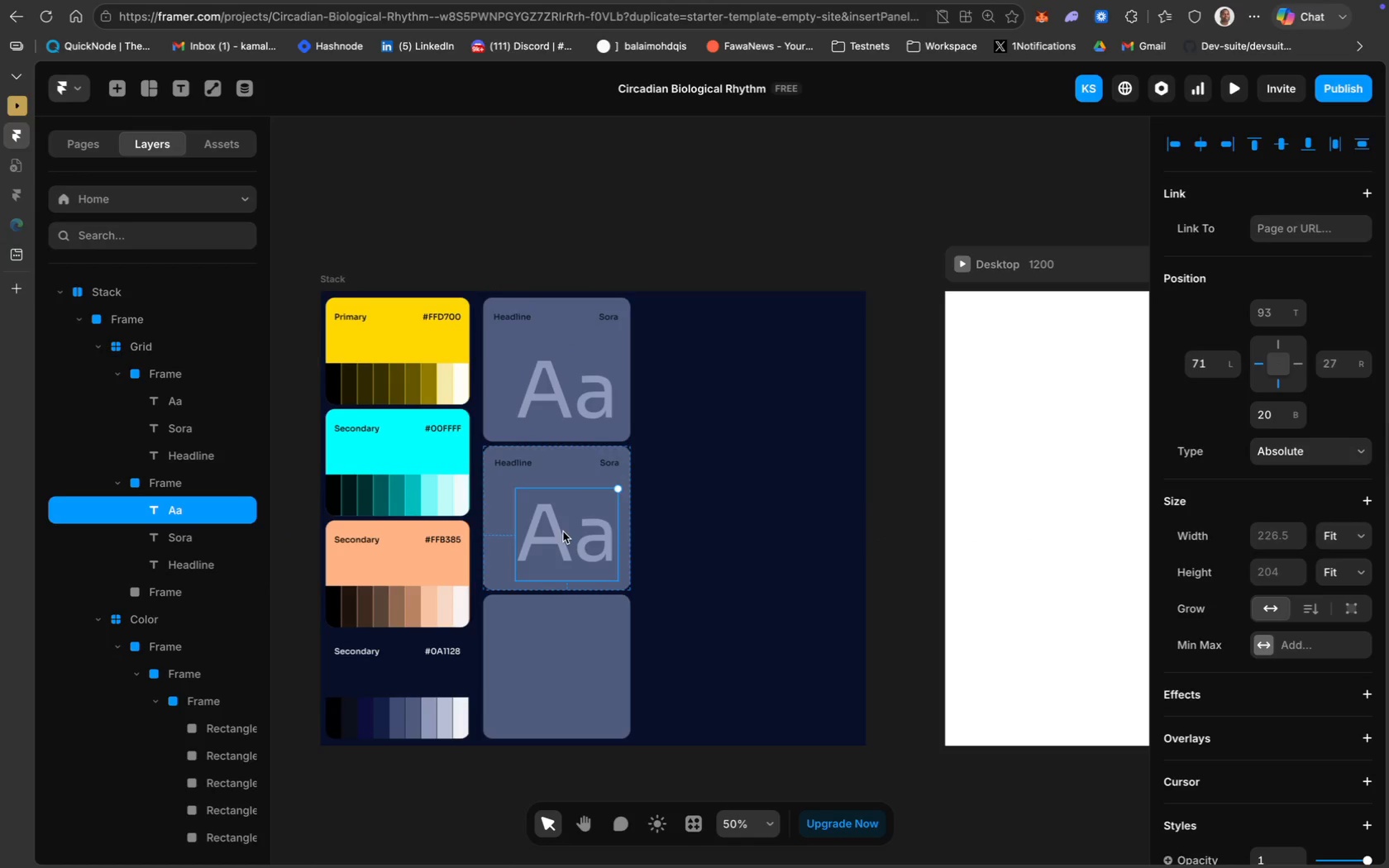 
wait(9.09)
 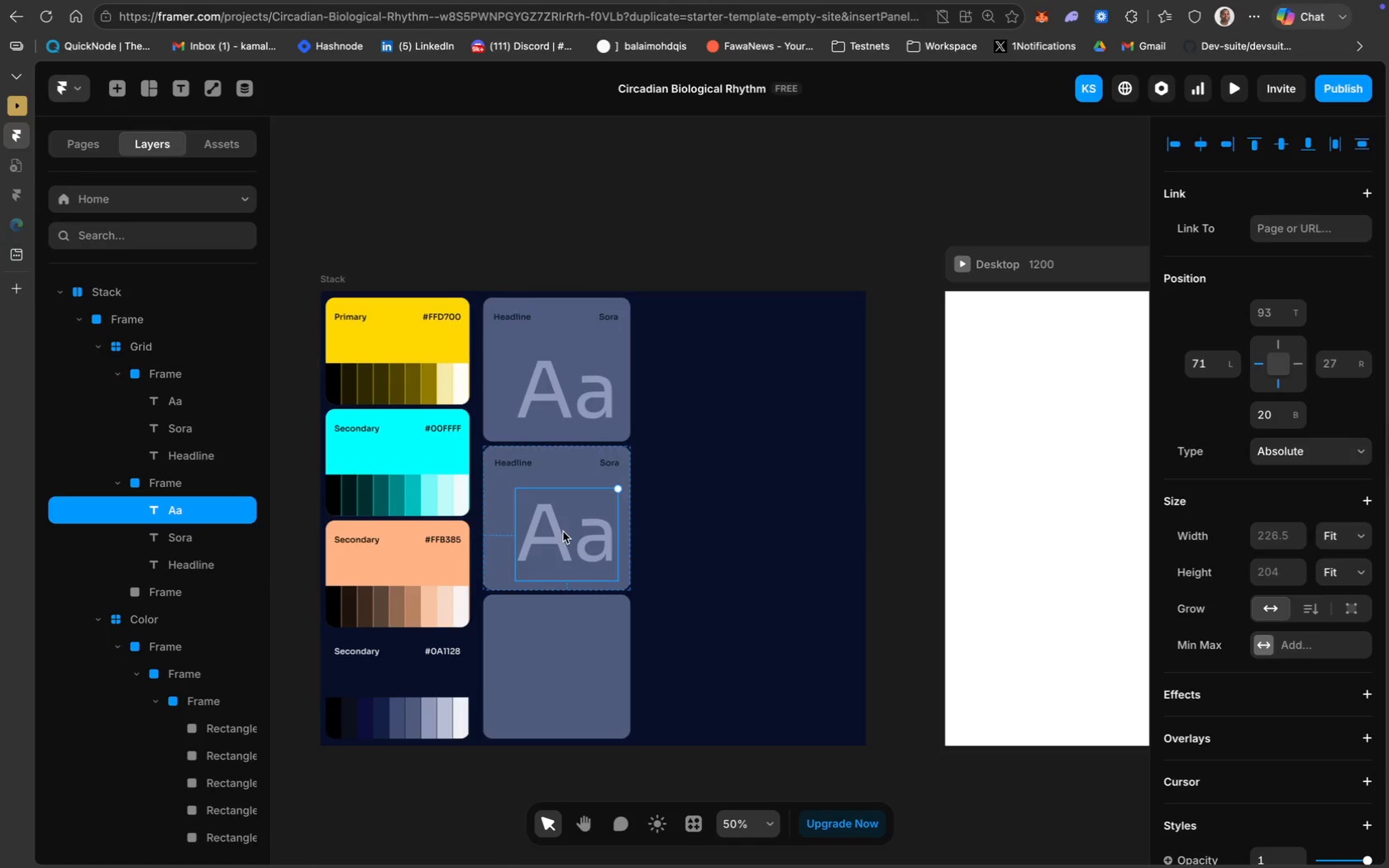 
left_click_drag(start_coordinate=[574, 408], to_coordinate=[578, 410])
 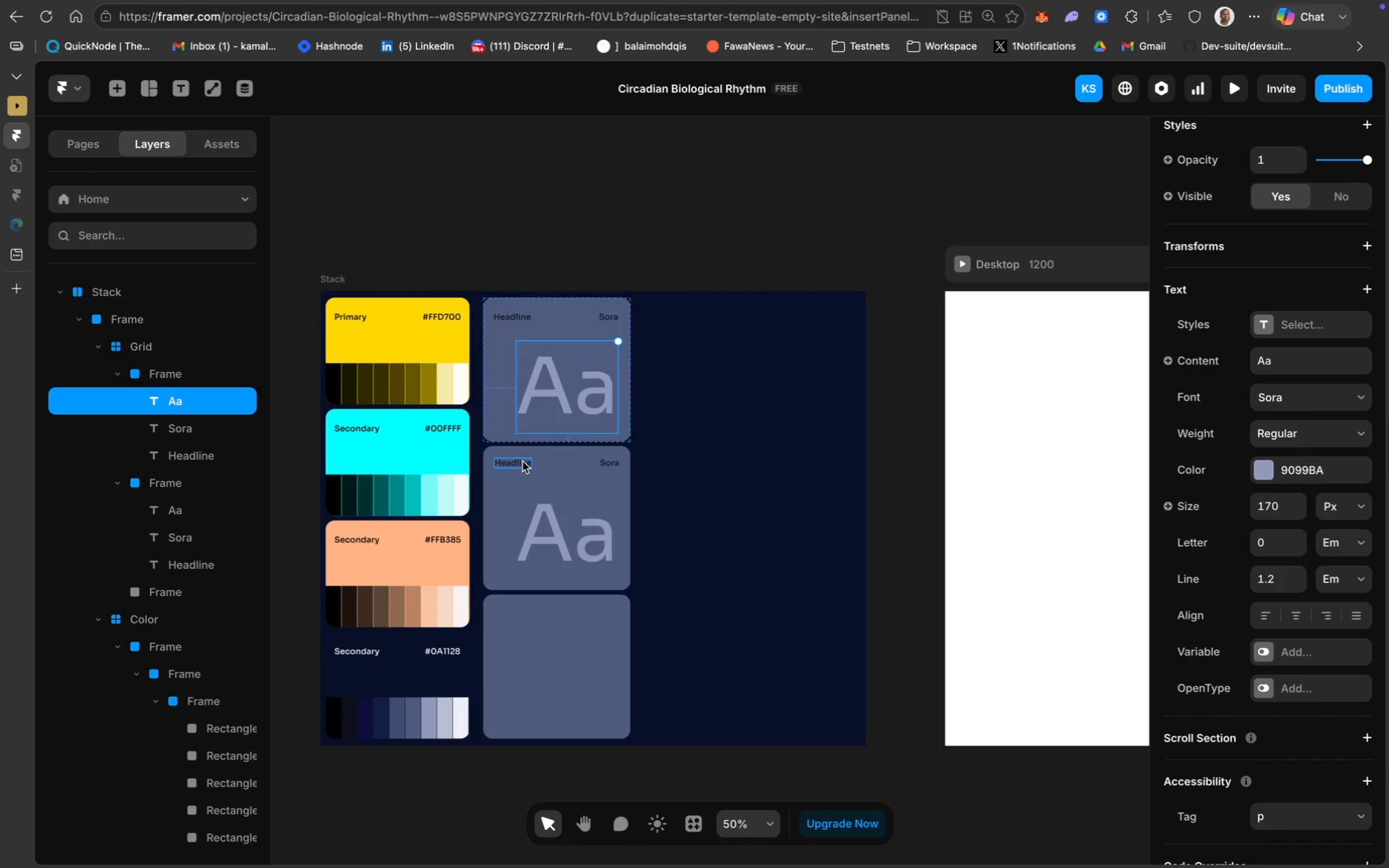 
wait(46.53)
 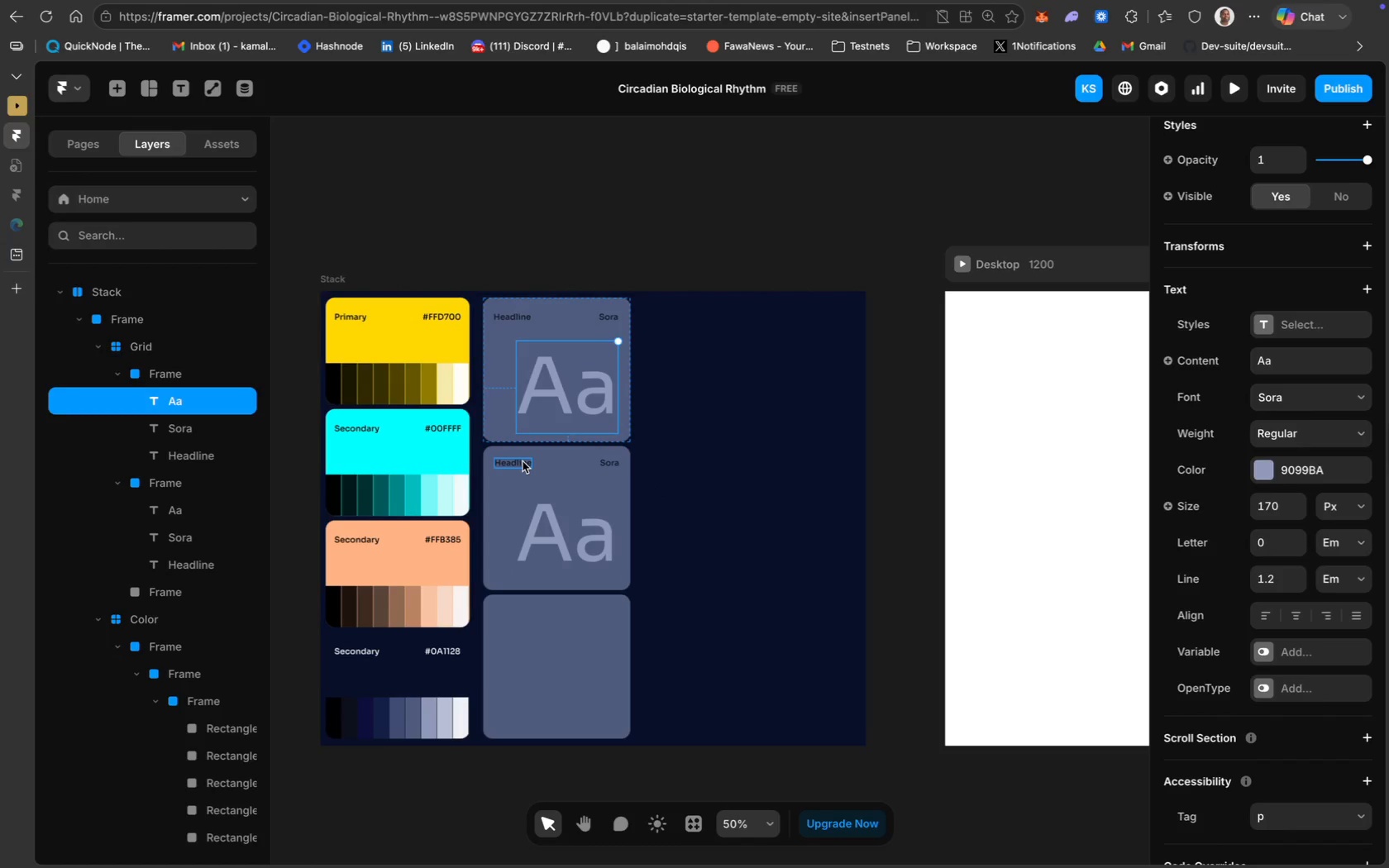 
type(Body)
 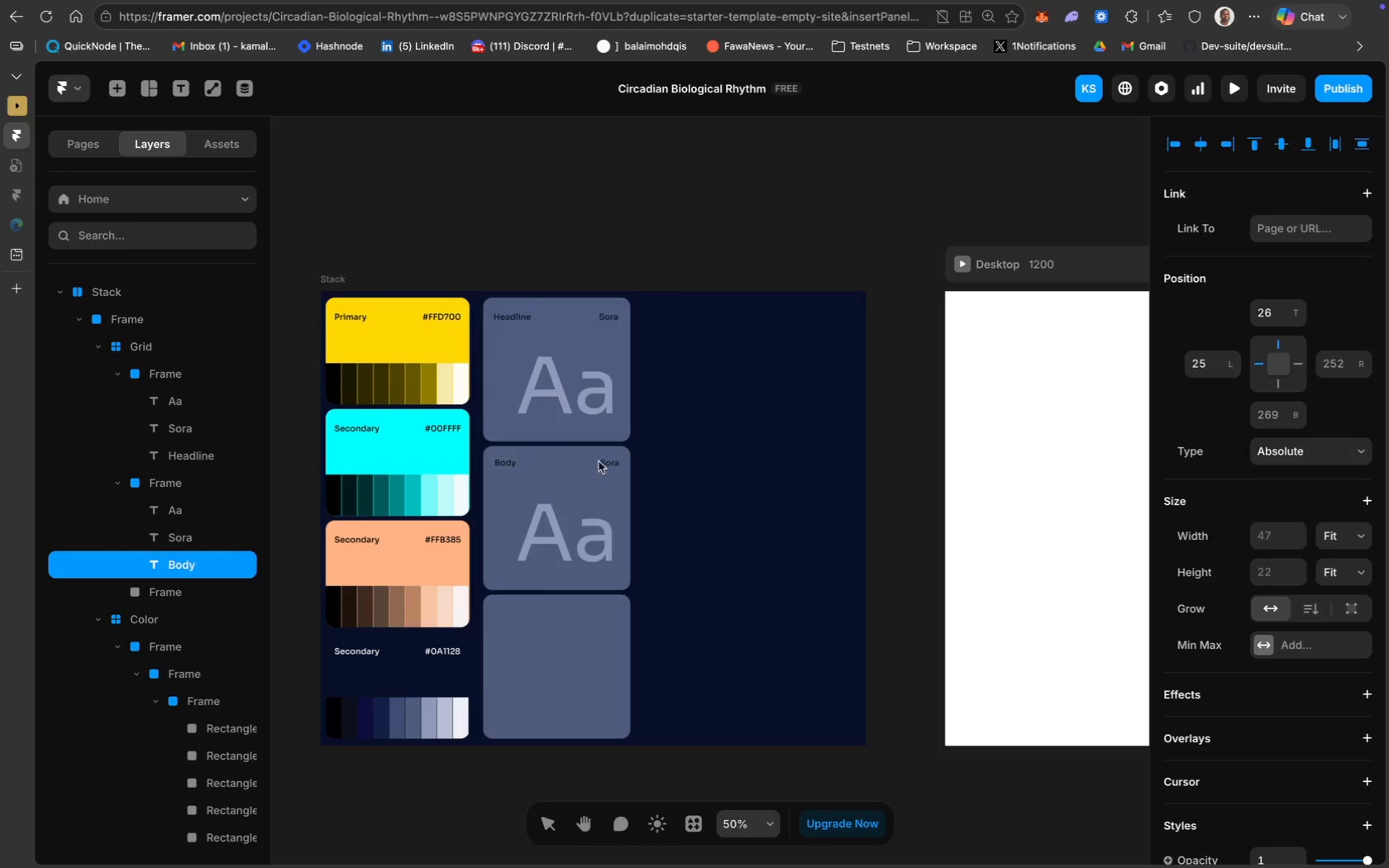 
left_click([609, 464])
 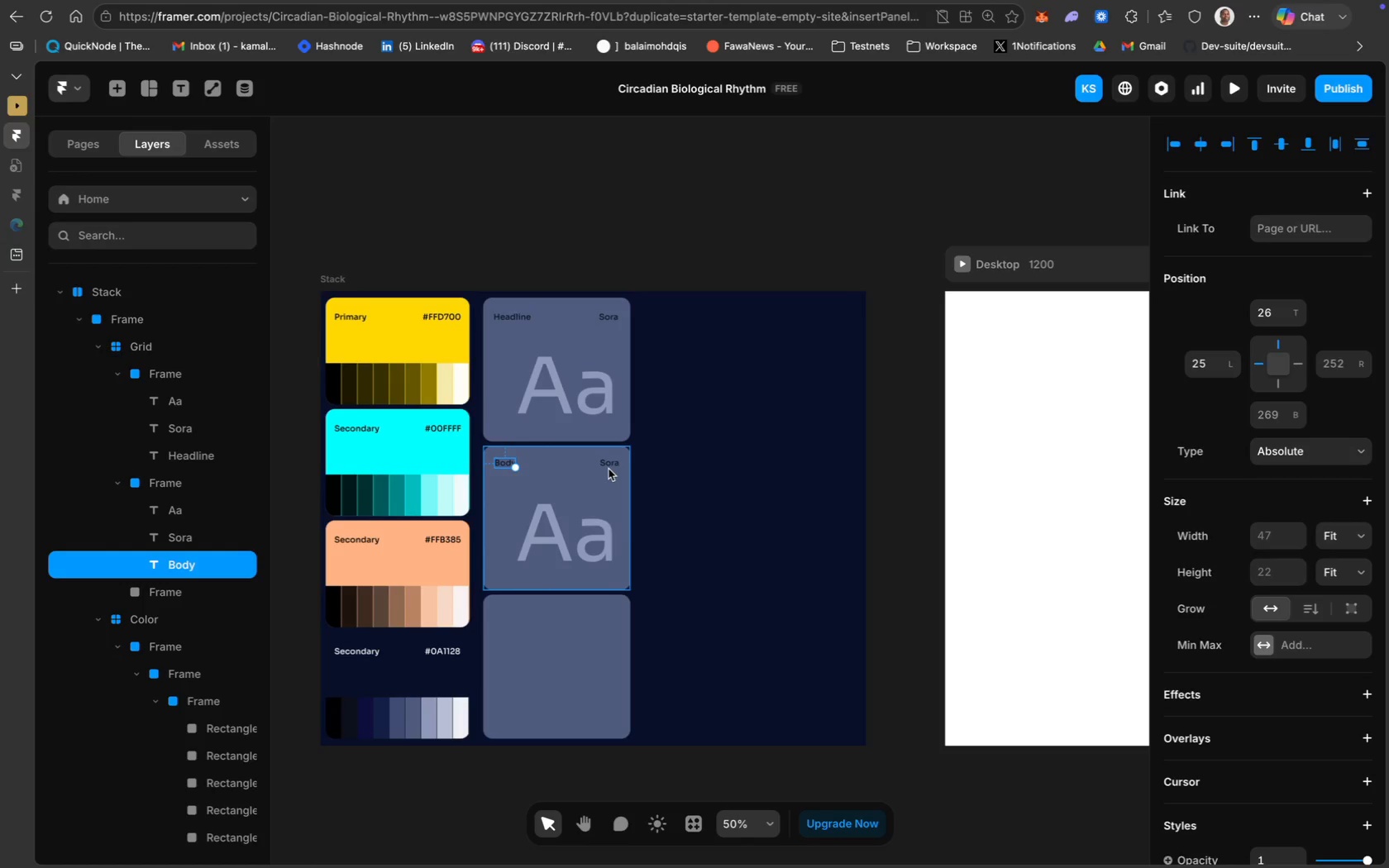 
left_click([609, 467])
 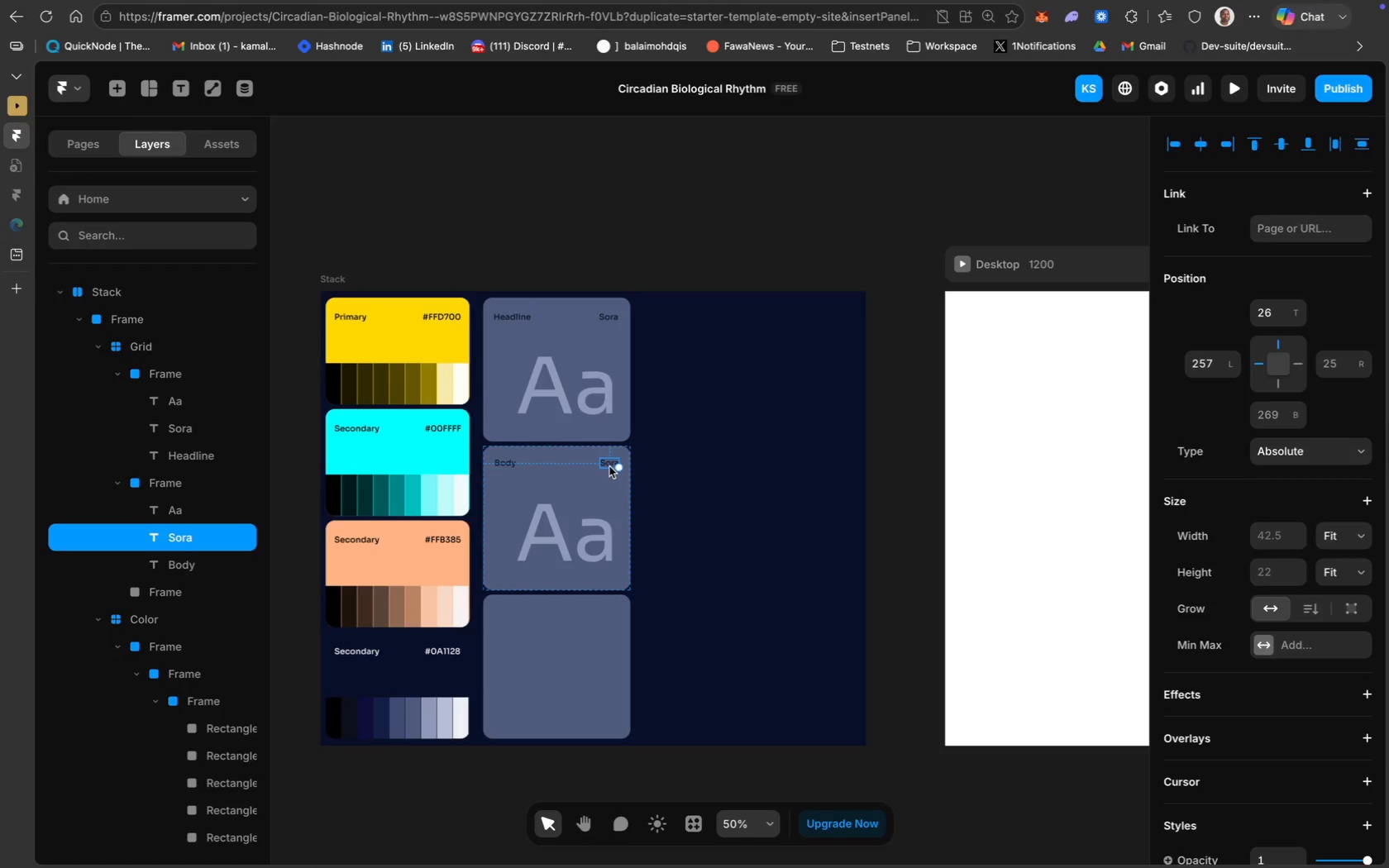 
double_click([609, 466])
 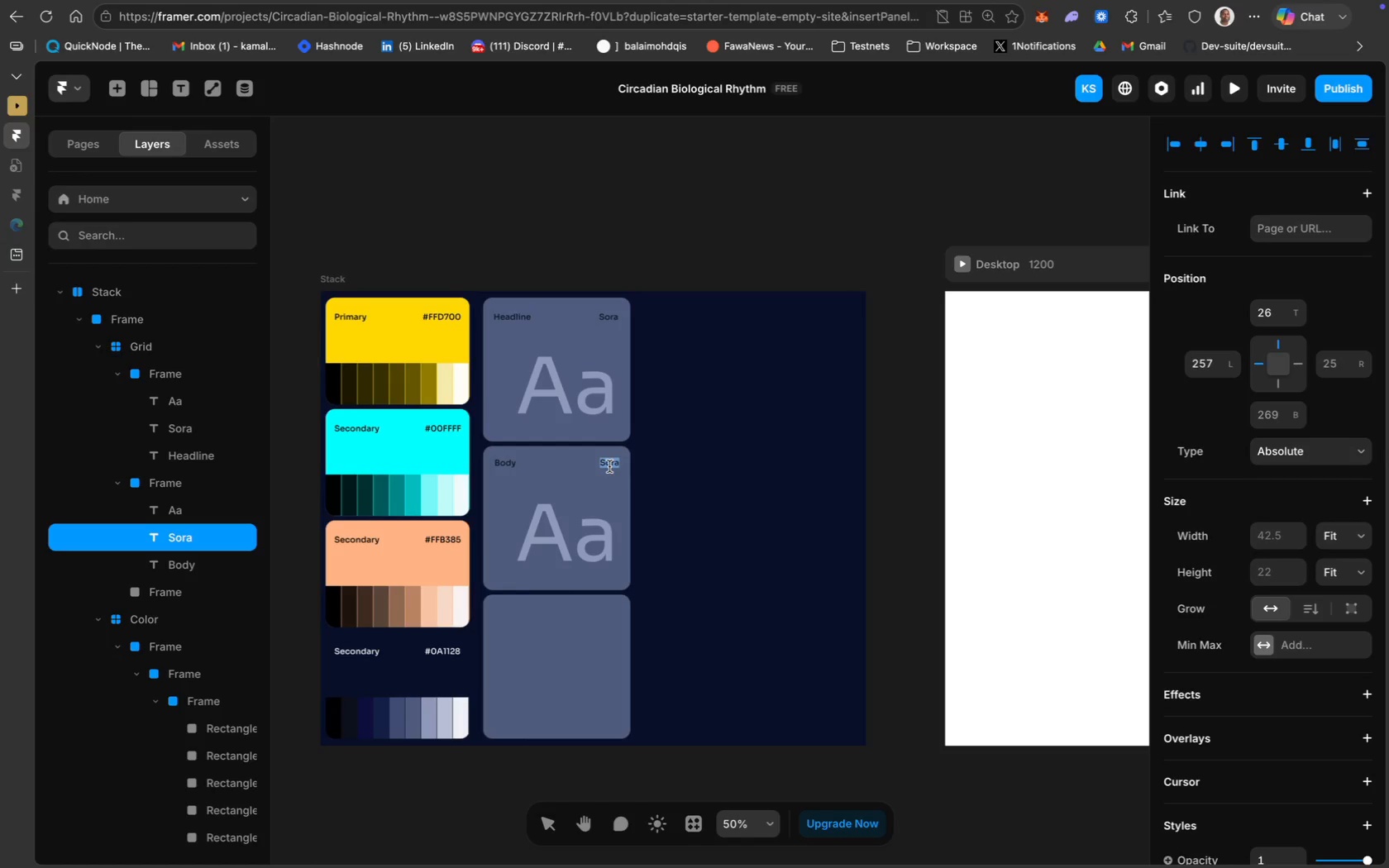 
type(Hanj)
key(Backspace)
type(ken Grotesk)
 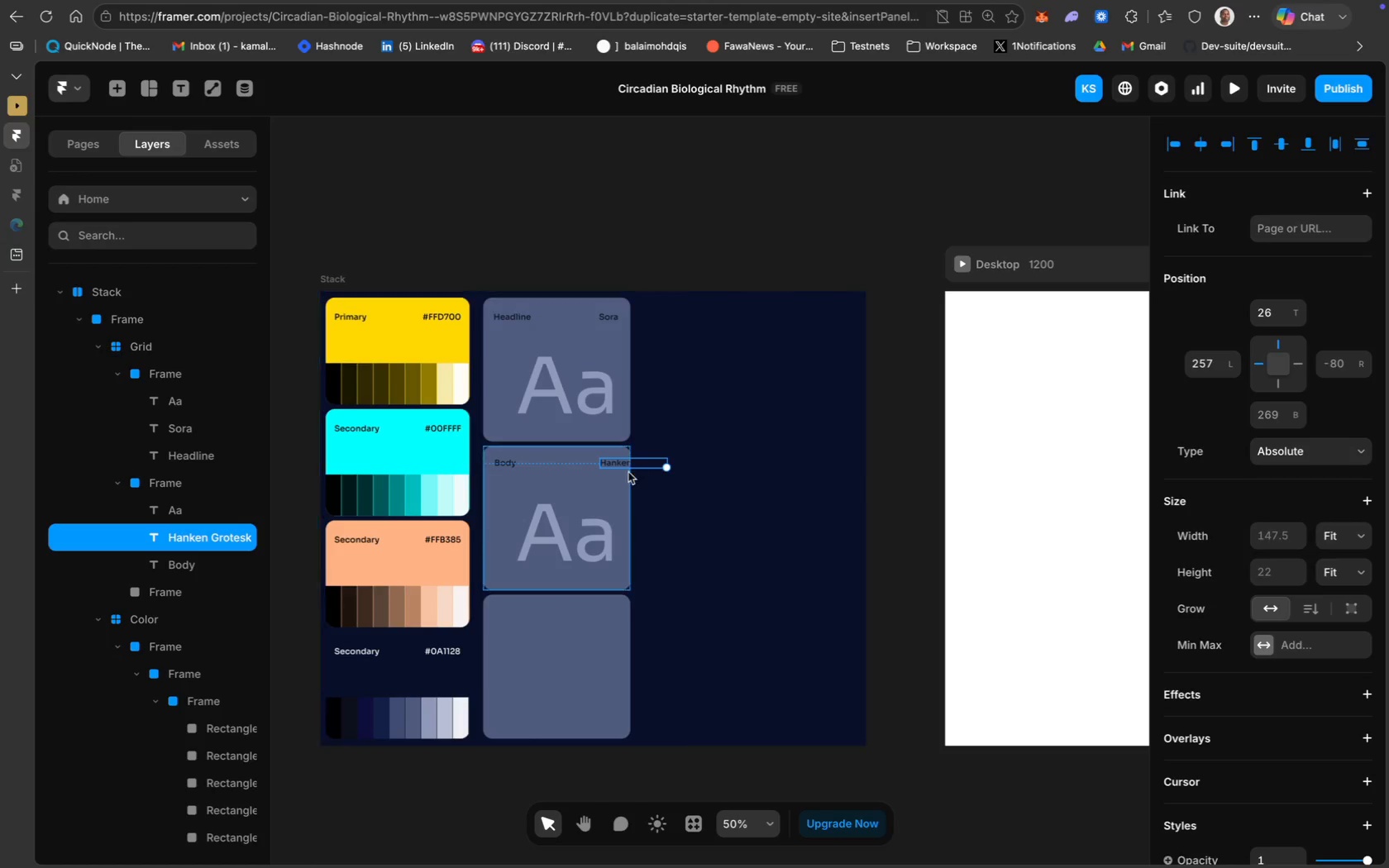 
left_click_drag(start_coordinate=[622, 464], to_coordinate=[580, 462])
 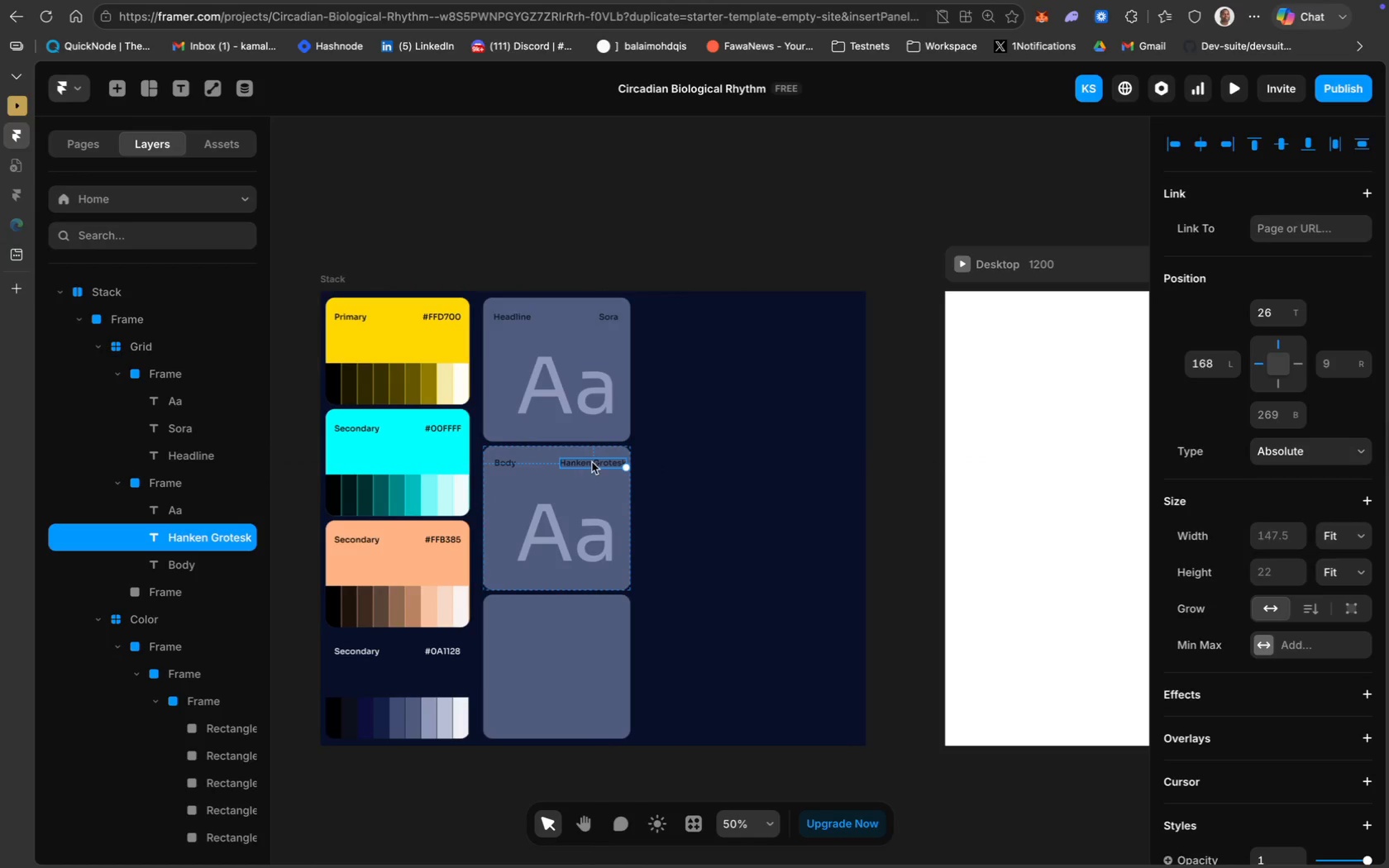 
left_click_drag(start_coordinate=[594, 462], to_coordinate=[589, 462])
 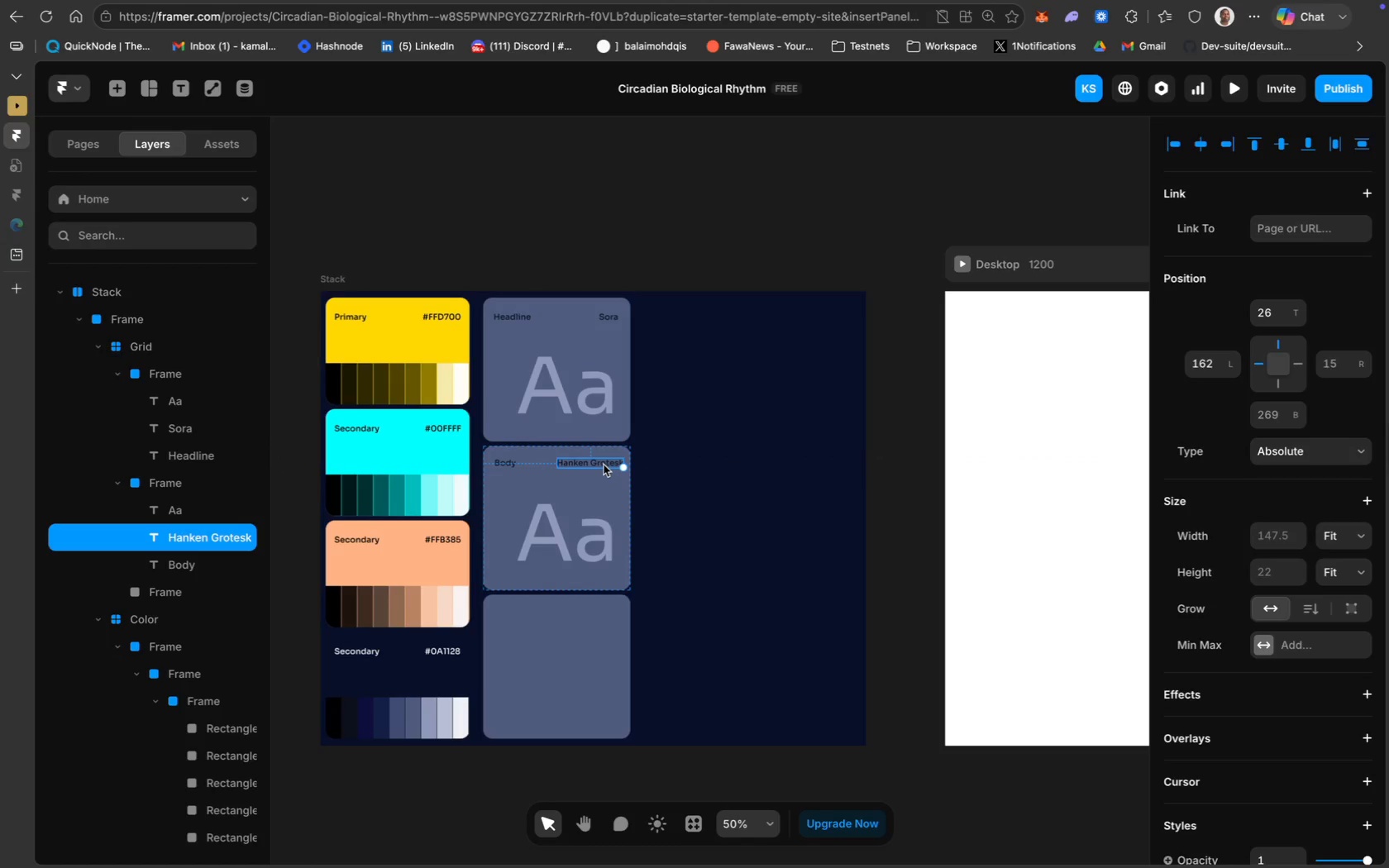 
left_click_drag(start_coordinate=[604, 465], to_coordinate=[599, 465])
 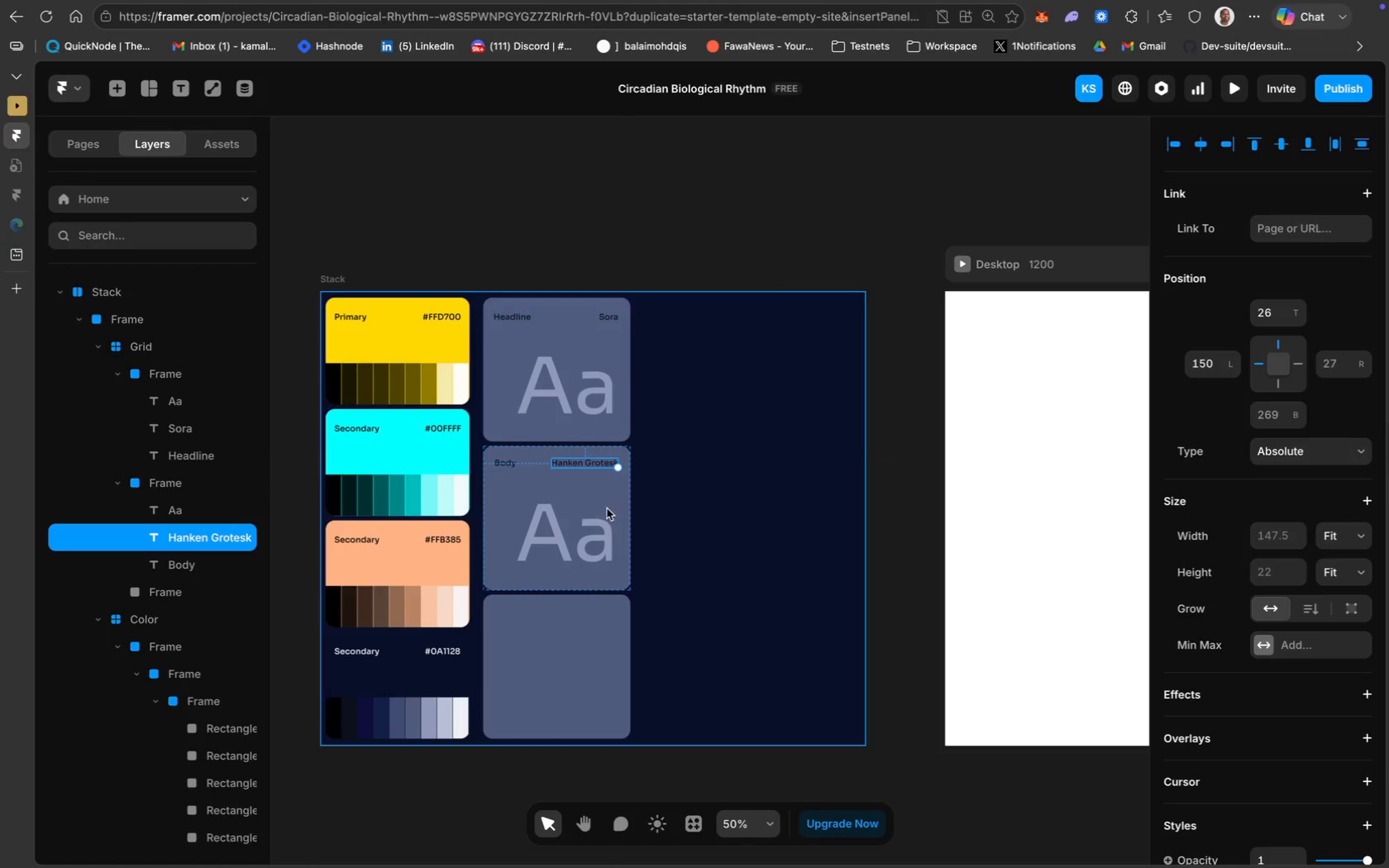 
scroll: coordinate [1296, 609], scroll_direction: down, amount: 53.0
 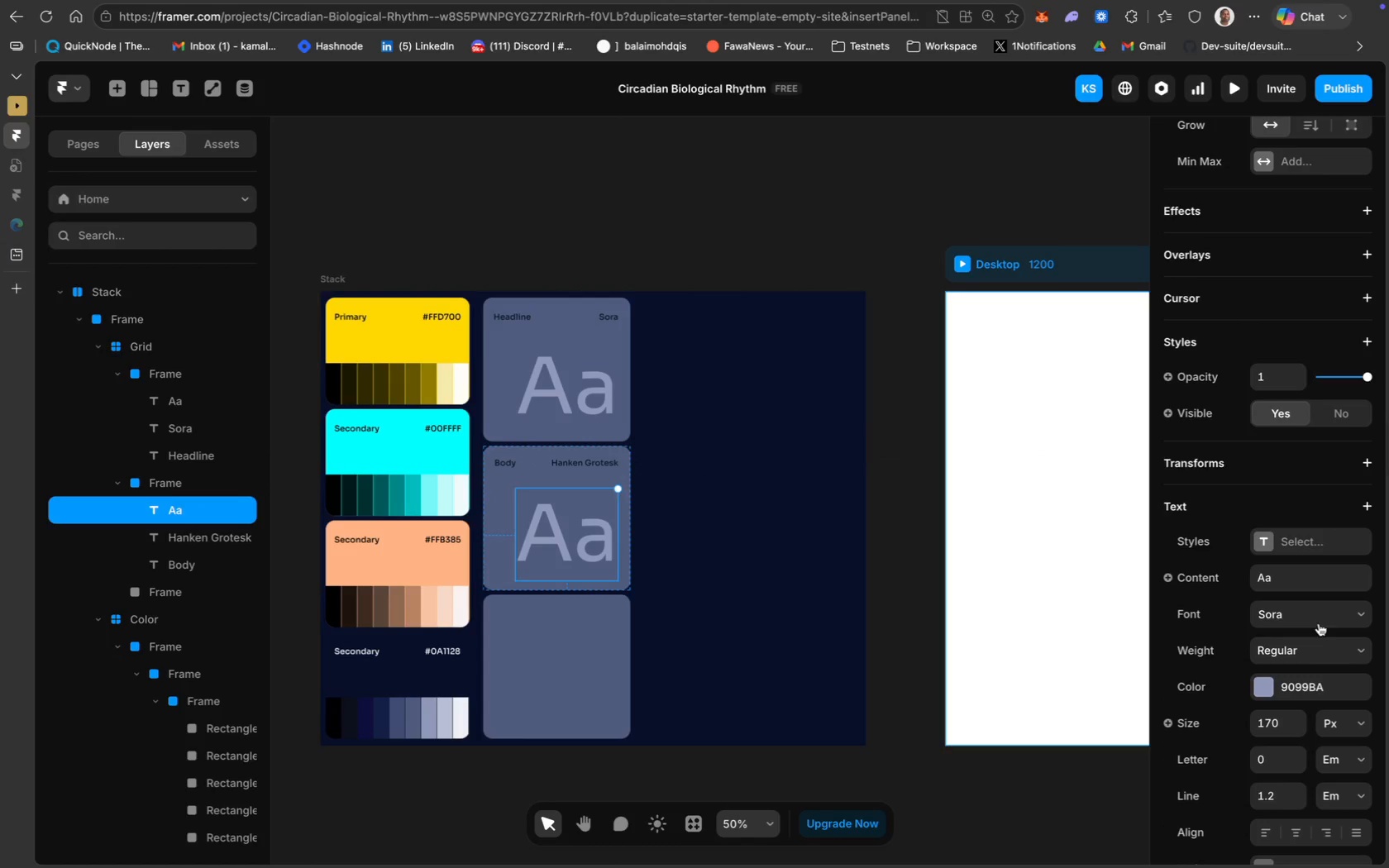 
left_click([1303, 613])
 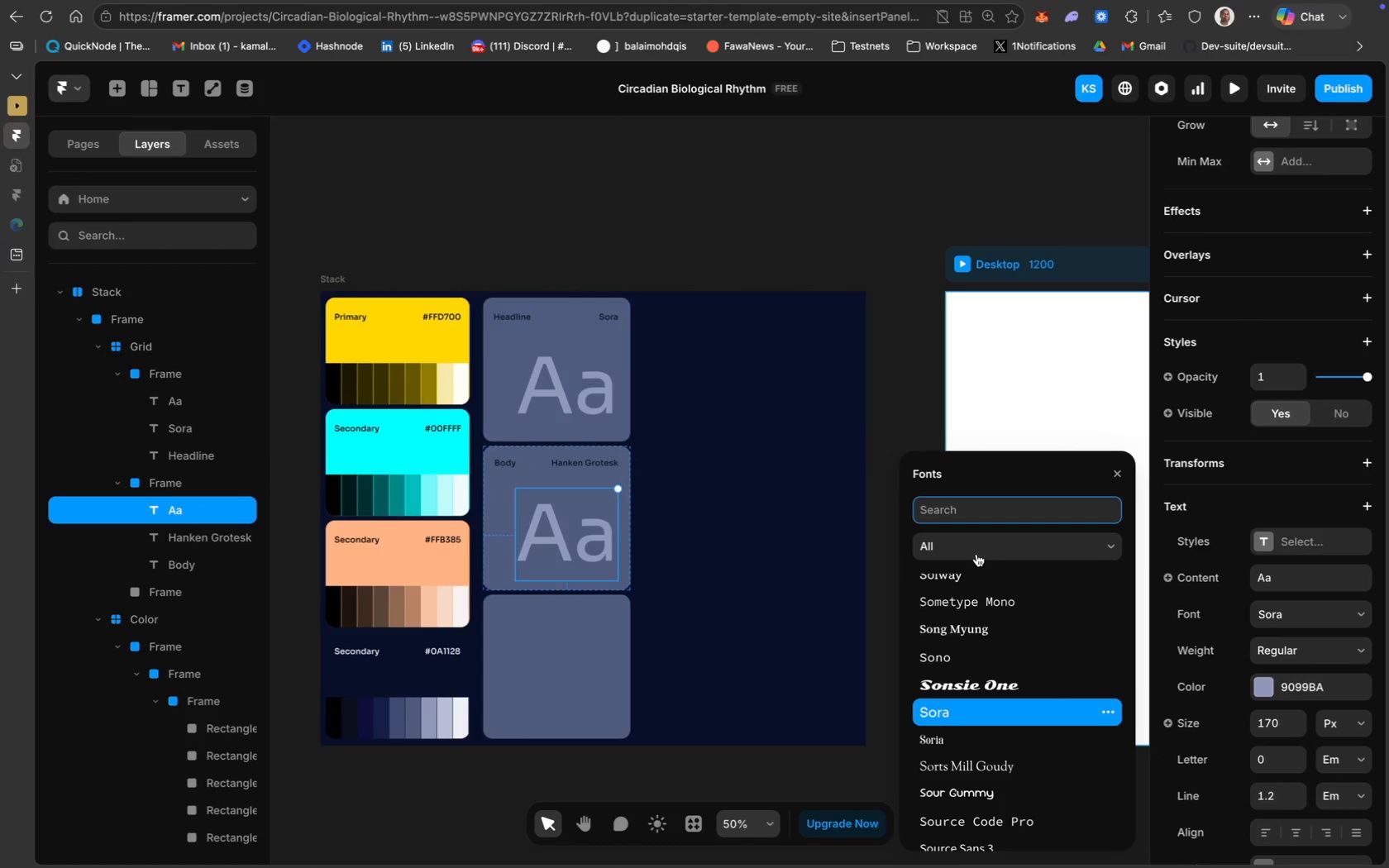 
type(Hanke)
 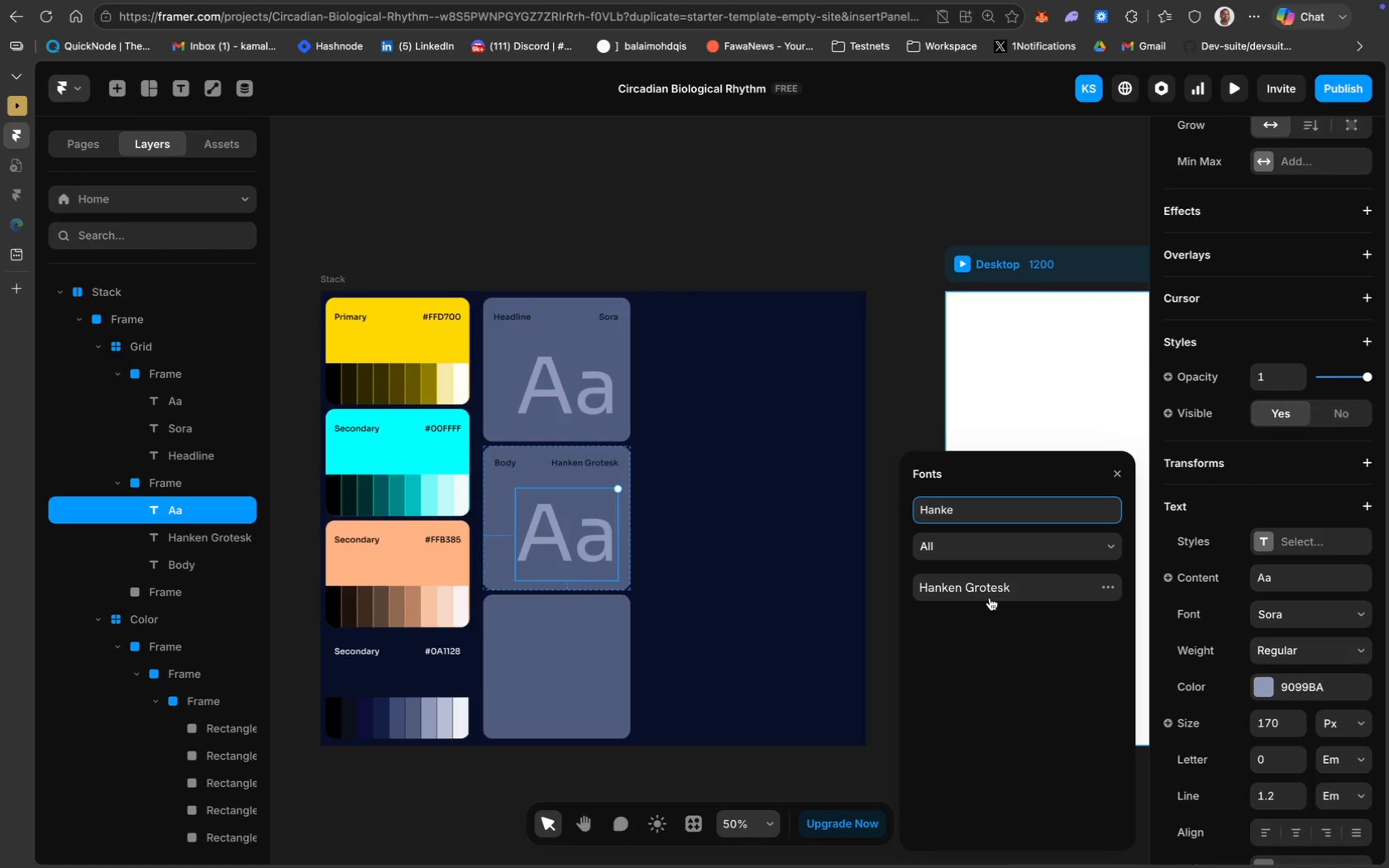 
left_click([995, 590])
 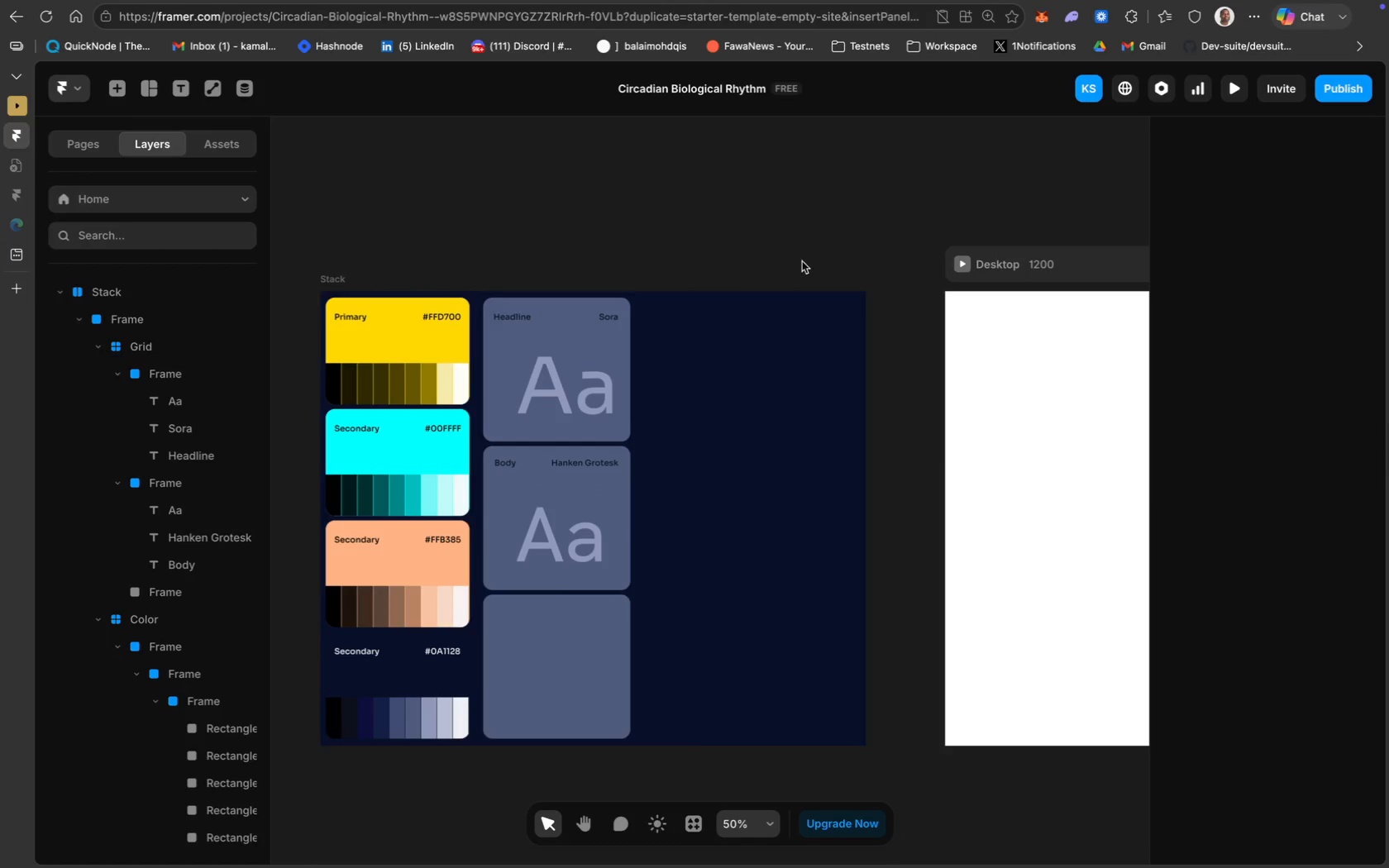 
left_click_drag(start_coordinate=[581, 530], to_coordinate=[590, 531])
 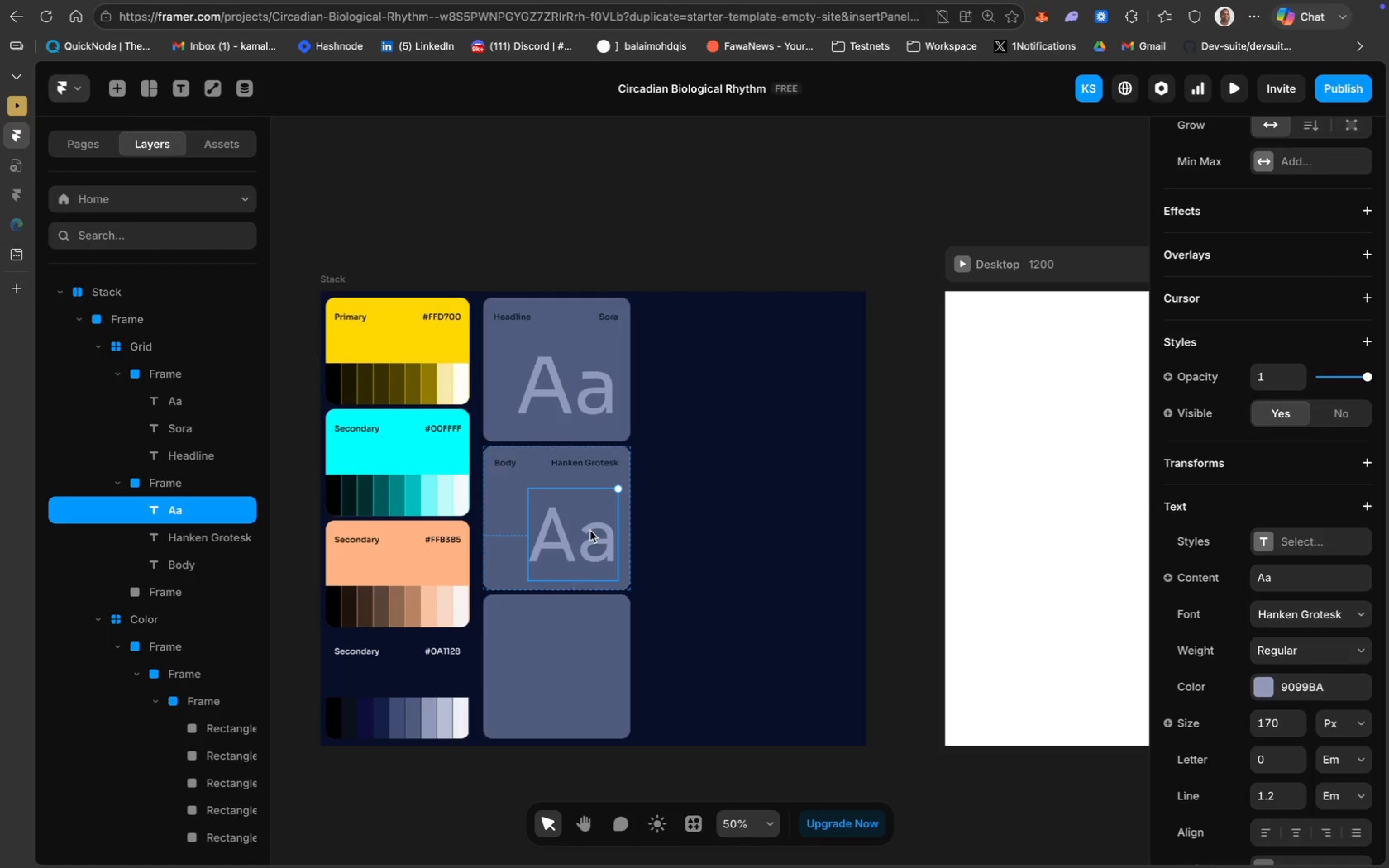 
wait(25.22)
 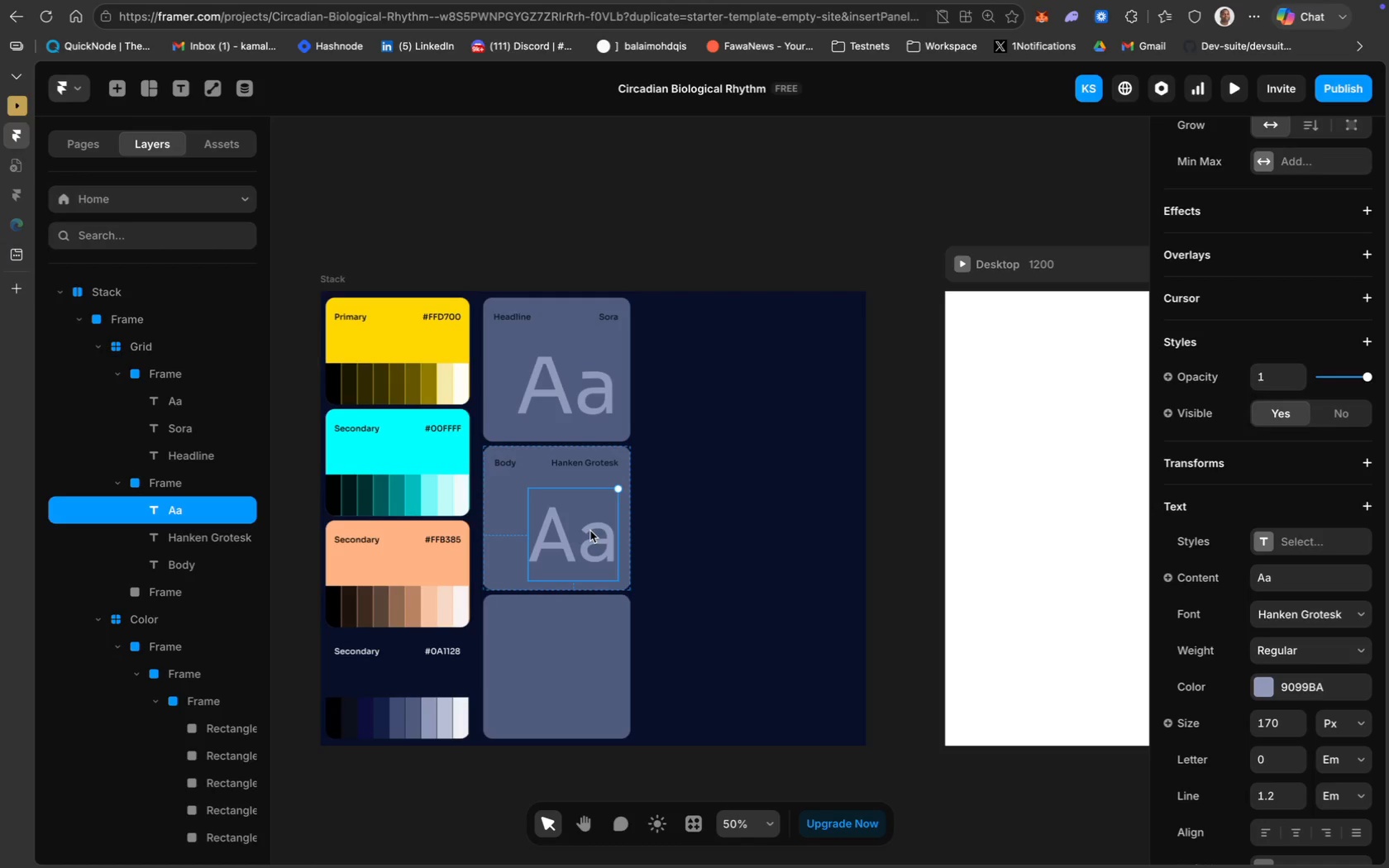 
hold_key(key=ShiftLeft, duration=1.63)
left_click([585, 461])
 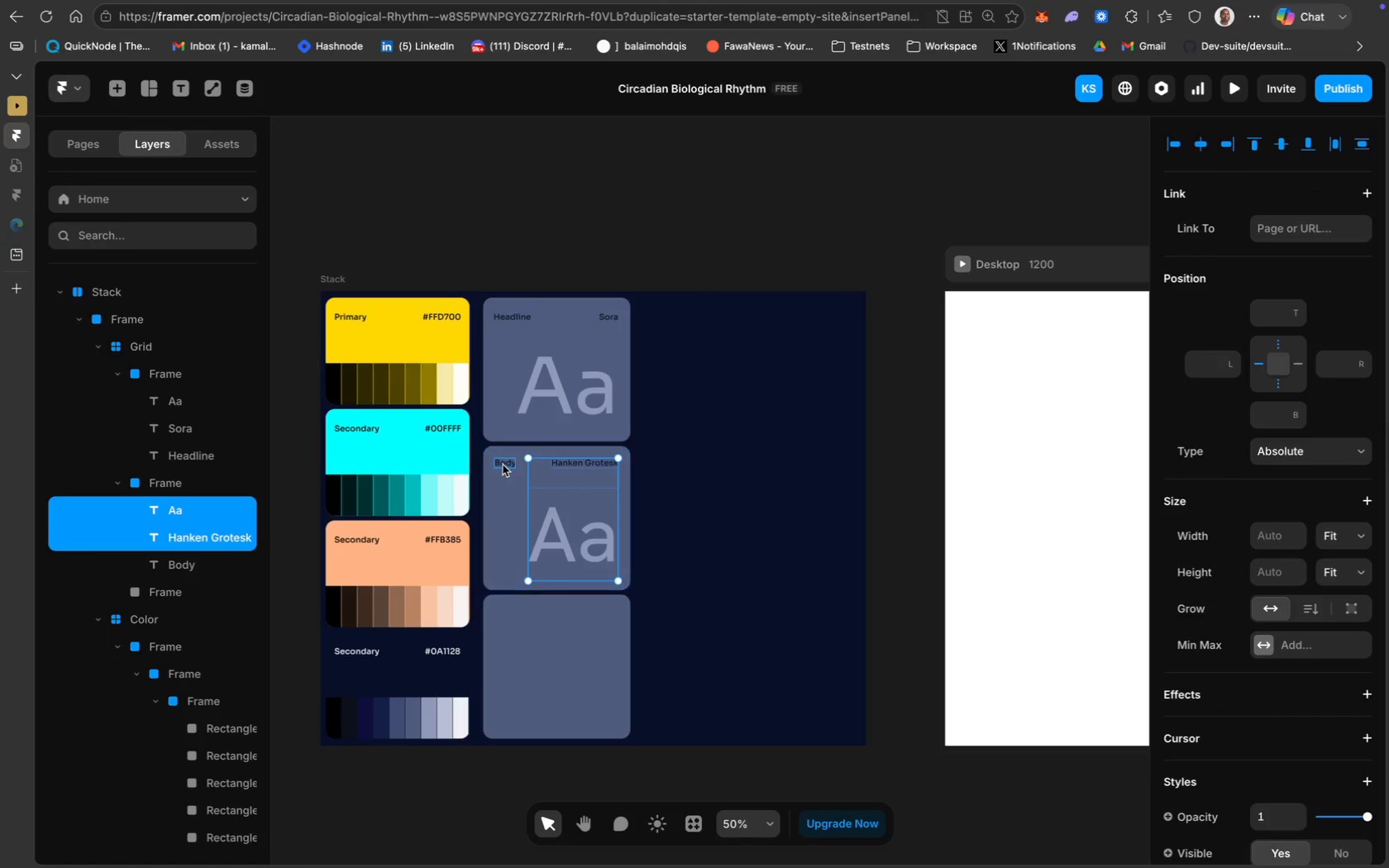 
left_click([504, 464])
 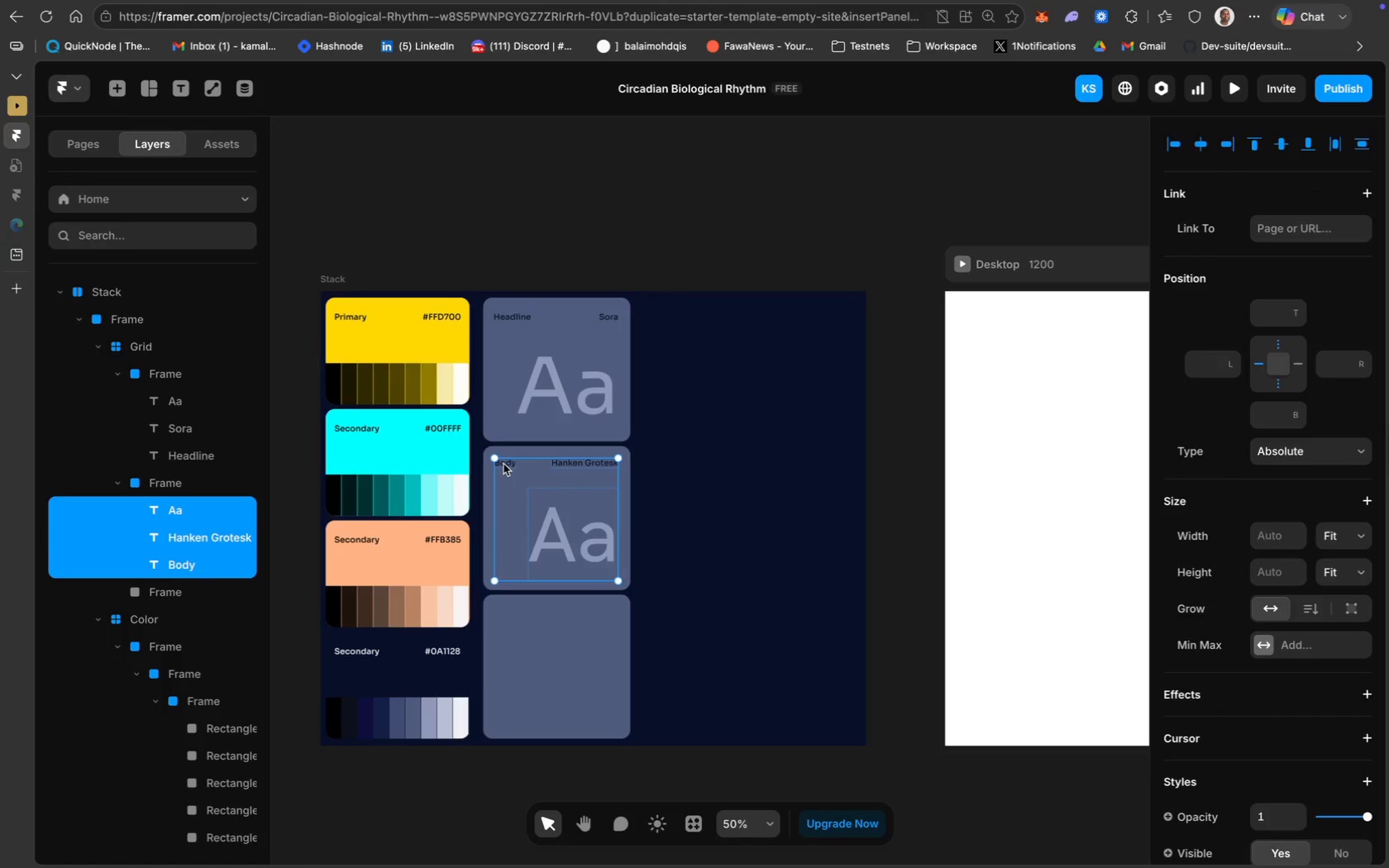 
key(Meta+D)
 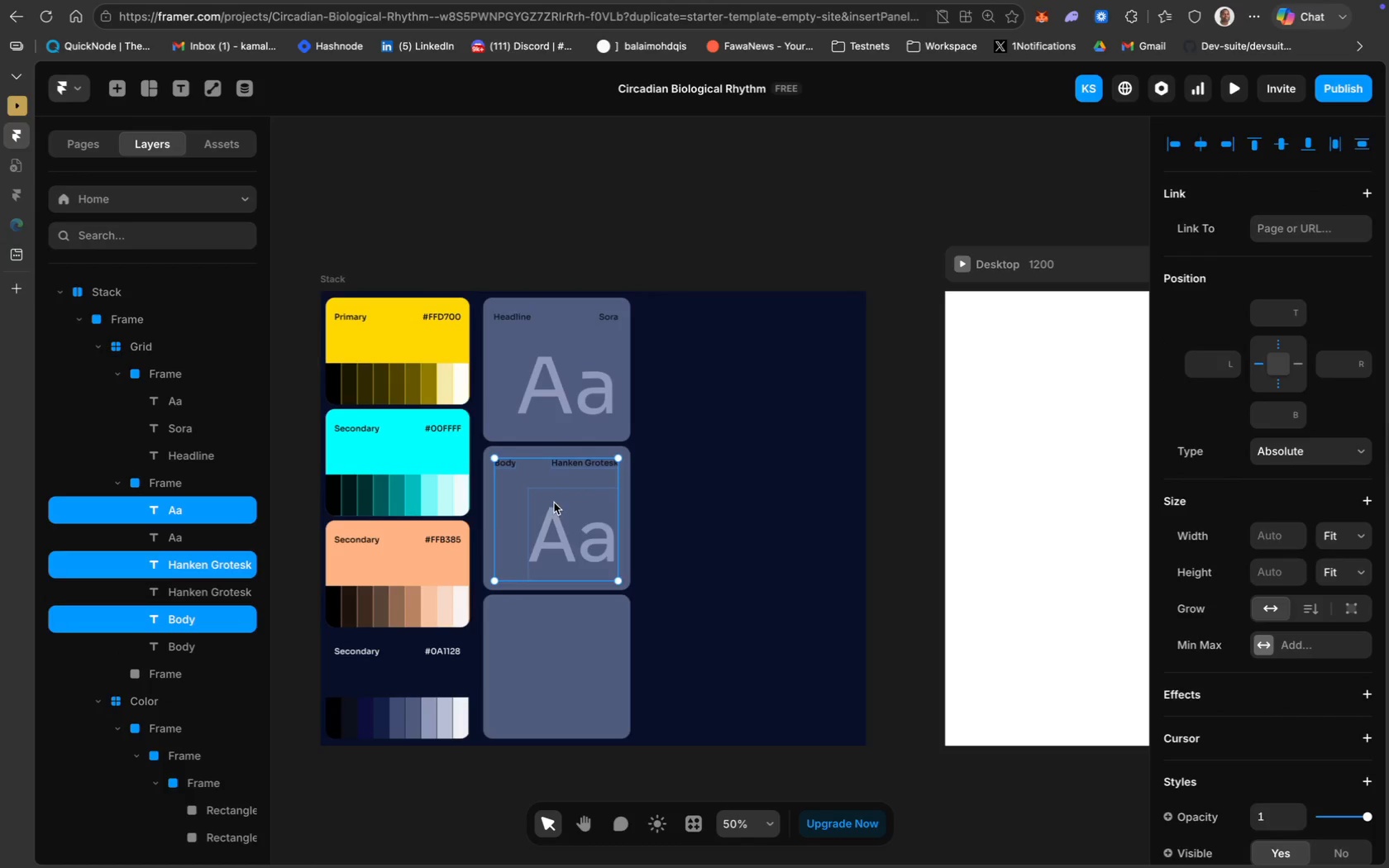 
left_click_drag(start_coordinate=[561, 519], to_coordinate=[565, 665])
 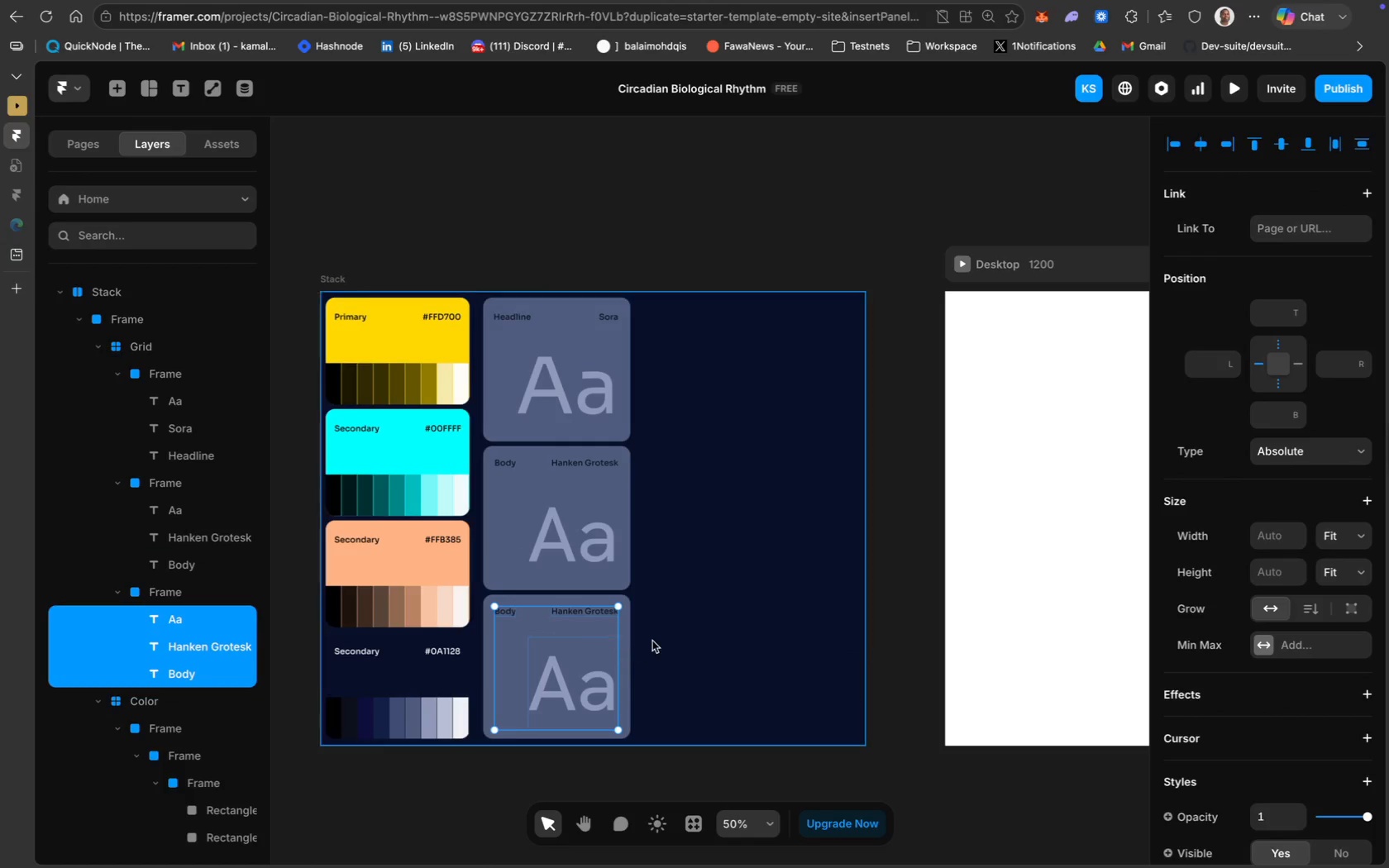 
left_click([677, 622])
 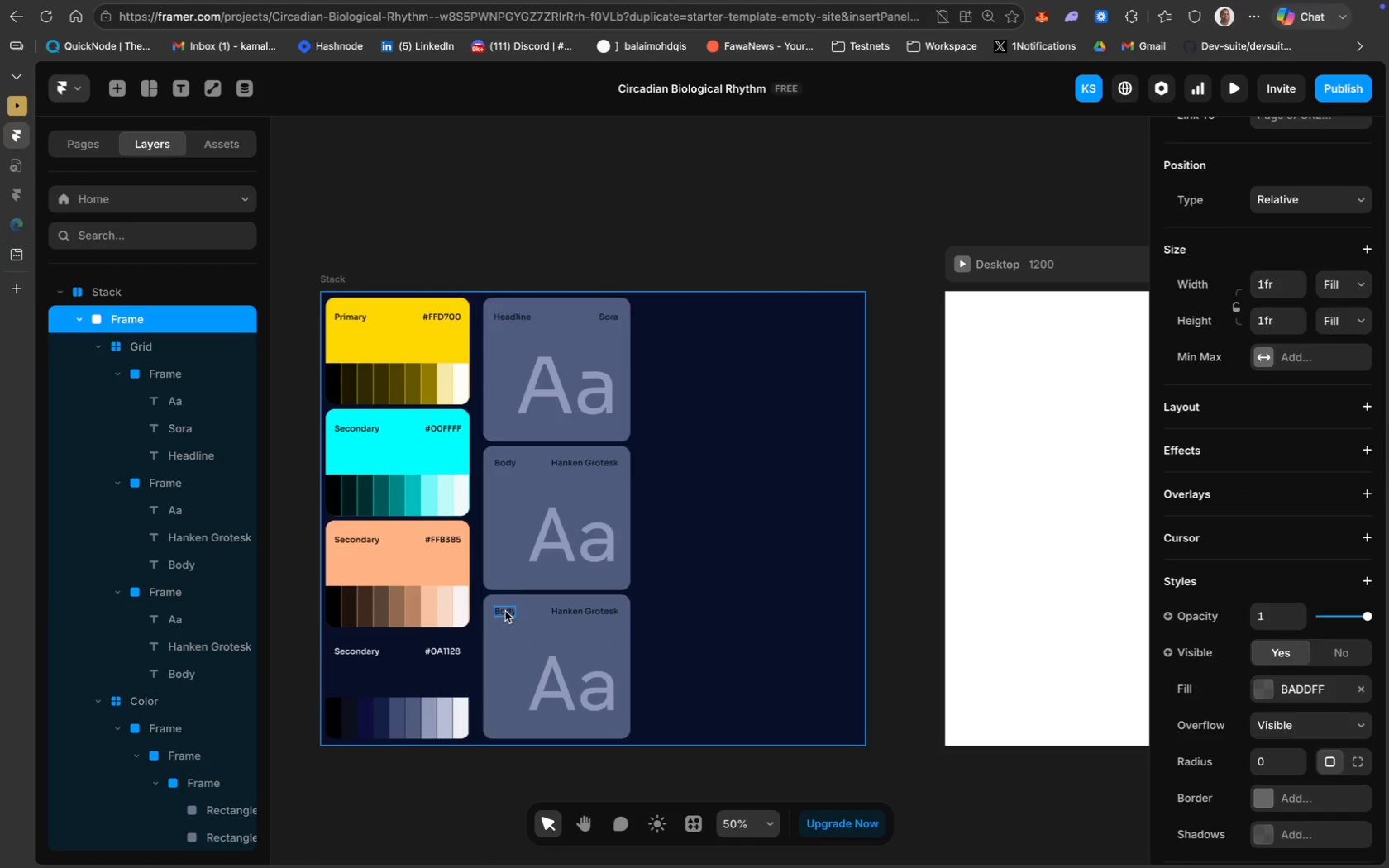 
double_click([505, 611])
 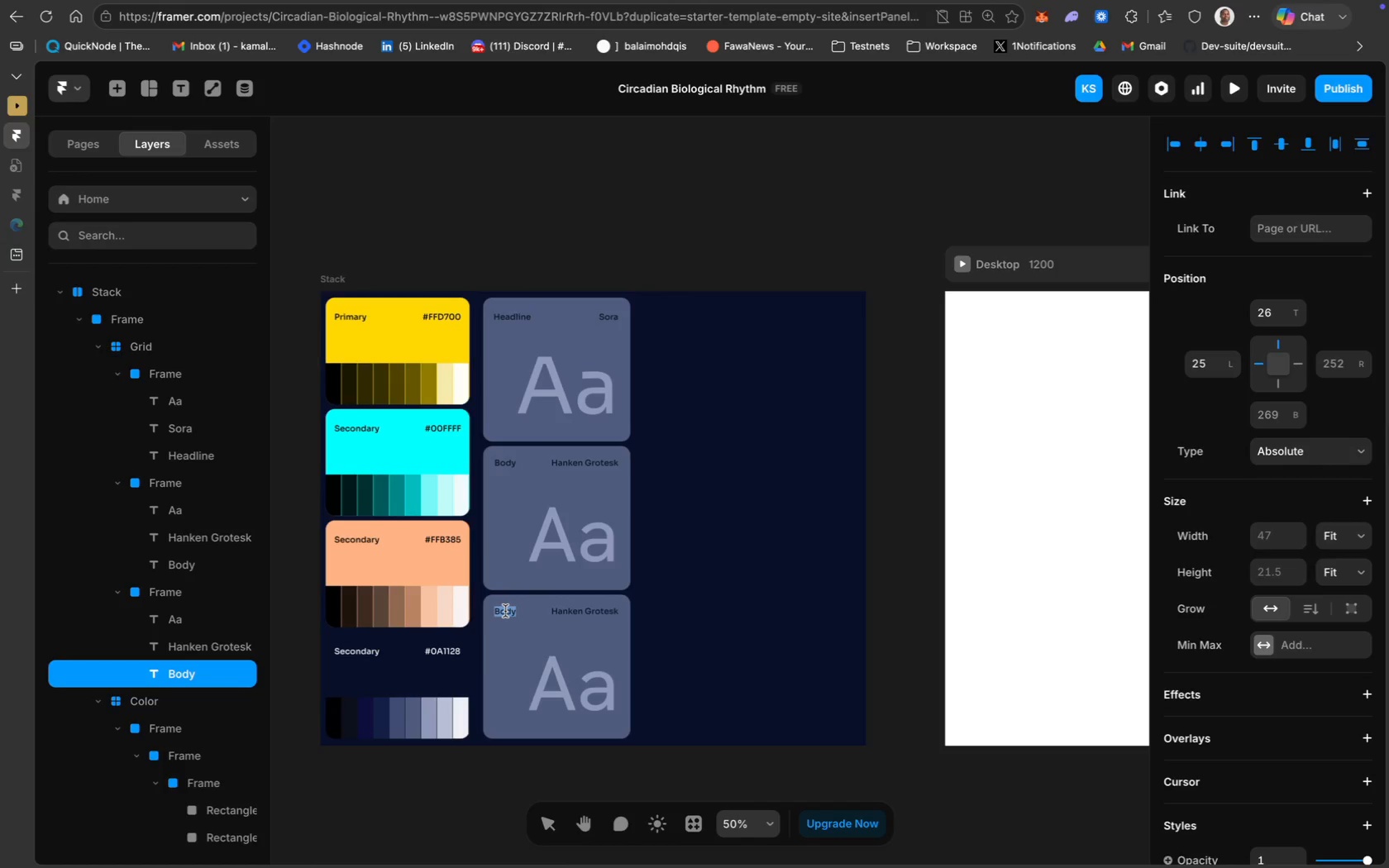 
type(Label)
 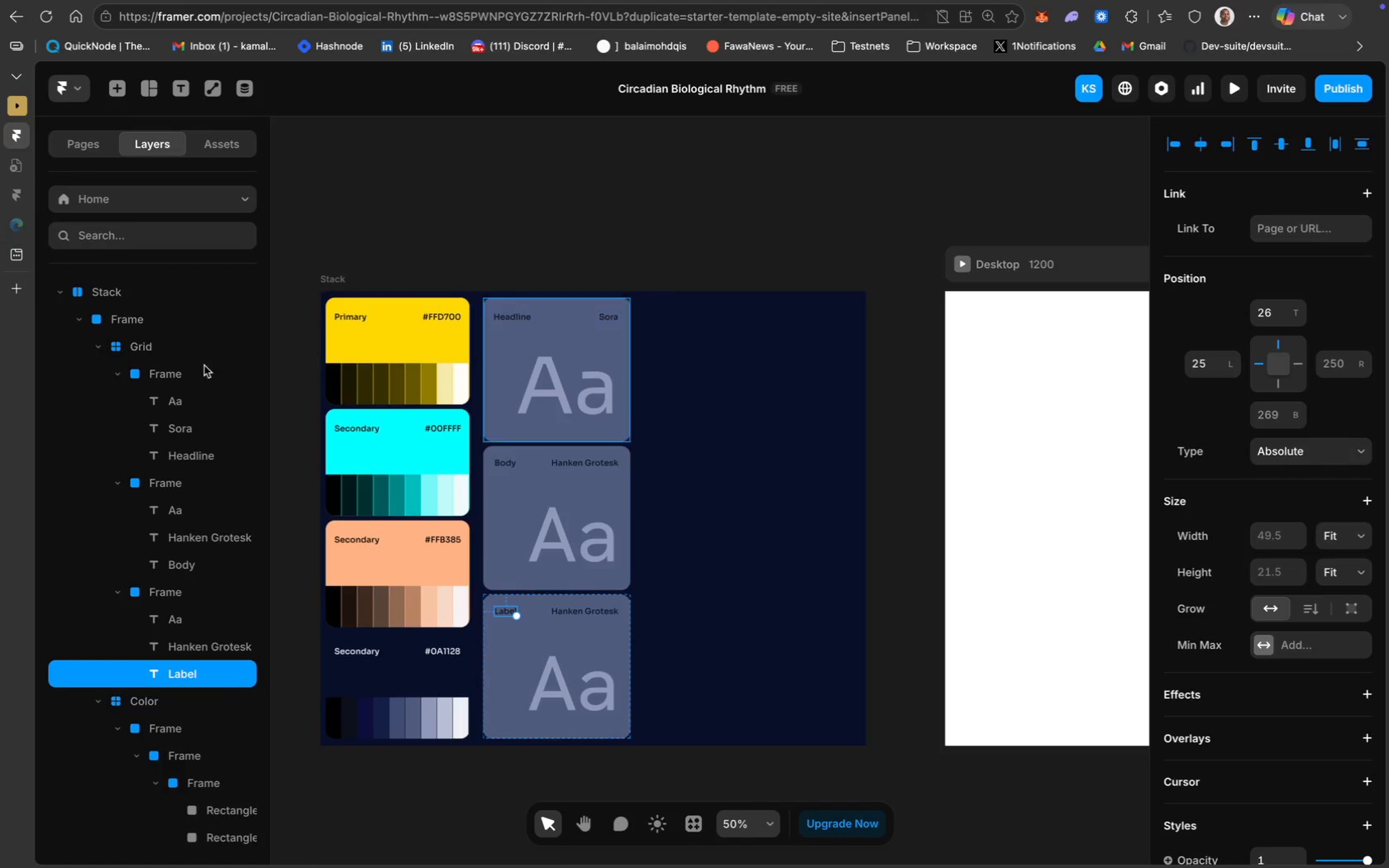 
left_click([152, 345])
 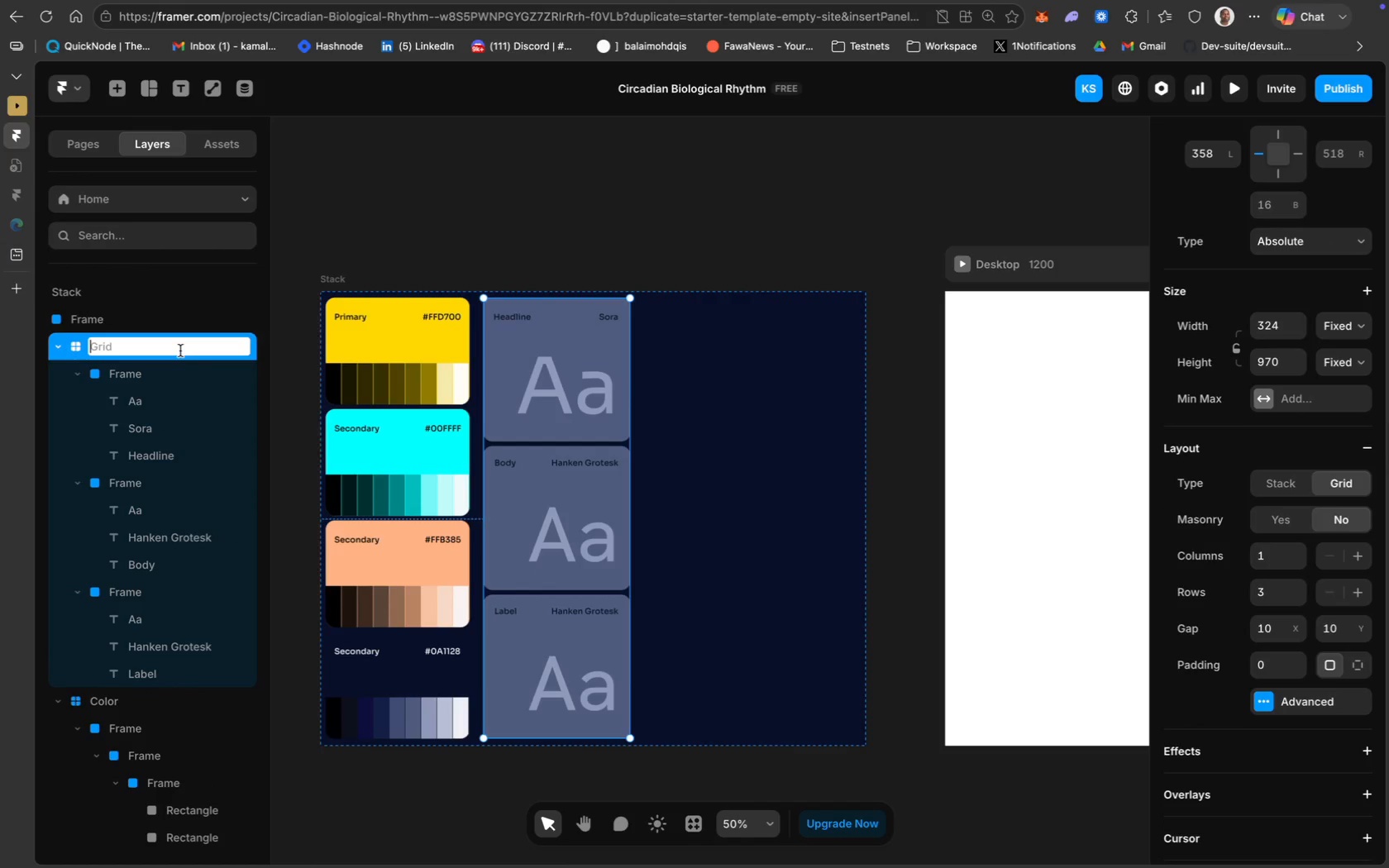 
type(Typography)
 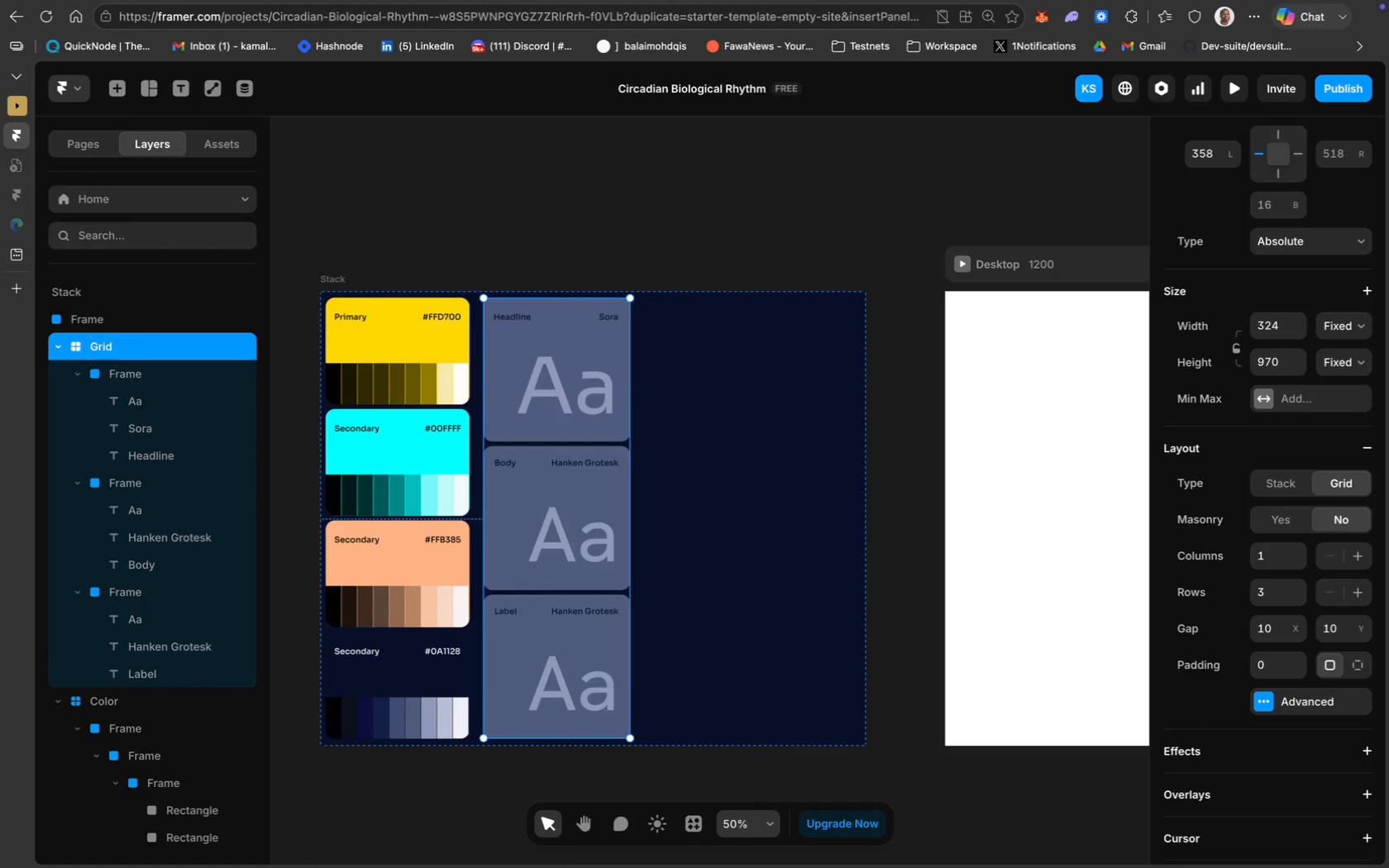 
key(Enter)
 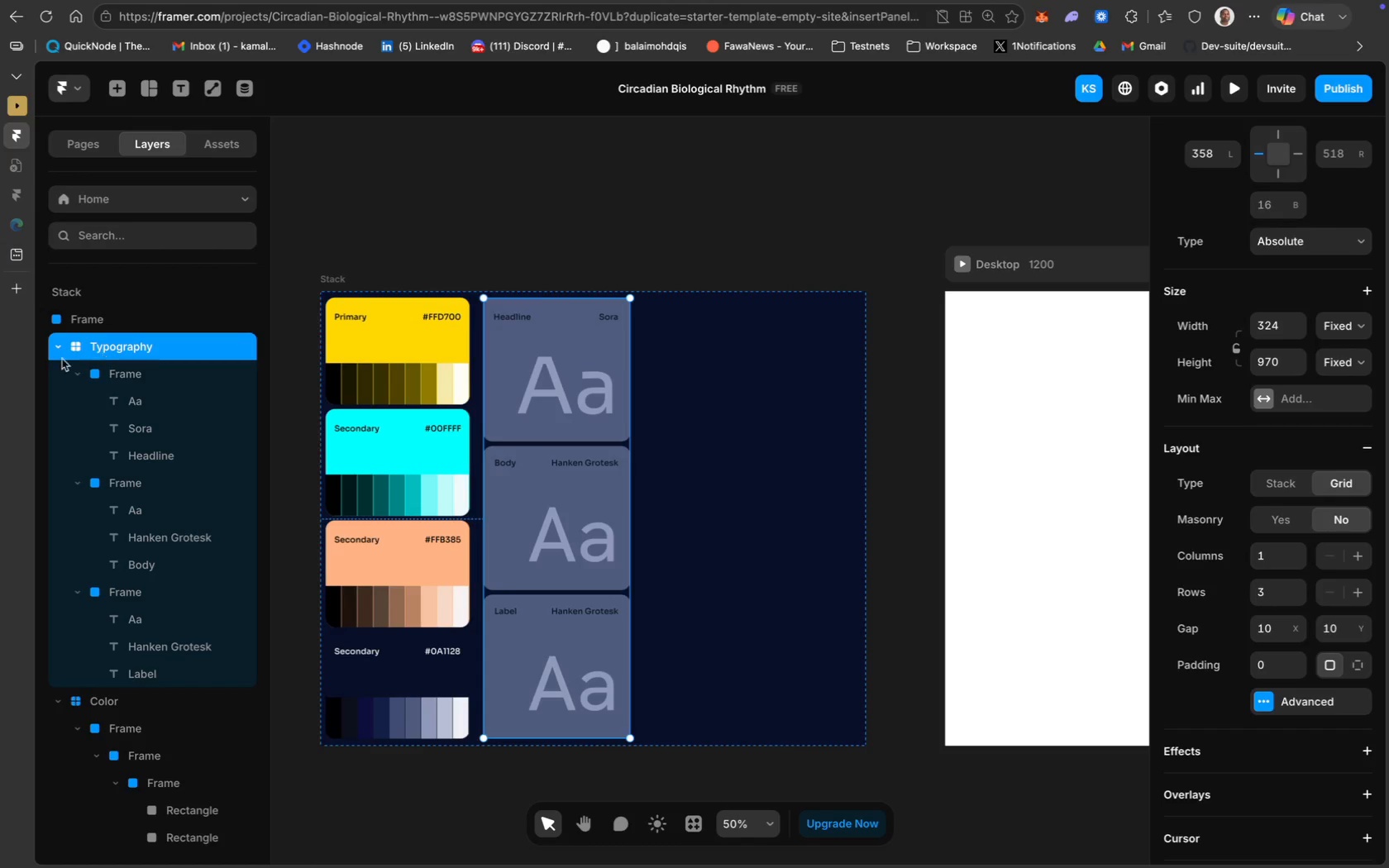 
left_click([59, 348])
 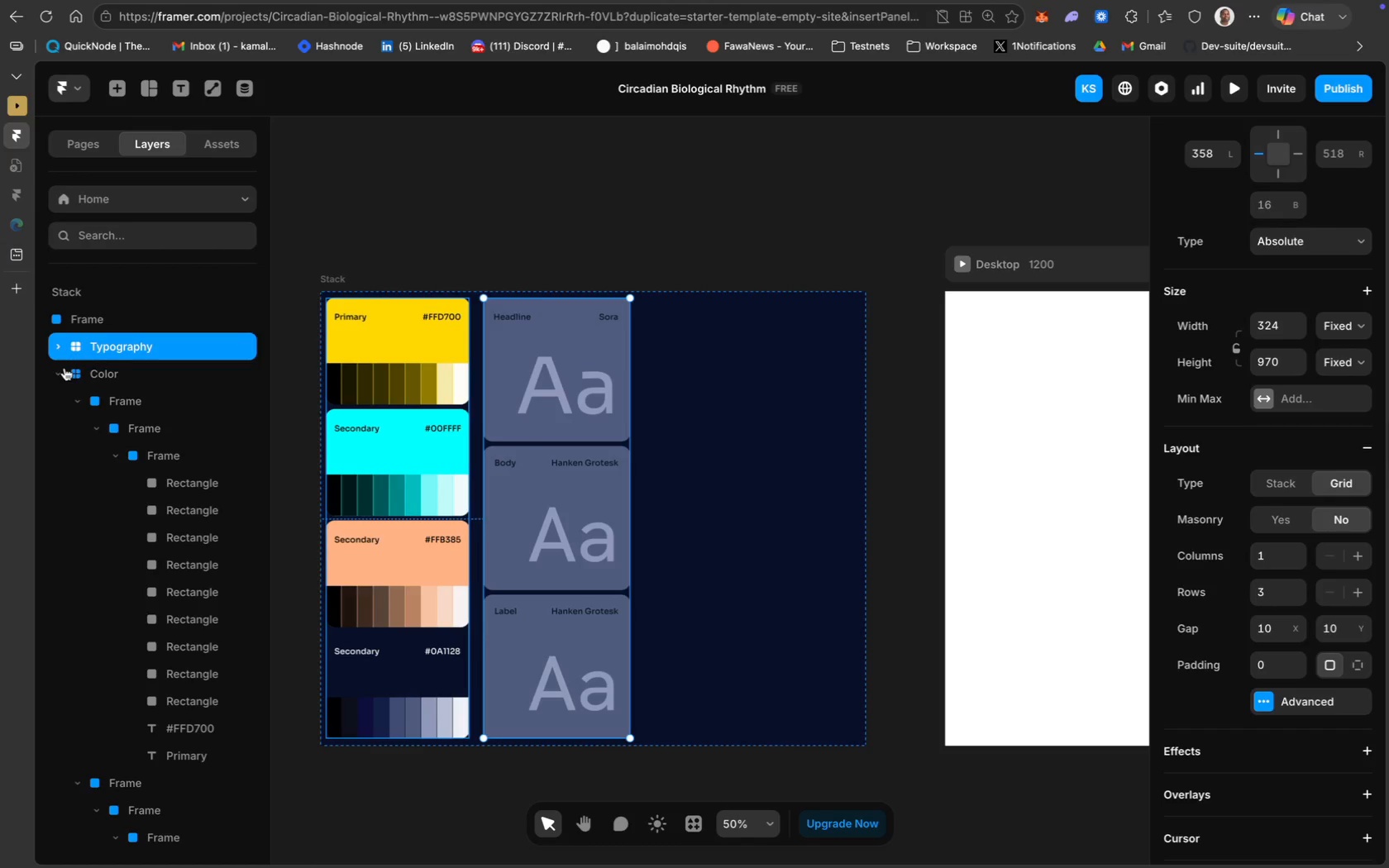 
left_click([60, 371])
 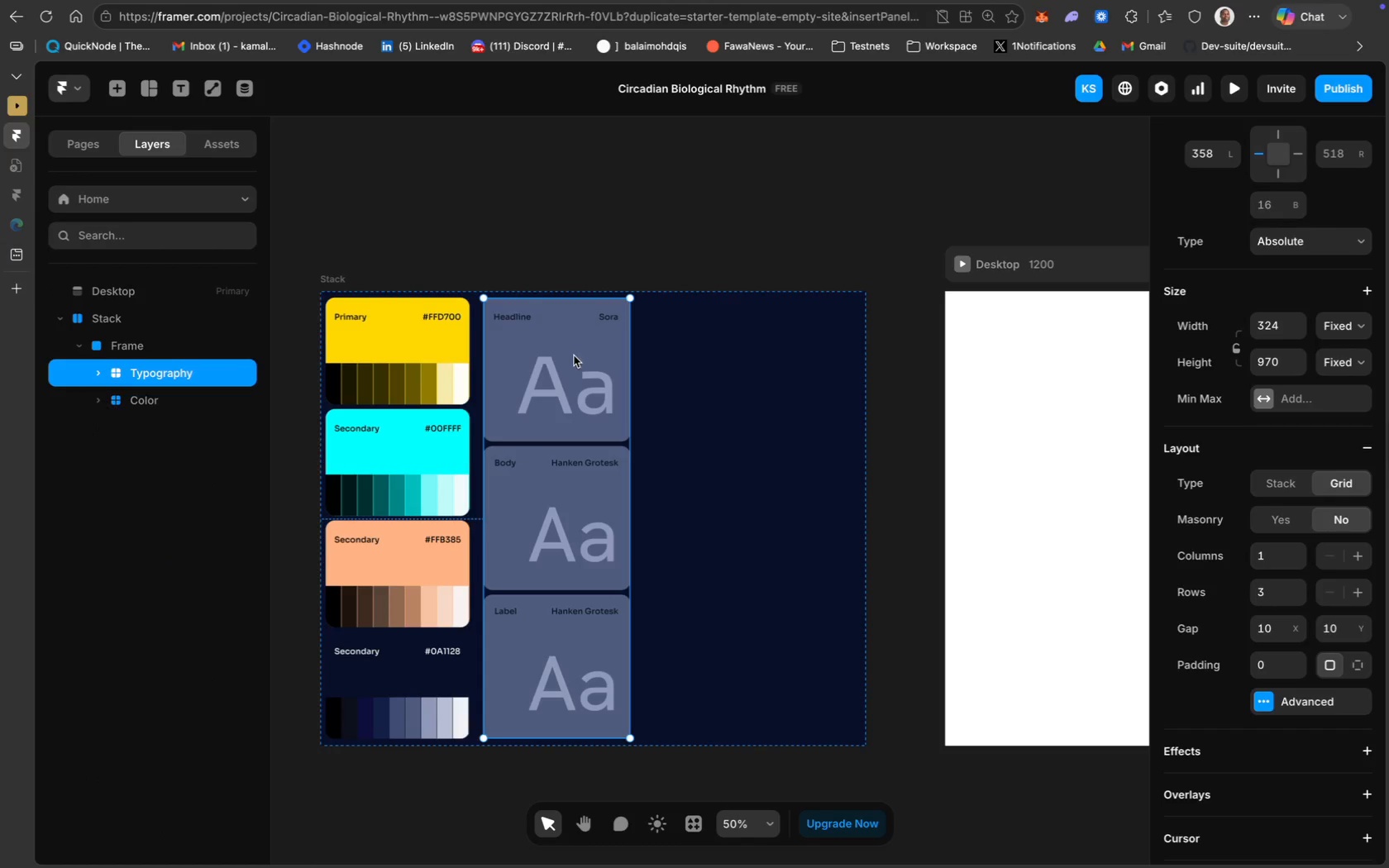 
hold_key(key=CommandLeft, duration=0.64)
 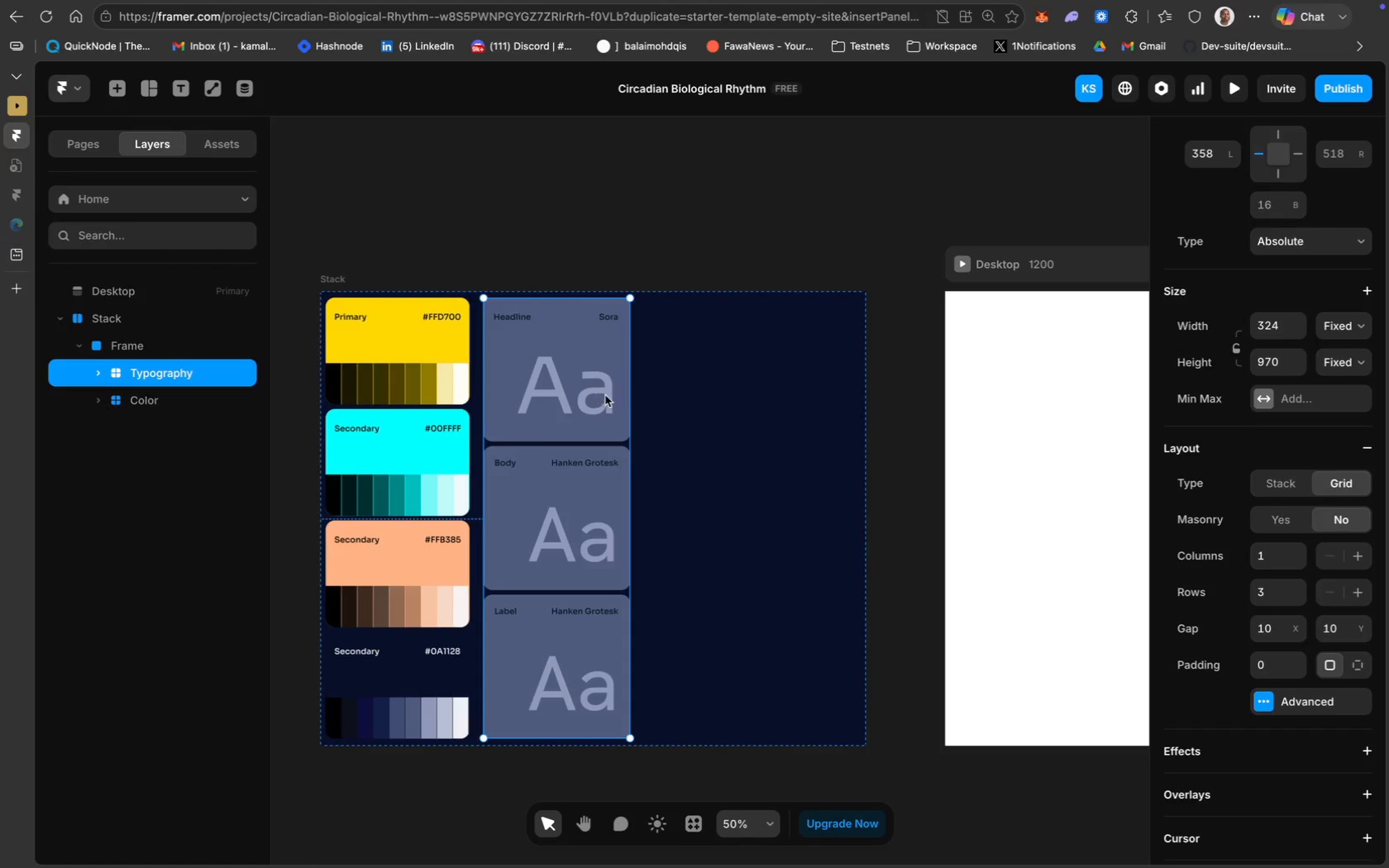 
wait(5.69)
 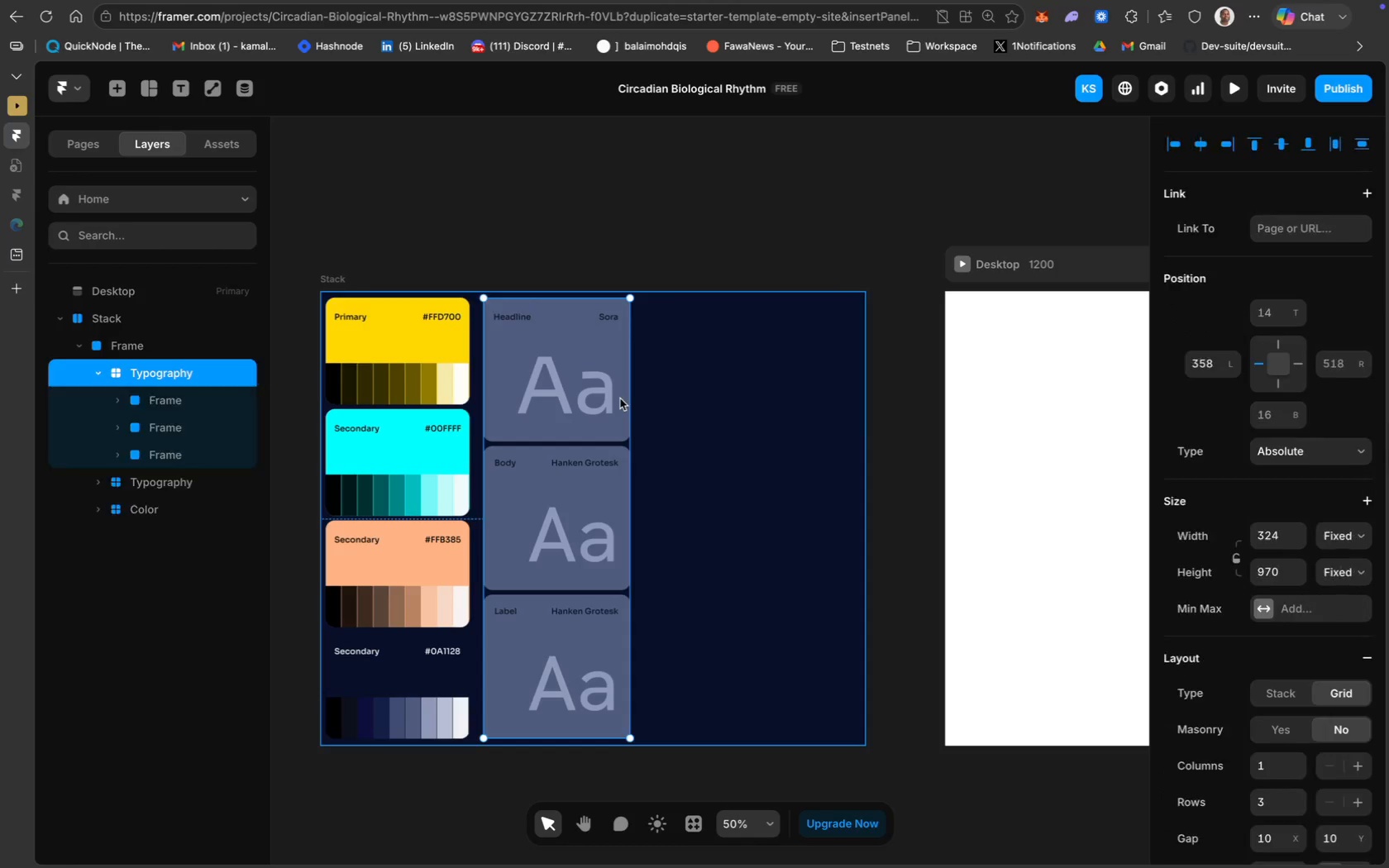 
key(Meta+D)
 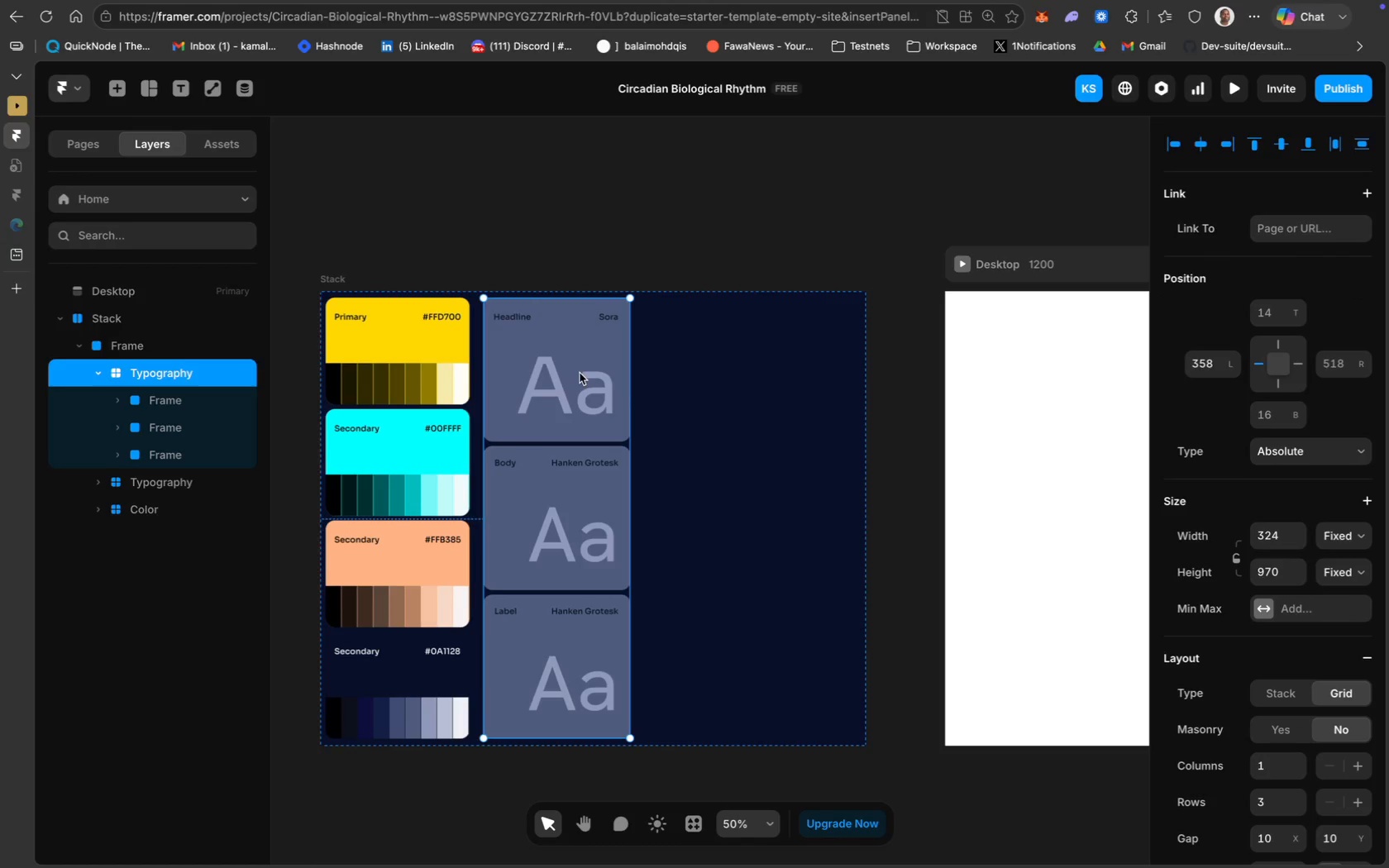 
left_click_drag(start_coordinate=[570, 350], to_coordinate=[728, 353])
 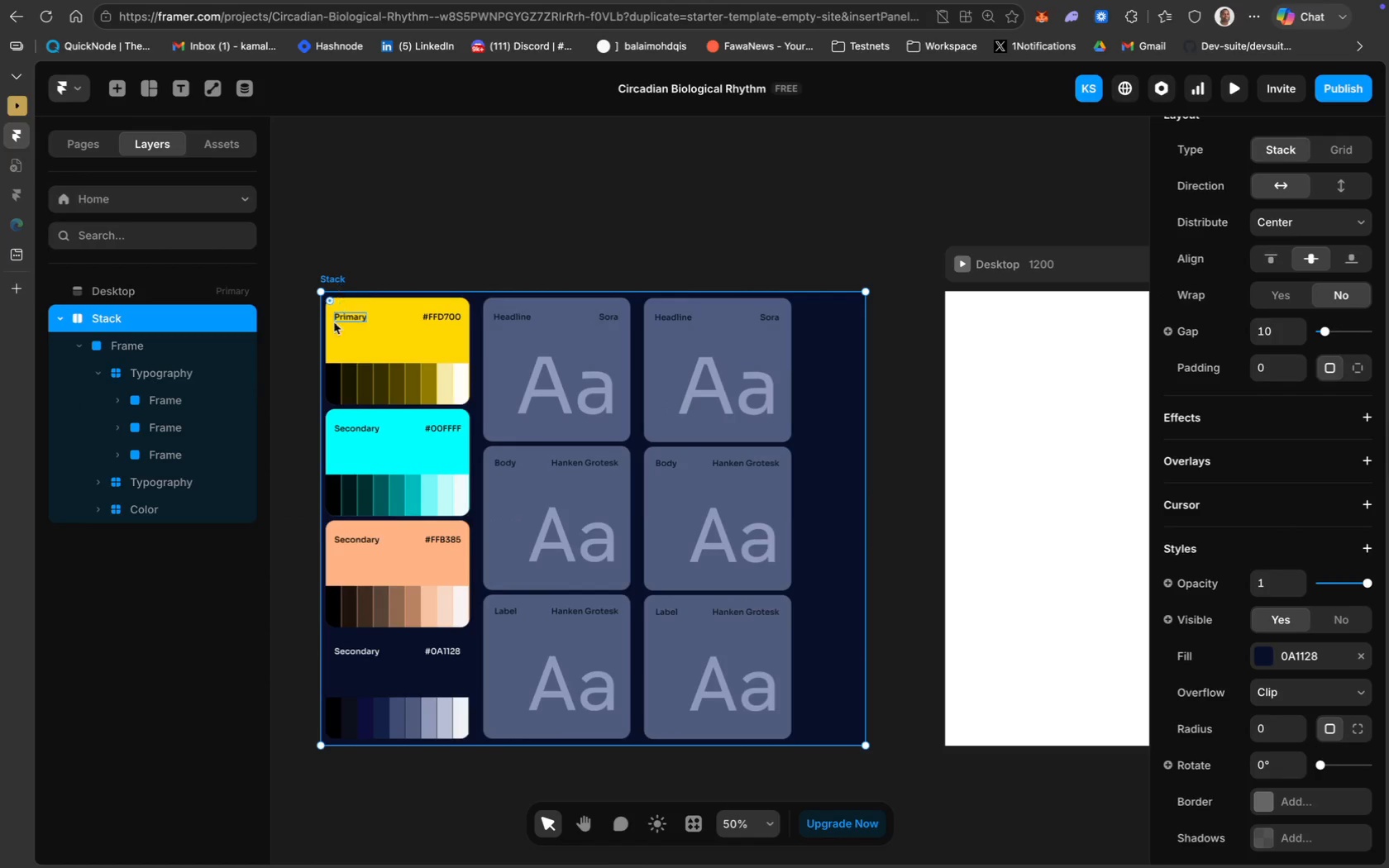 
left_click_drag(start_coordinate=[320, 334], to_coordinate=[294, 336])
 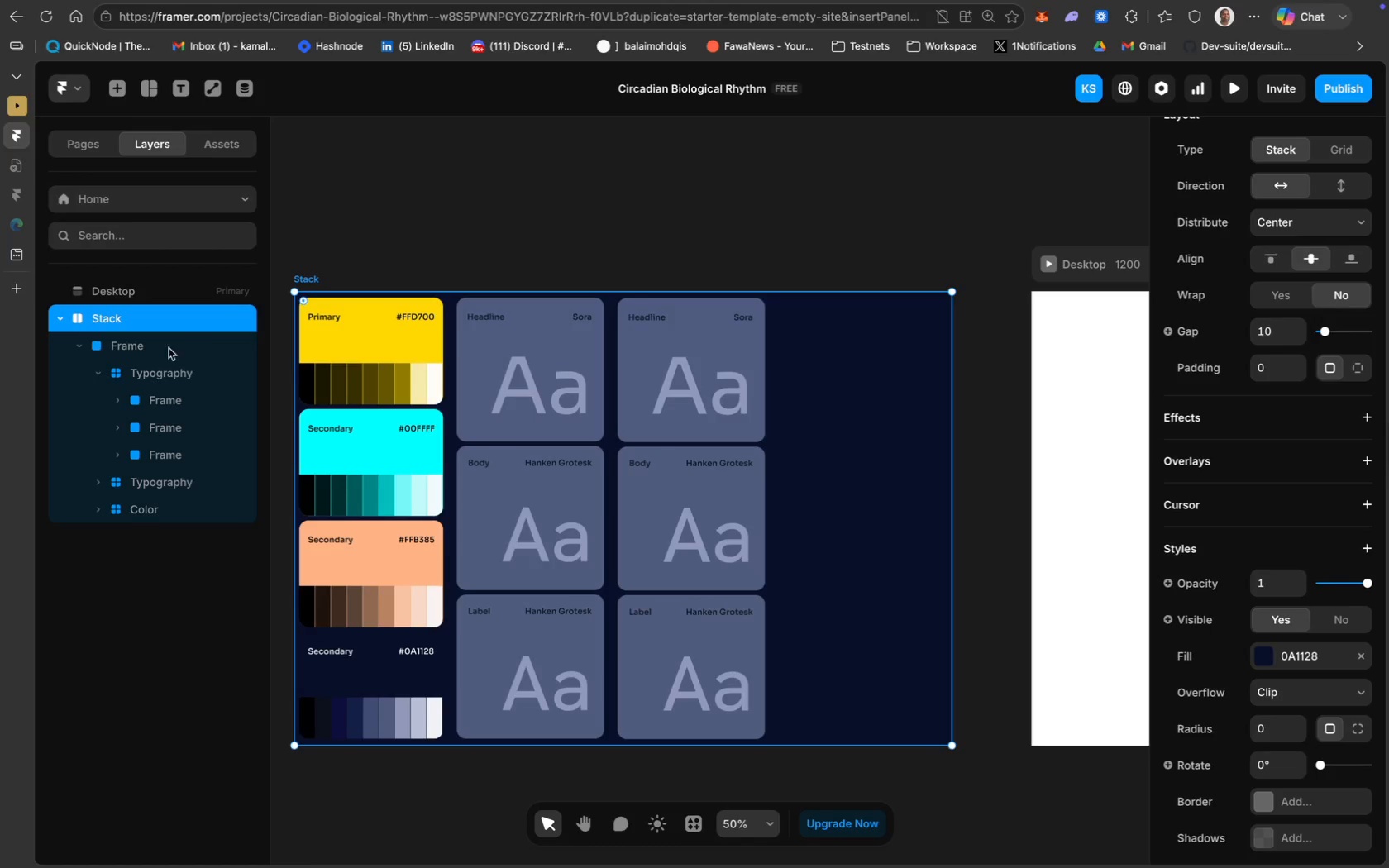 
left_click([146, 369])
 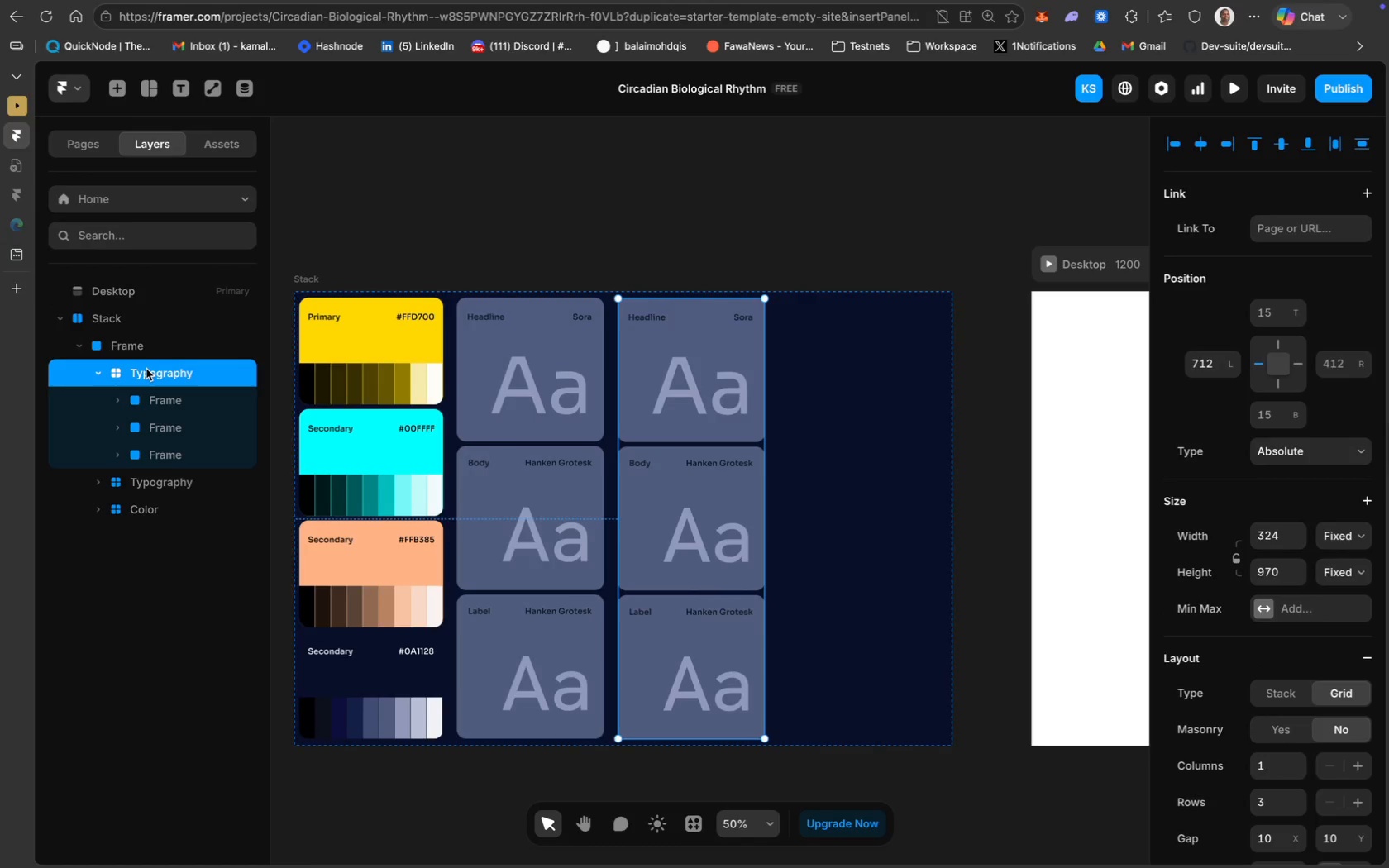 
key(Meta+D)
 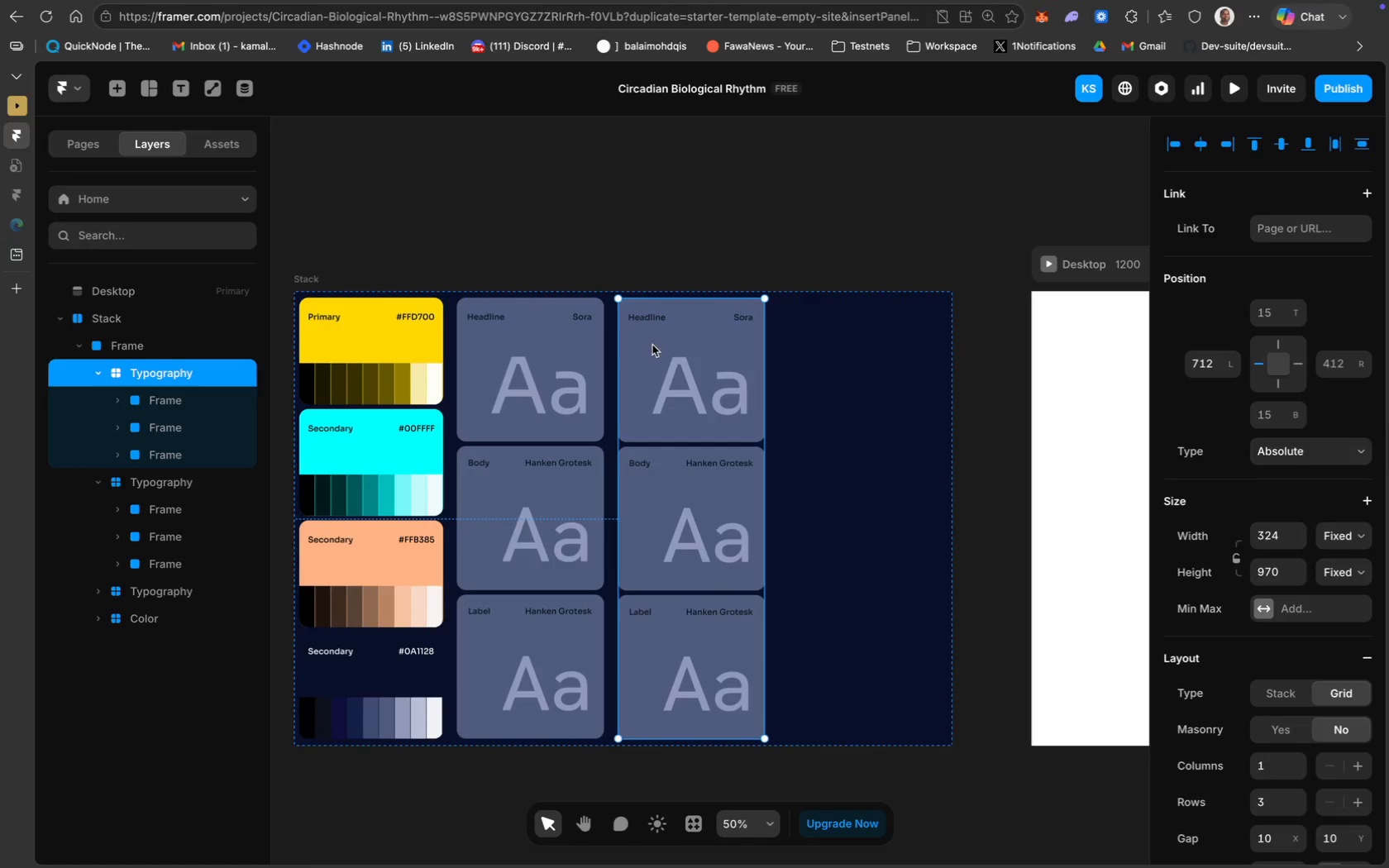 
left_click_drag(start_coordinate=[677, 345], to_coordinate=[840, 347])
 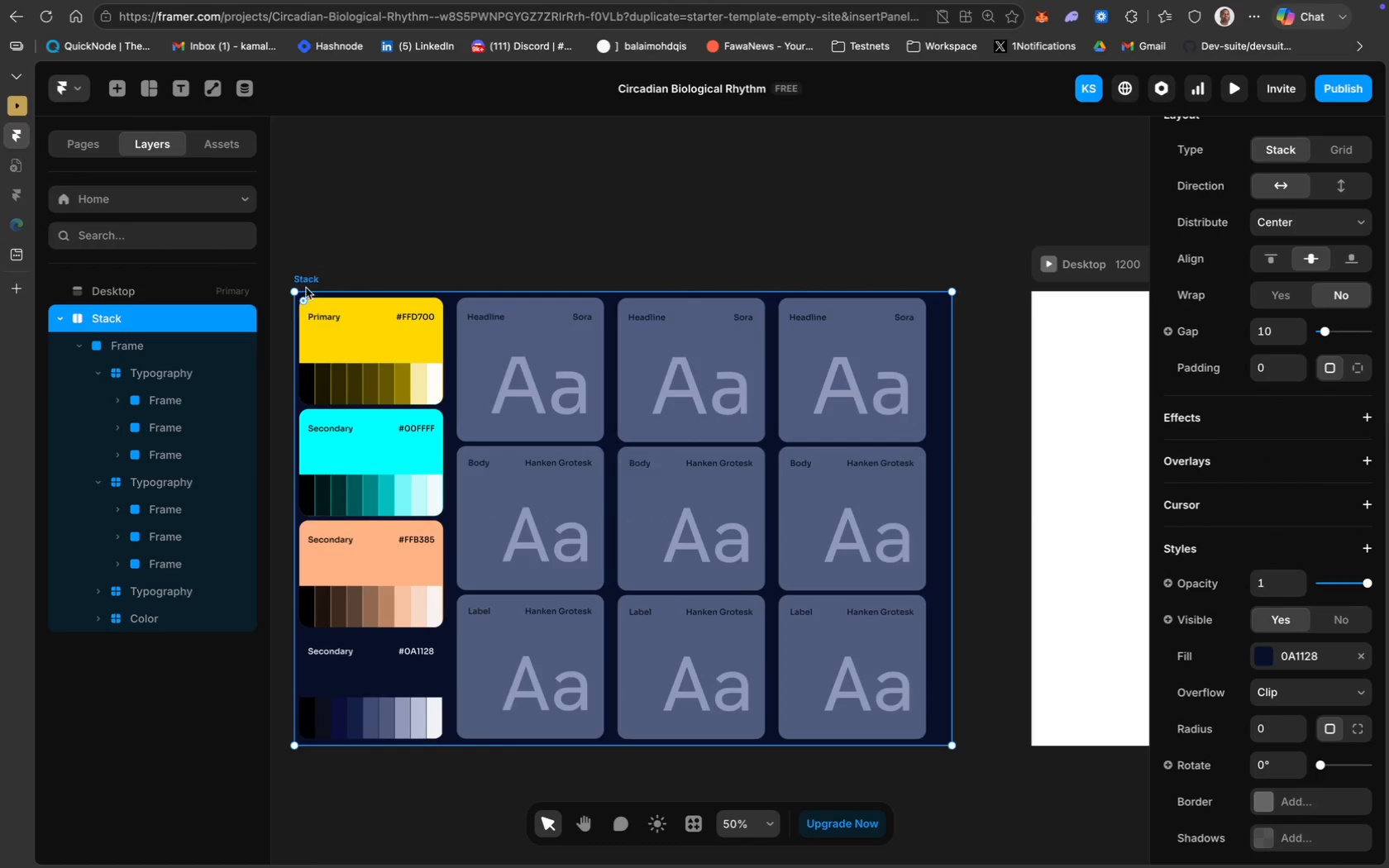 
left_click_drag(start_coordinate=[290, 323], to_coordinate=[314, 323])
 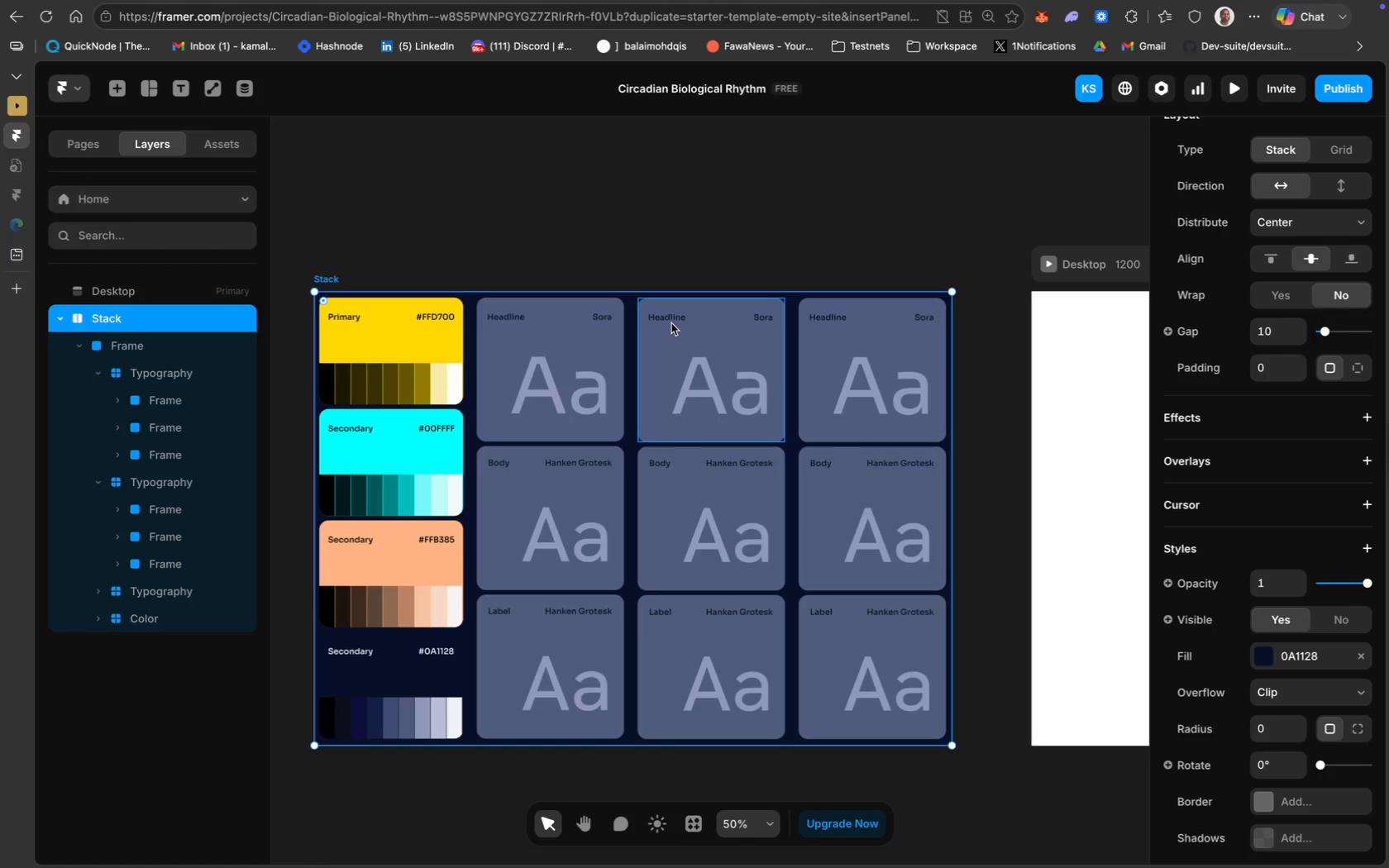 
hold_key(key=ShiftLeft, duration=1.58)
left_click([763, 317])
 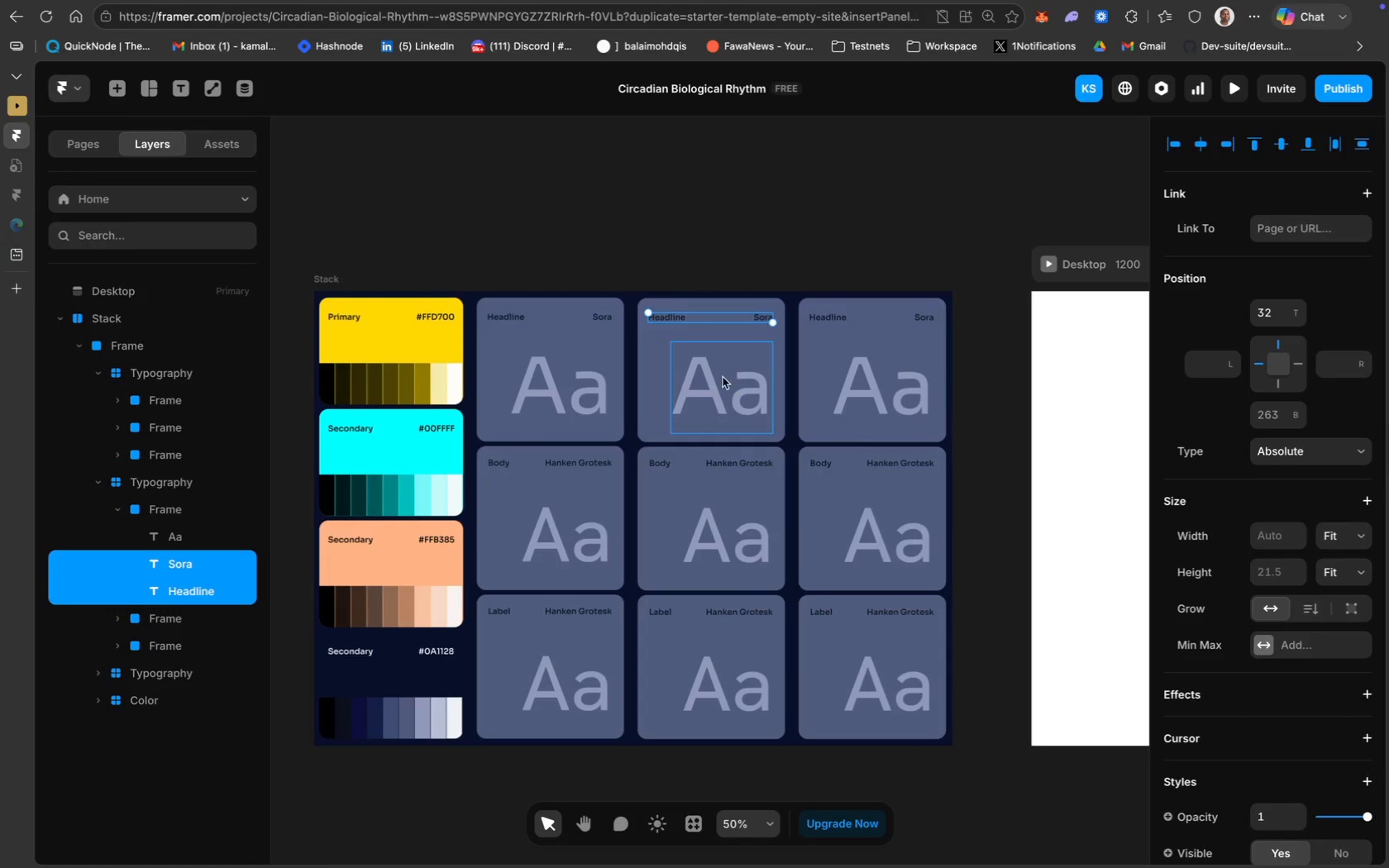 
left_click([723, 378])
 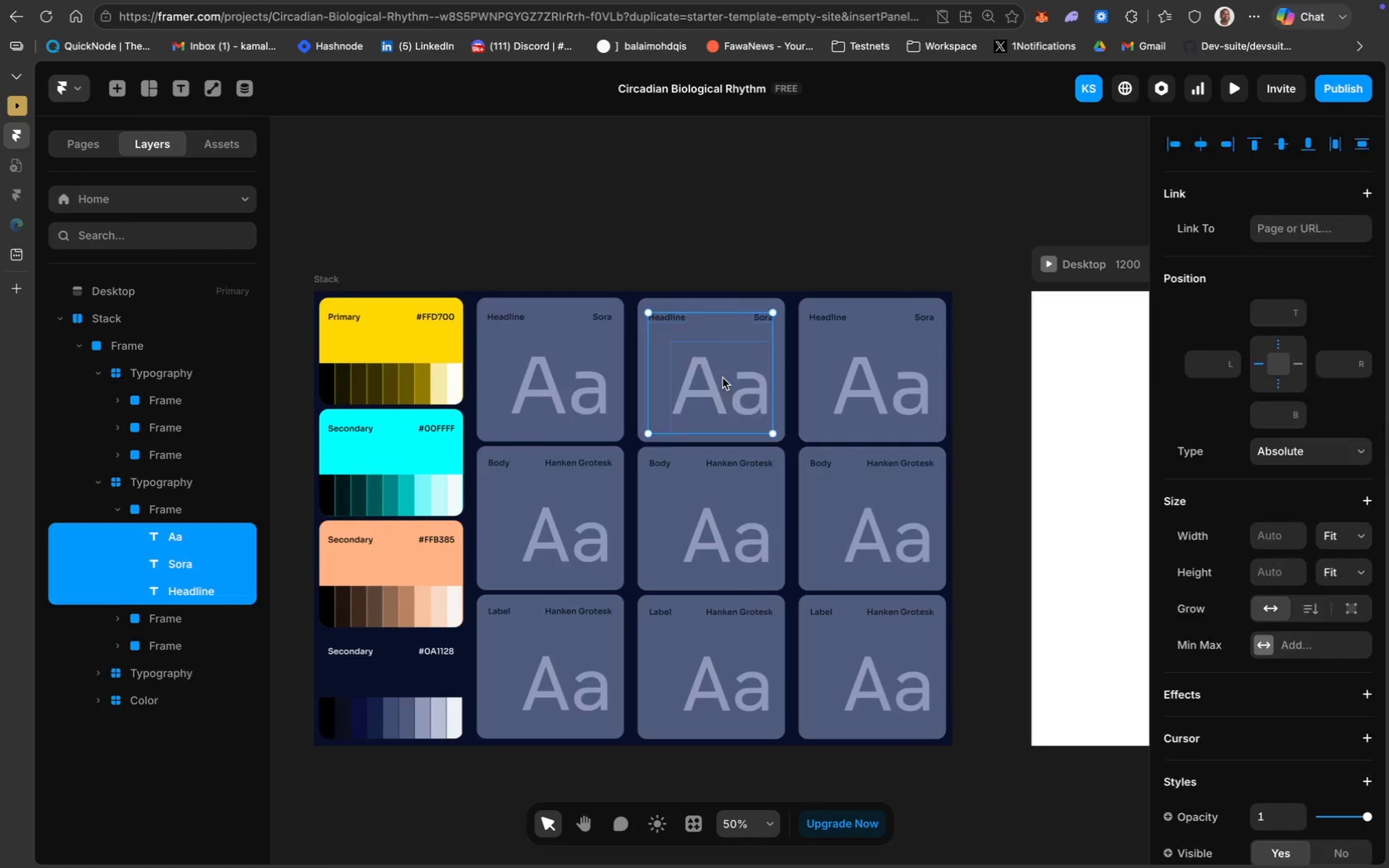 
key(Backspace)
 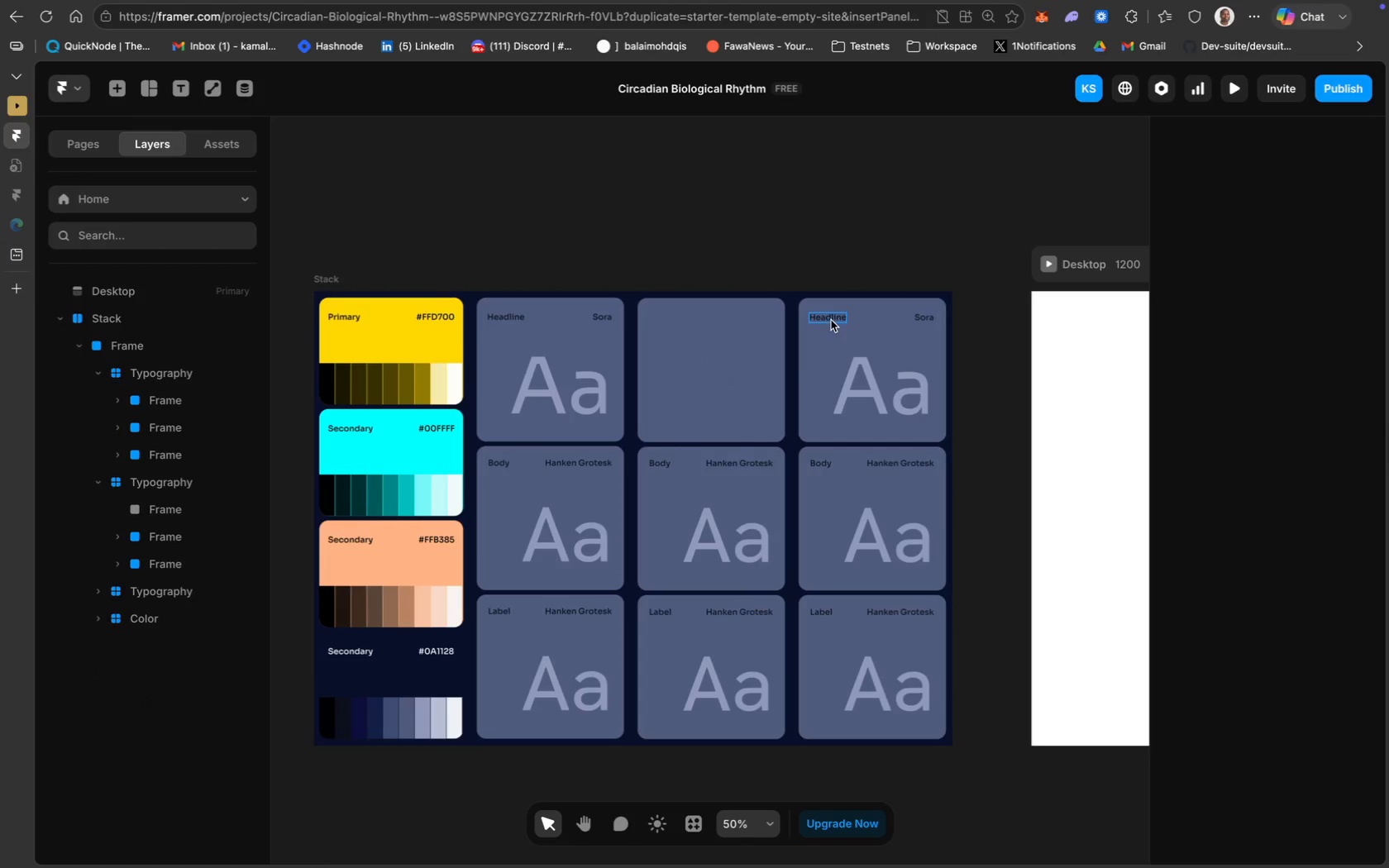 
hold_key(key=ShiftLeft, duration=17.28)
left_click([920, 314])
 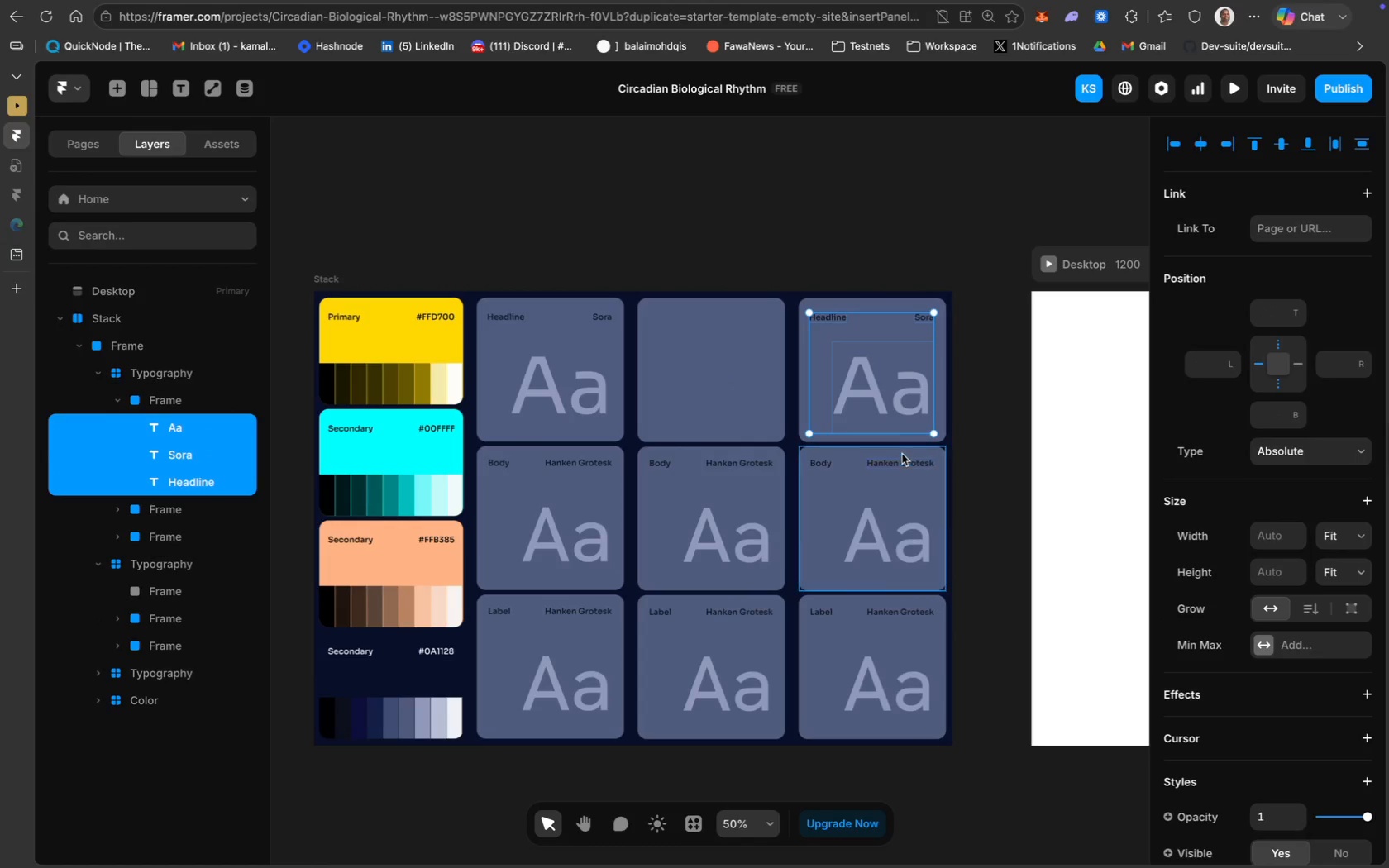 
left_click([905, 463])
 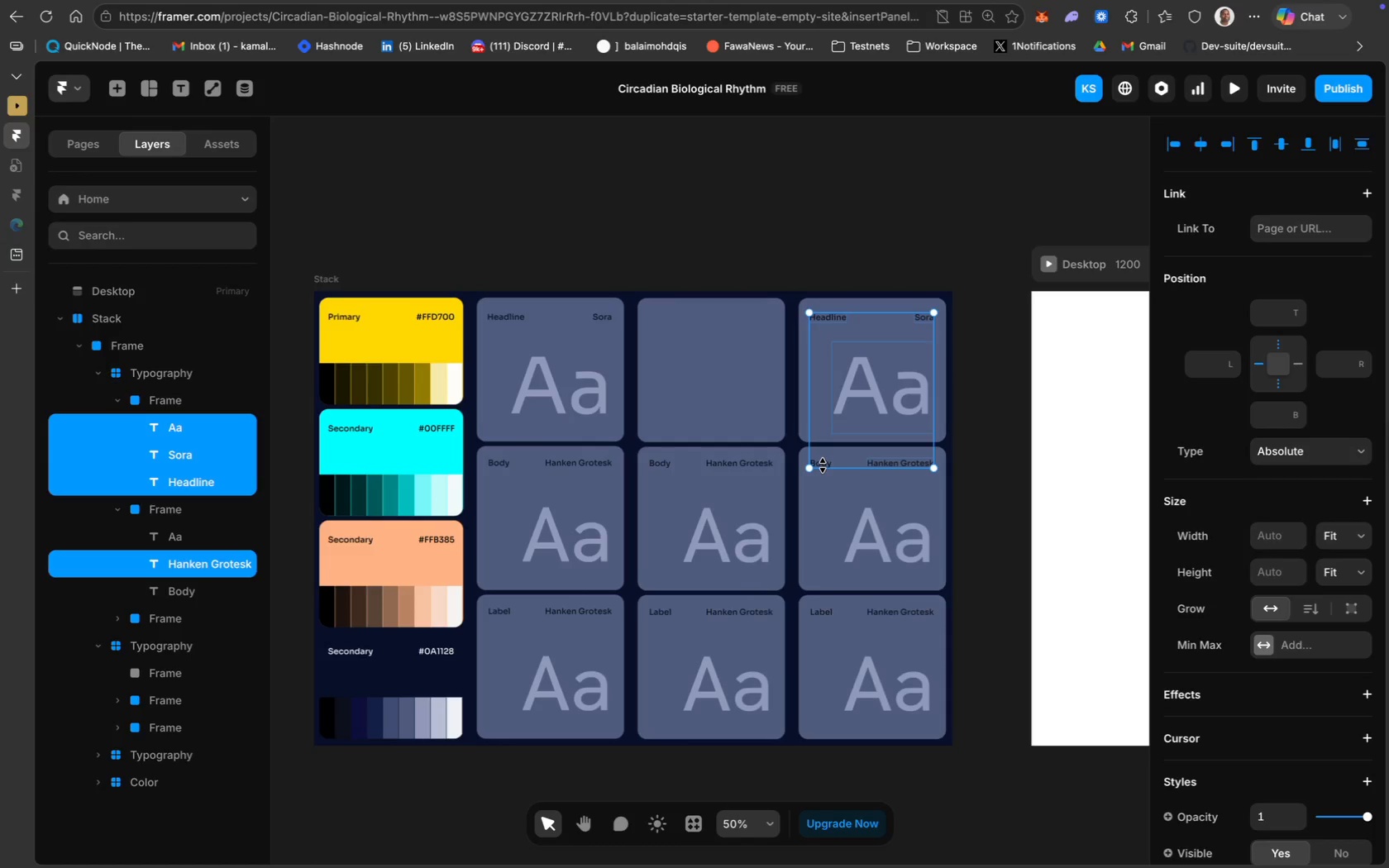 
left_click([821, 461])
 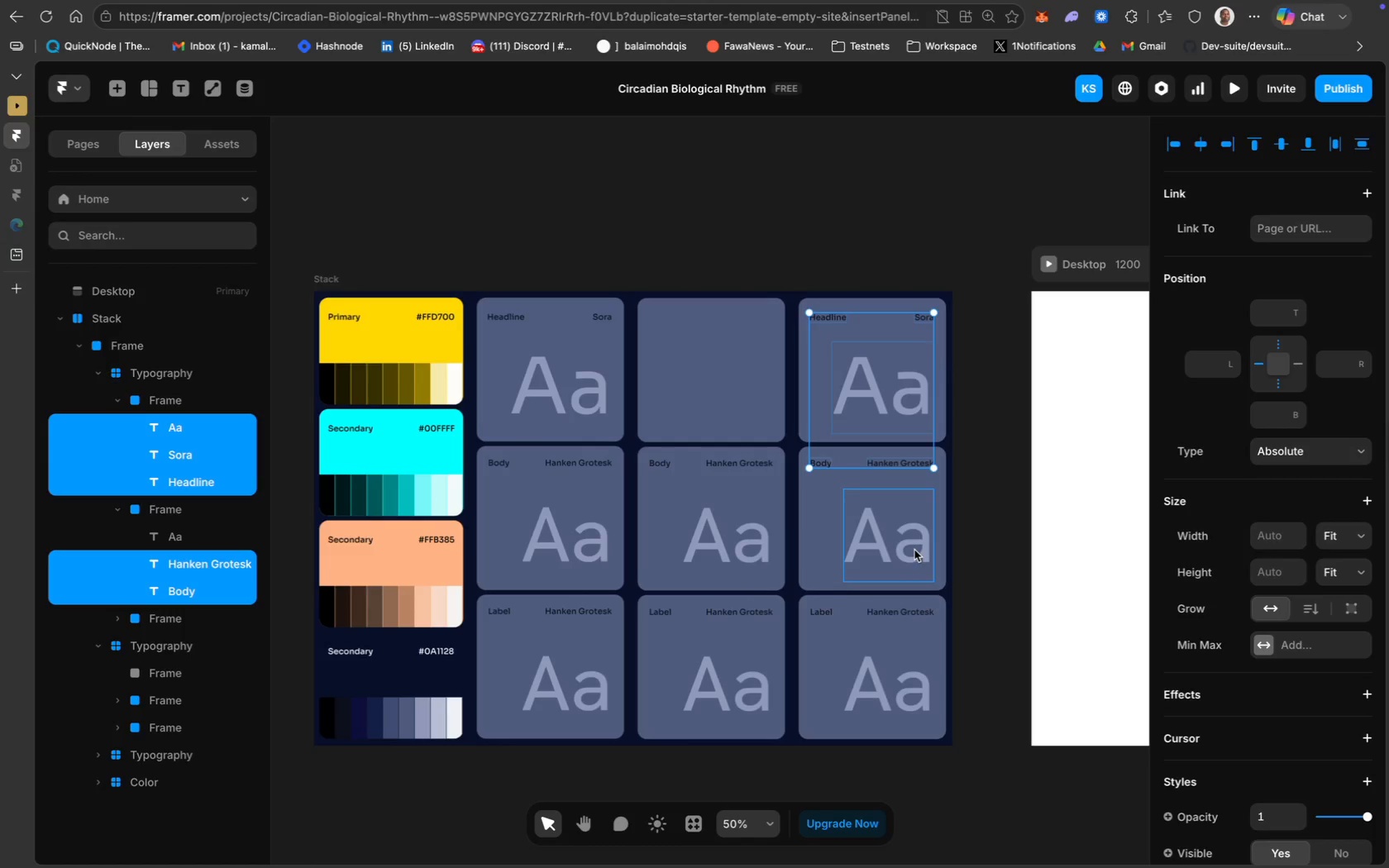 
left_click([901, 539])
 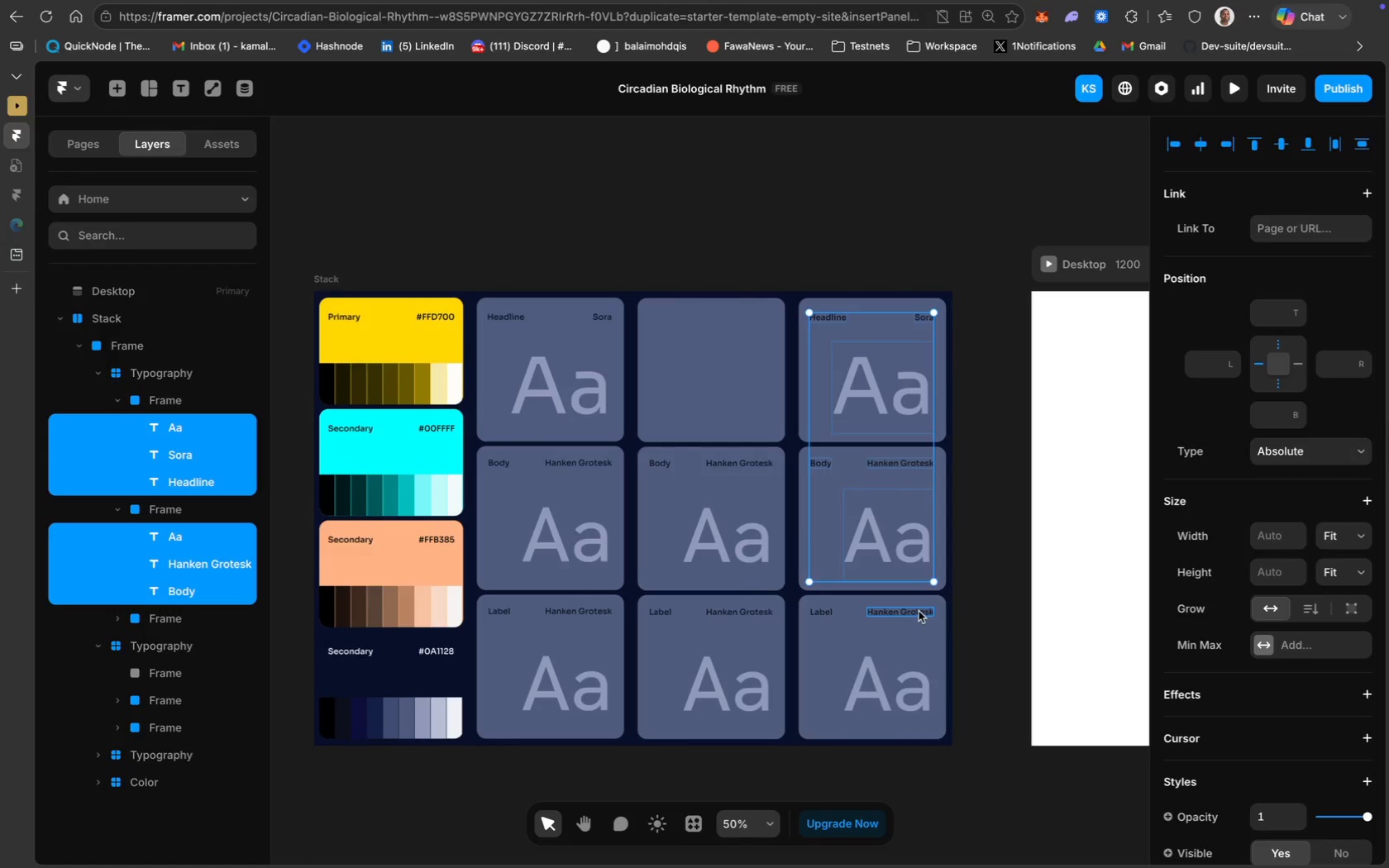 
left_click([916, 608])
 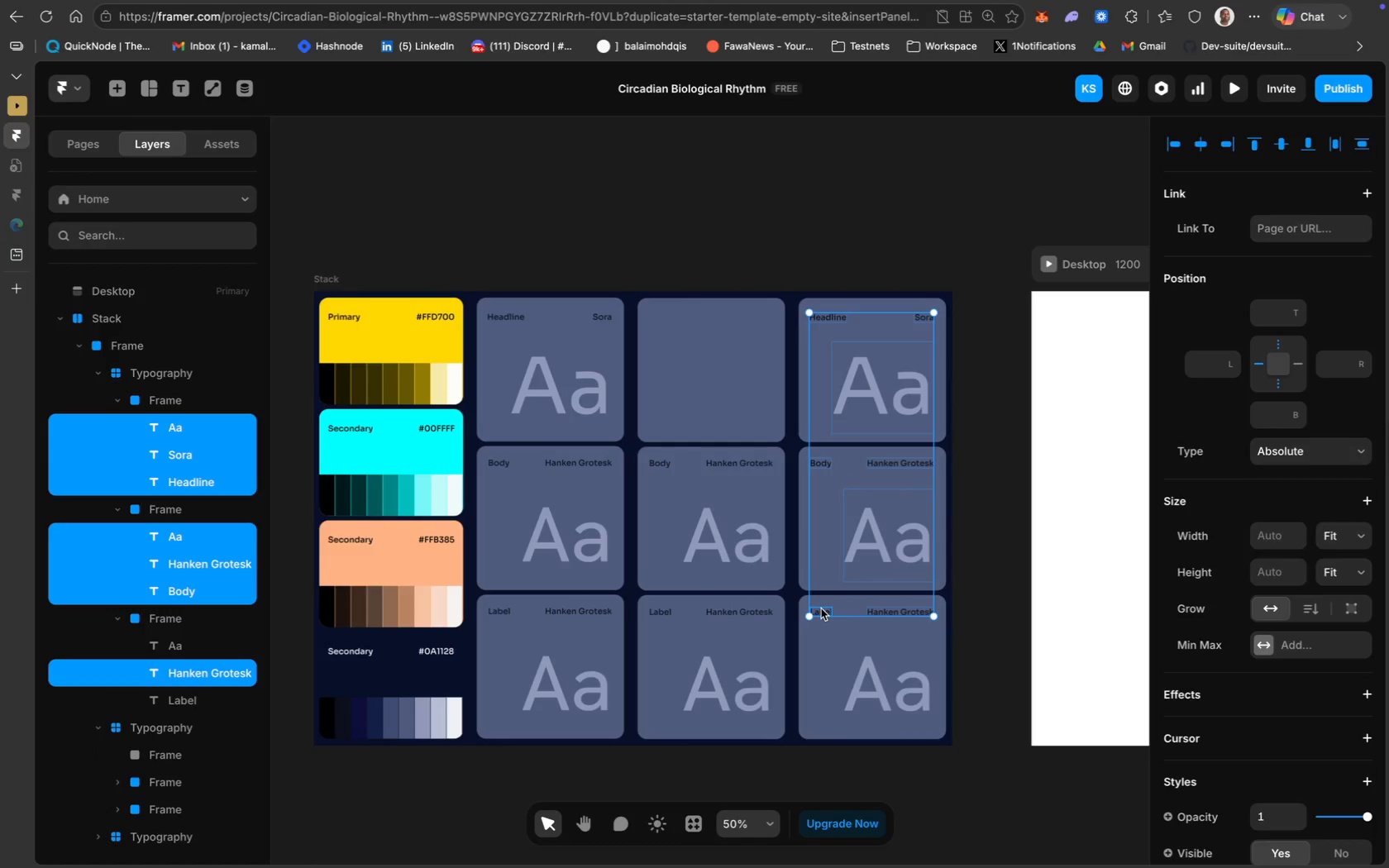 
left_click([820, 610])
 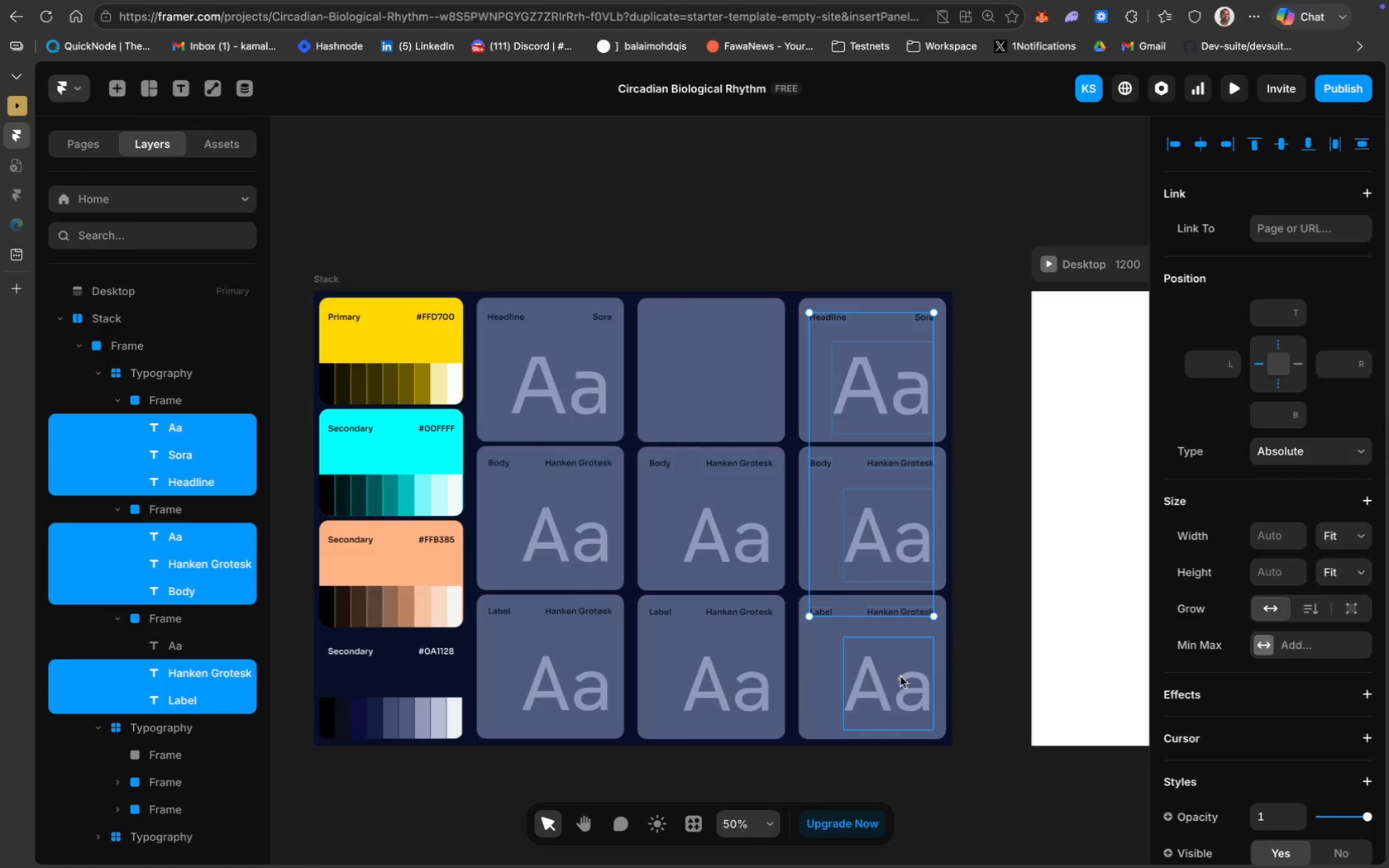 
left_click([900, 678])
 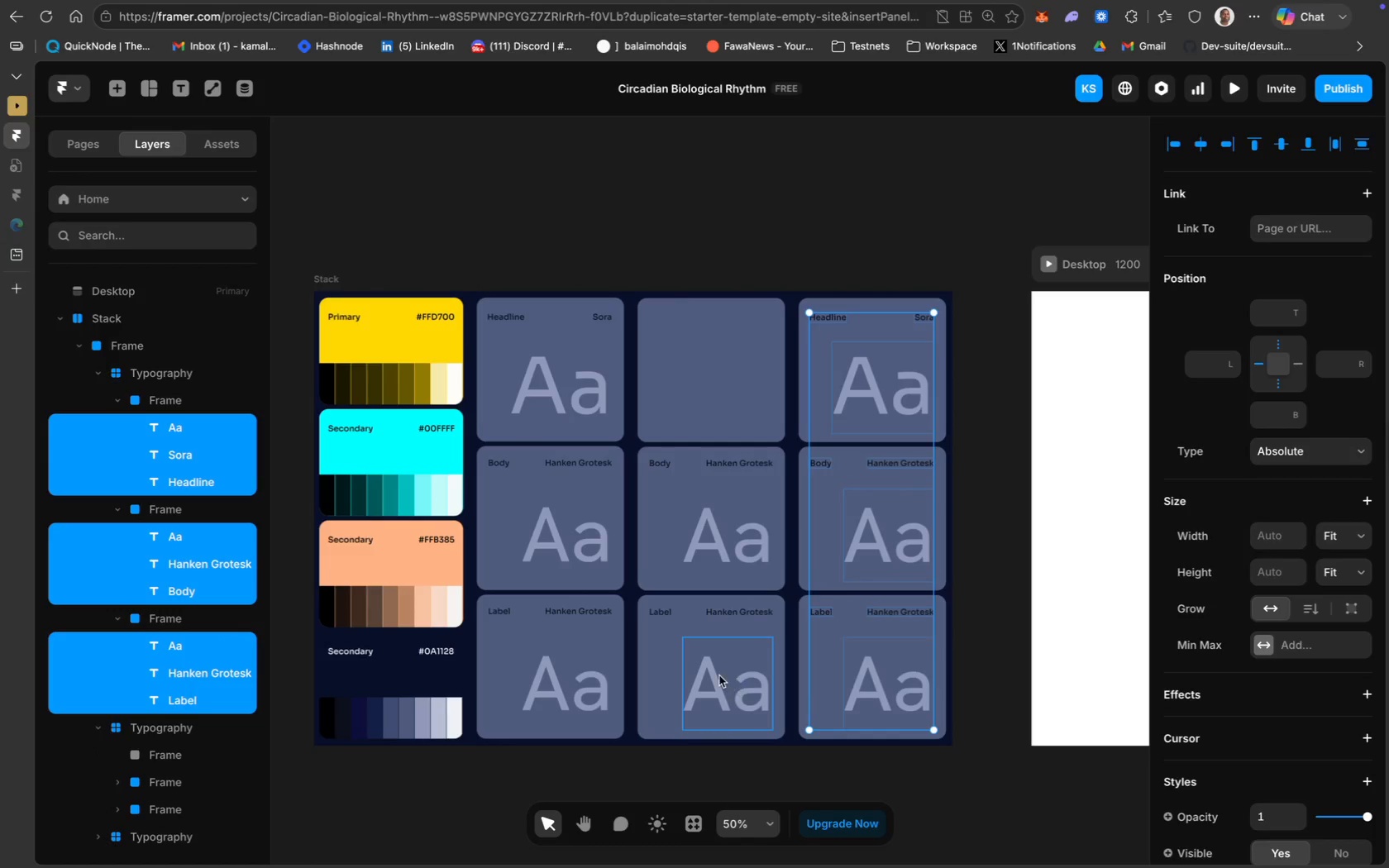 
left_click([719, 675])
 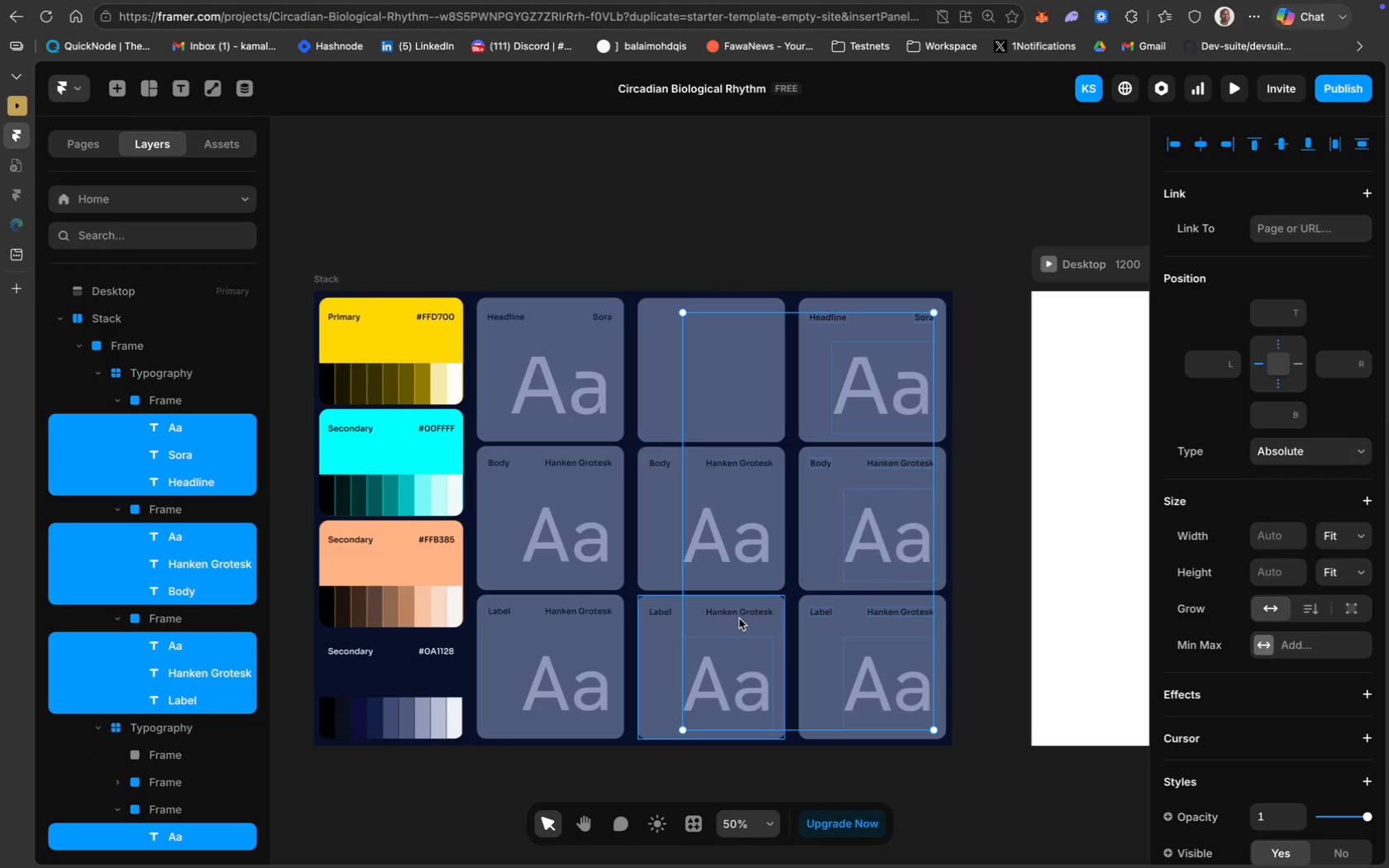 
left_click([739, 618])
 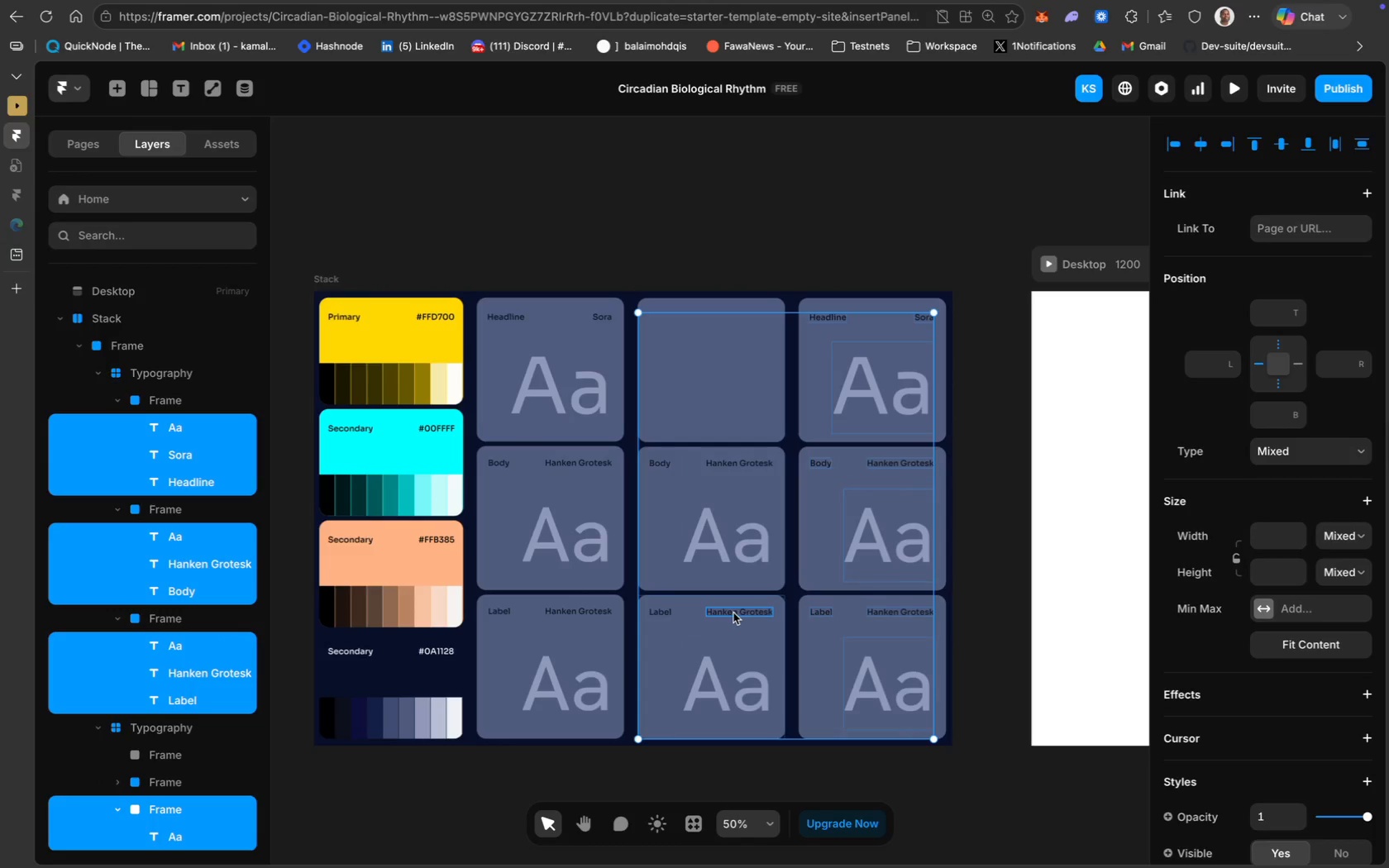 
left_click([733, 611])
 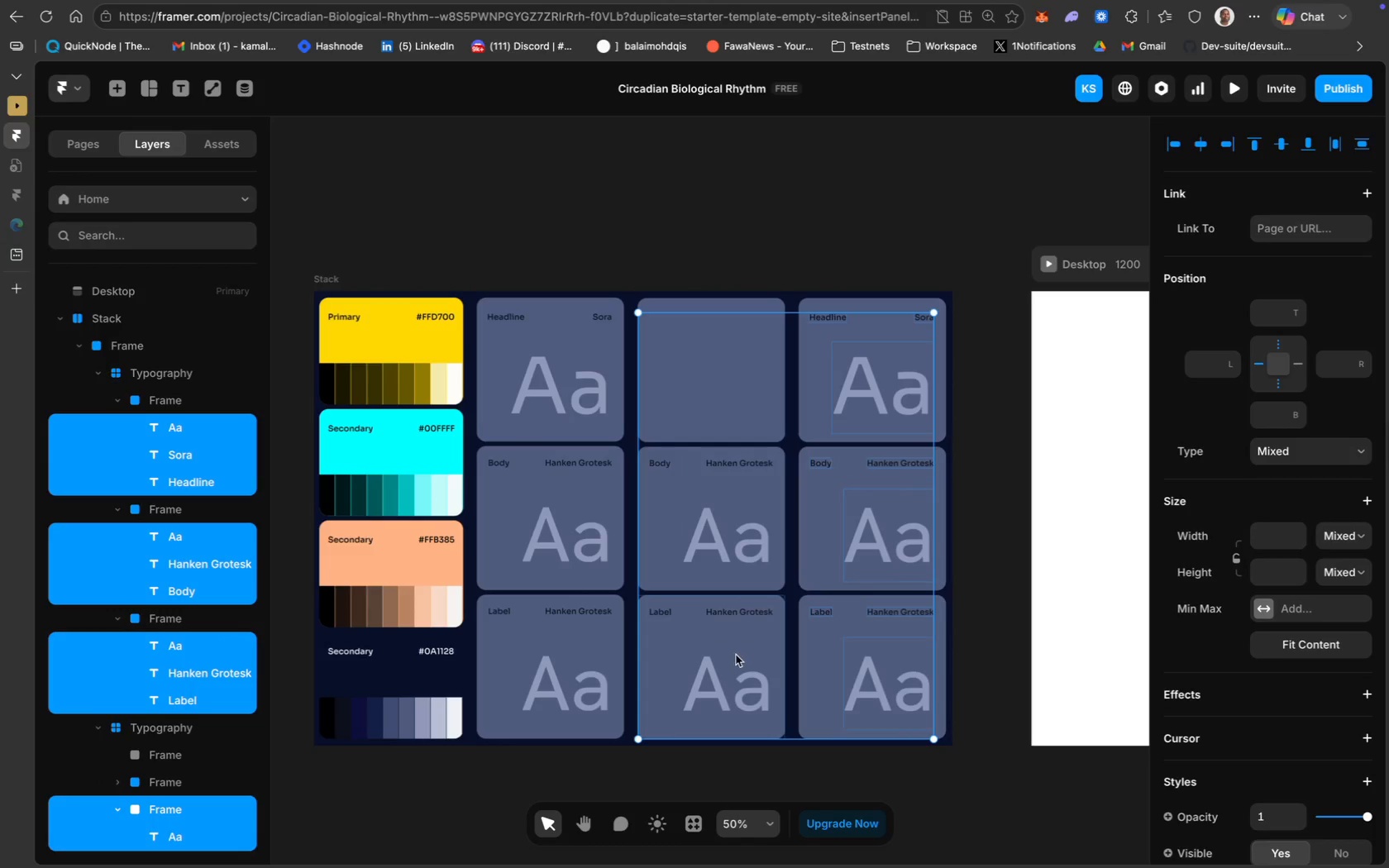 
left_click([736, 655])
 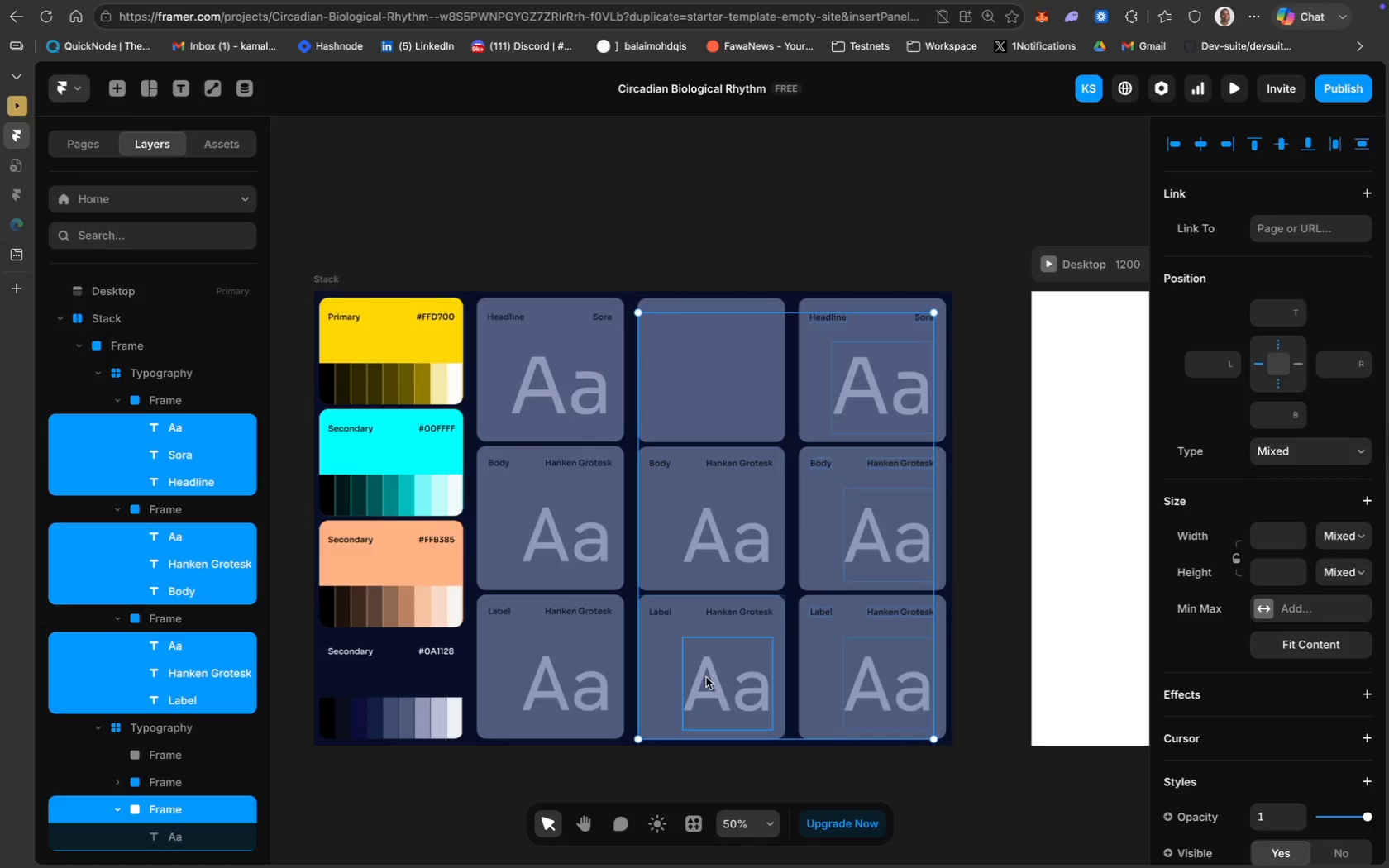 
left_click([661, 657])
 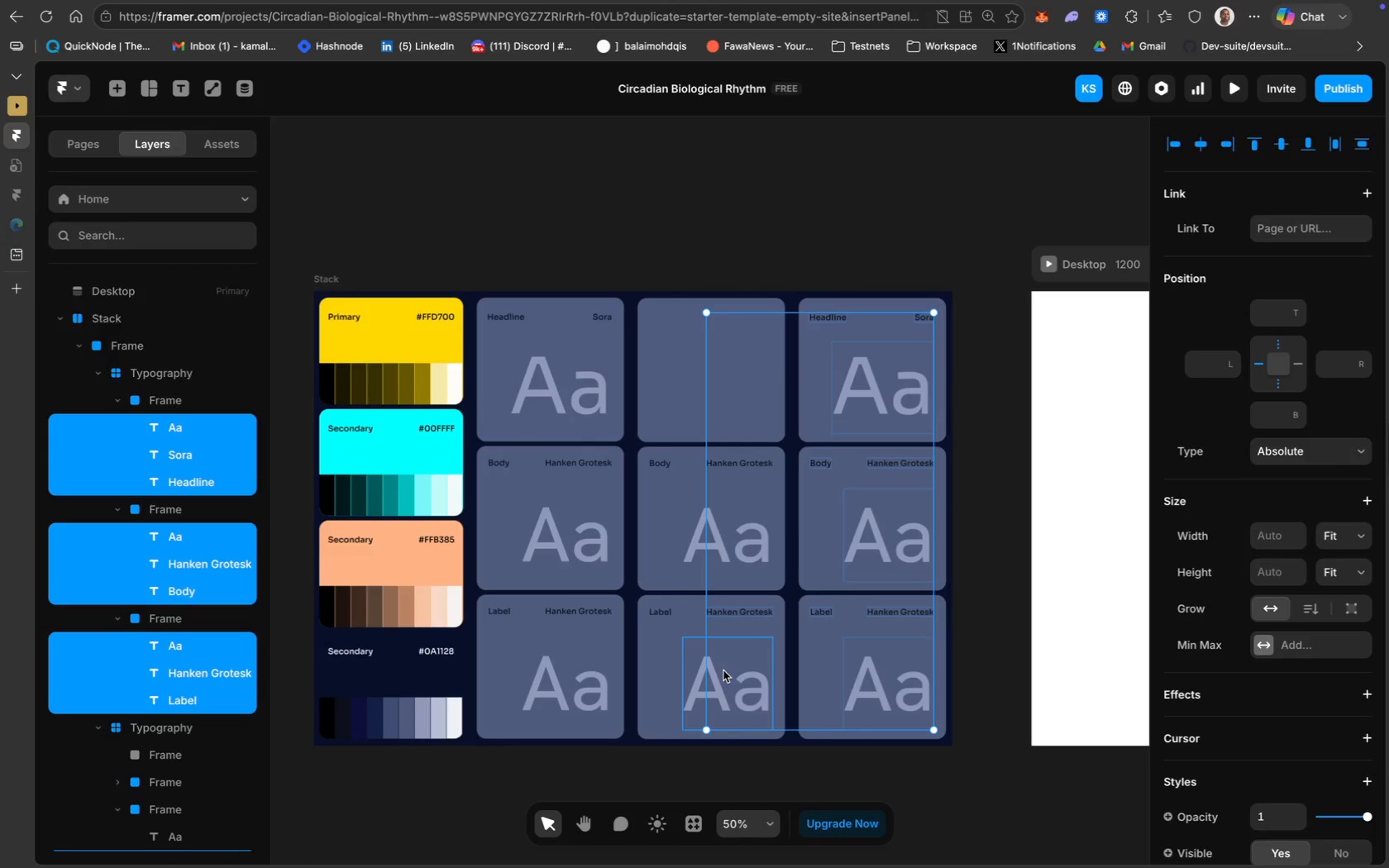 
left_click([724, 671])
 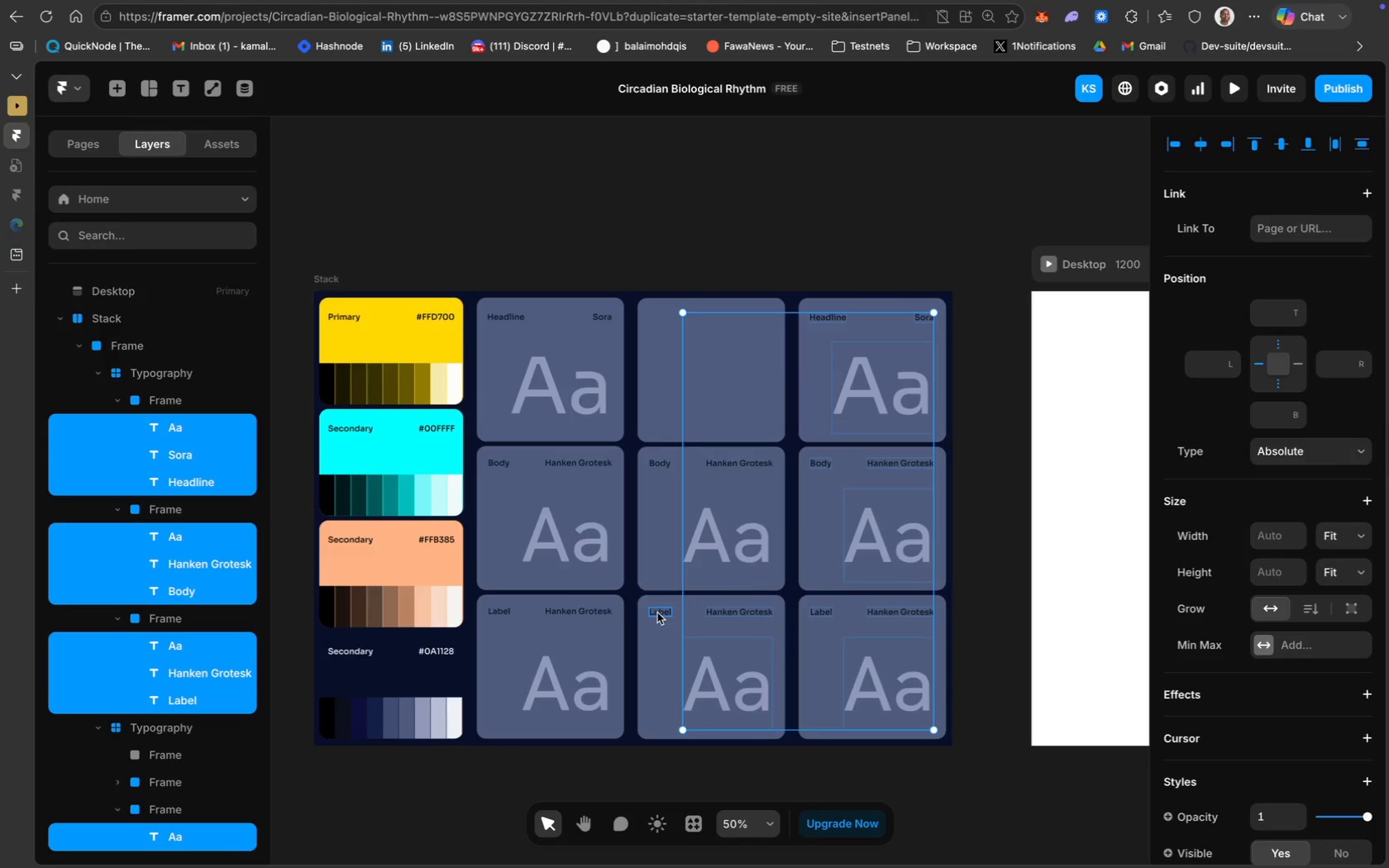 
left_click([657, 613])
 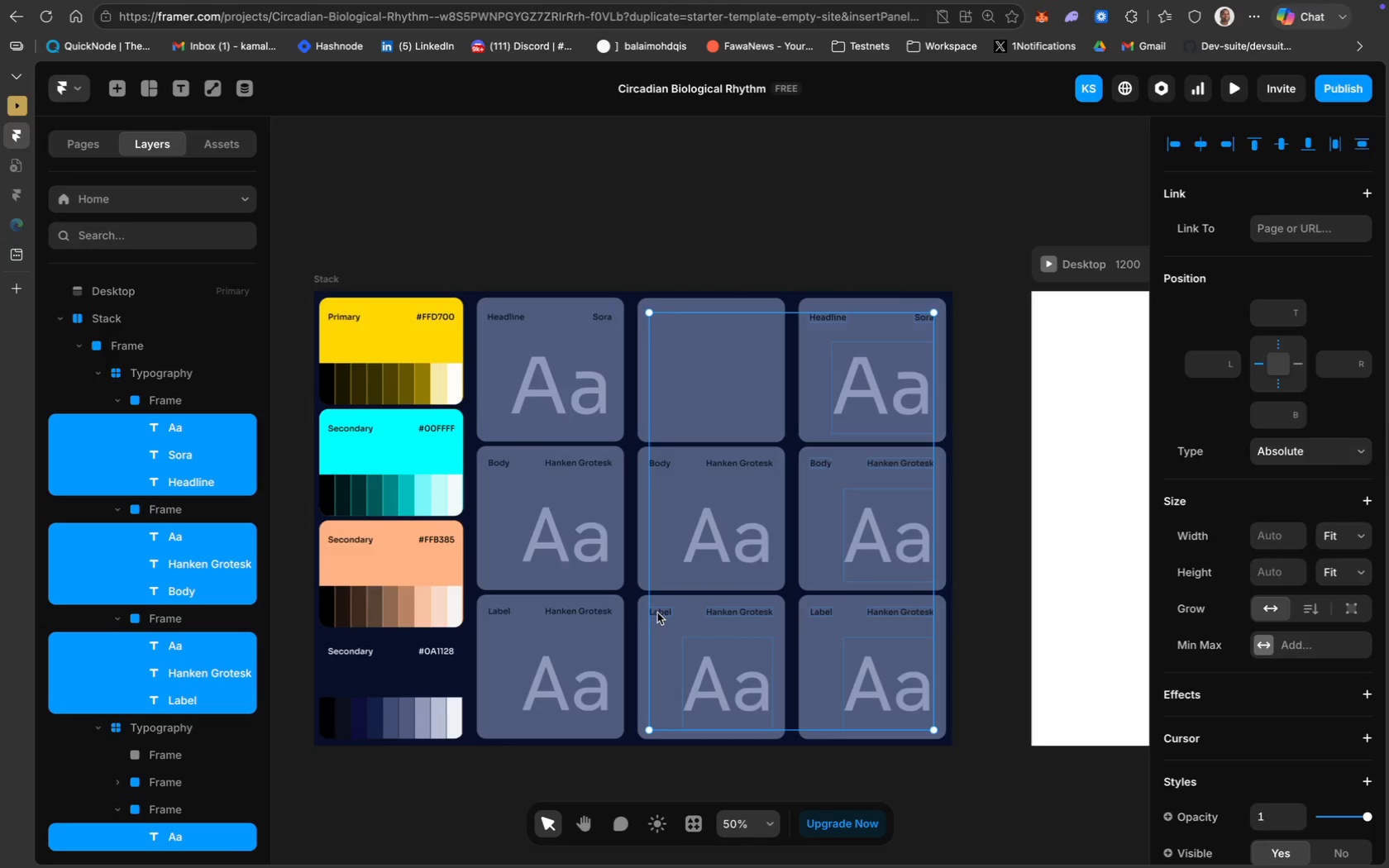 
key(Backspace)
 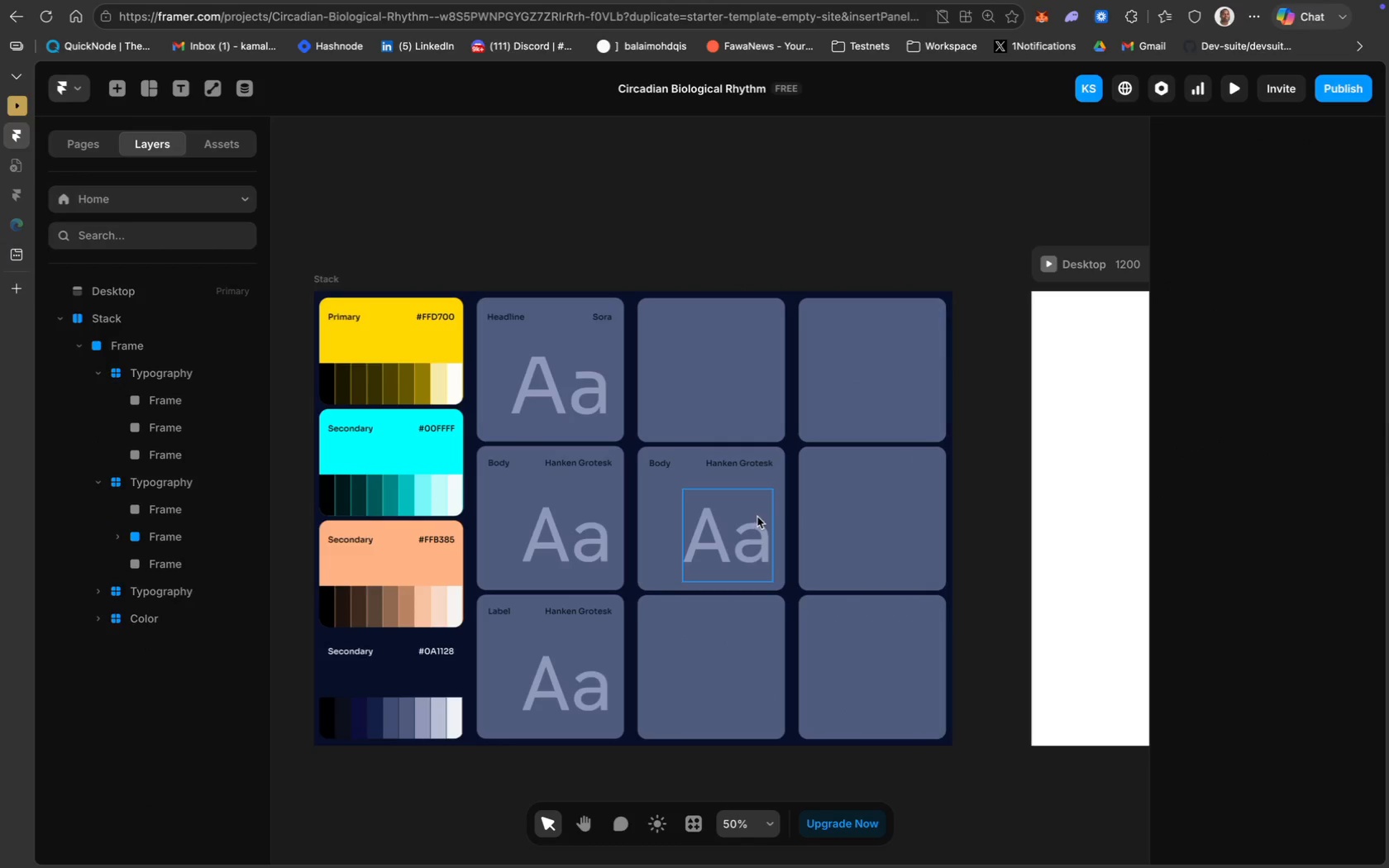 
left_click([757, 517])
 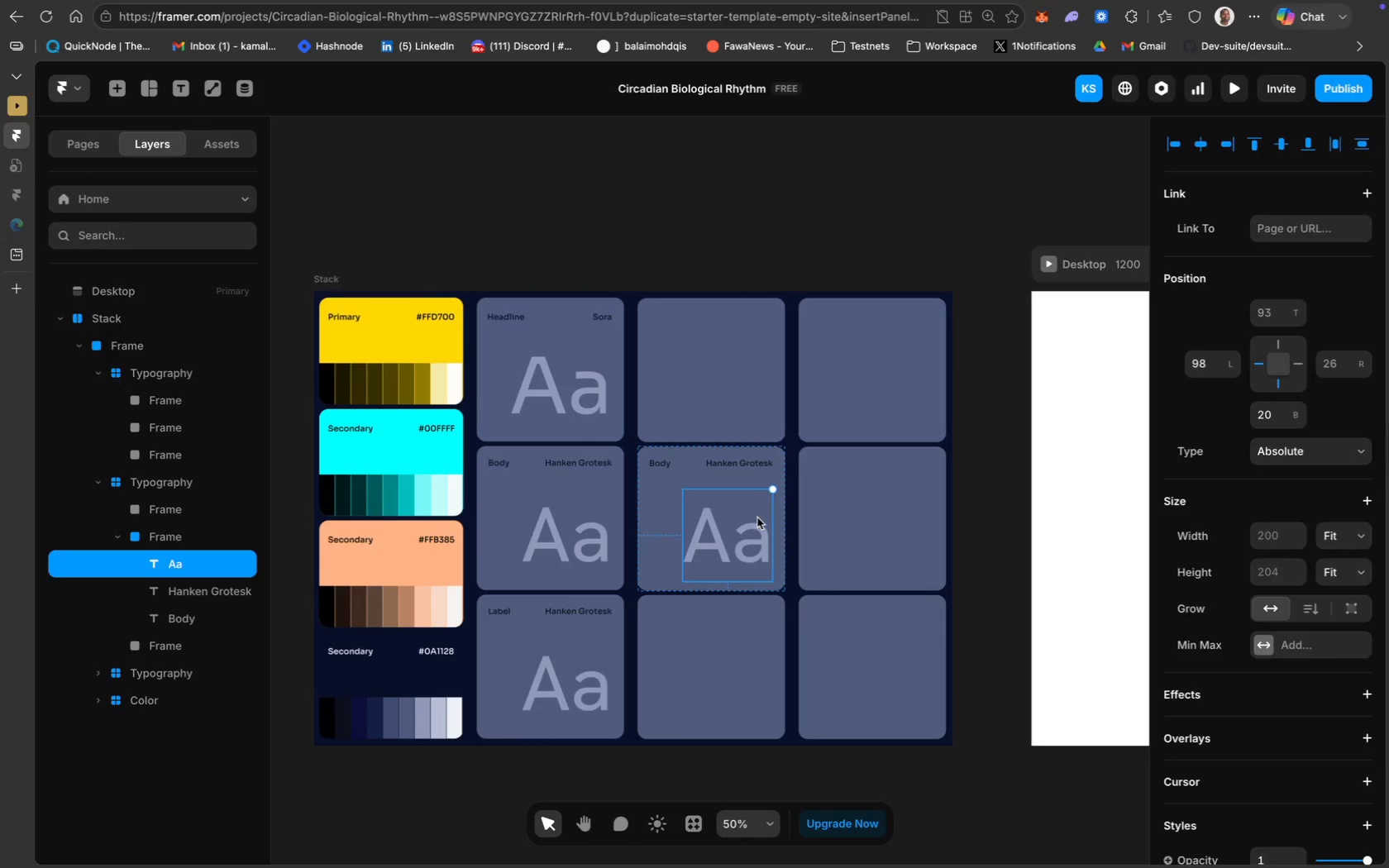 
hold_key(key=ShiftLeft, duration=2.11)
left_click([740, 465])
 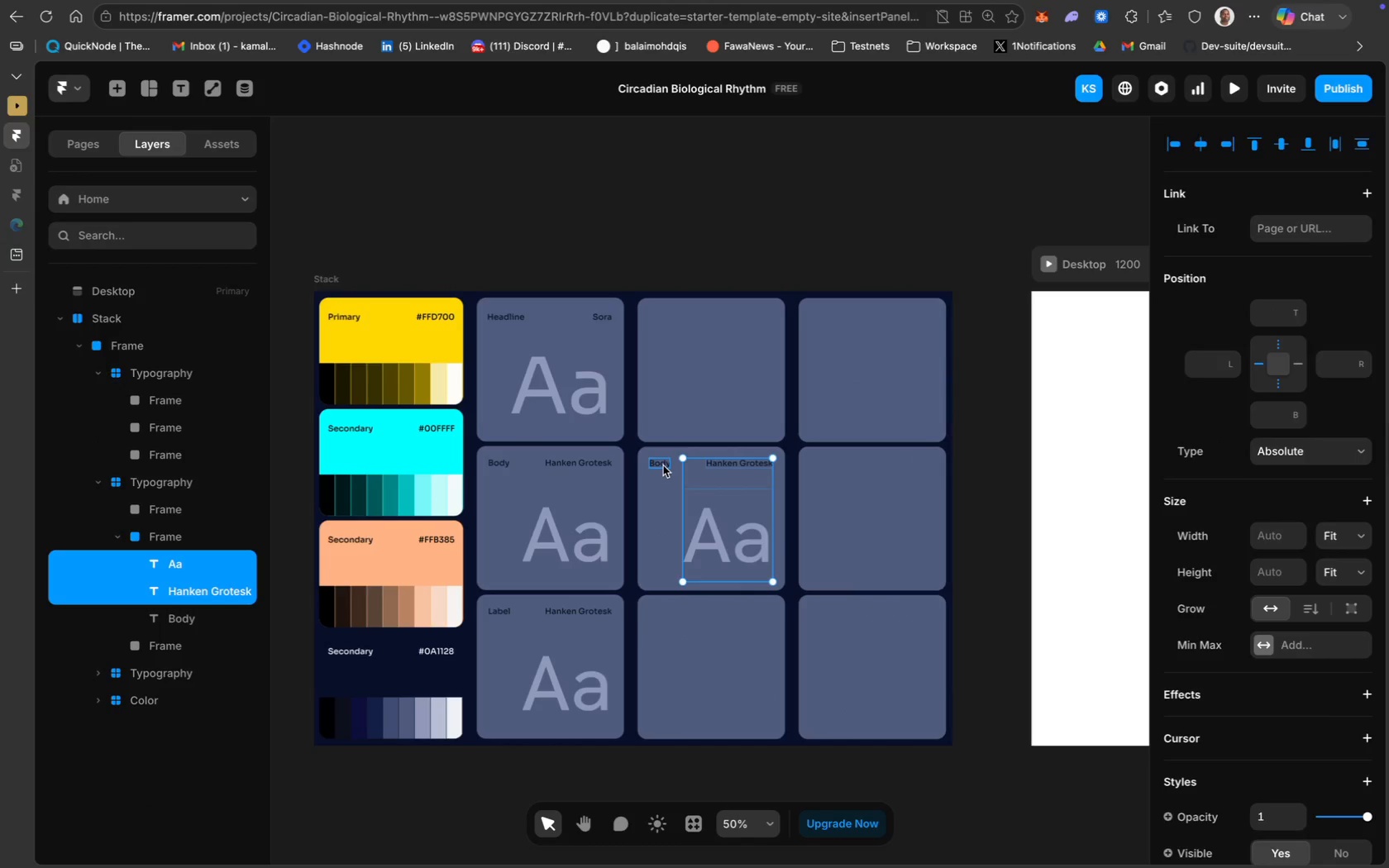 
left_click([663, 465])
 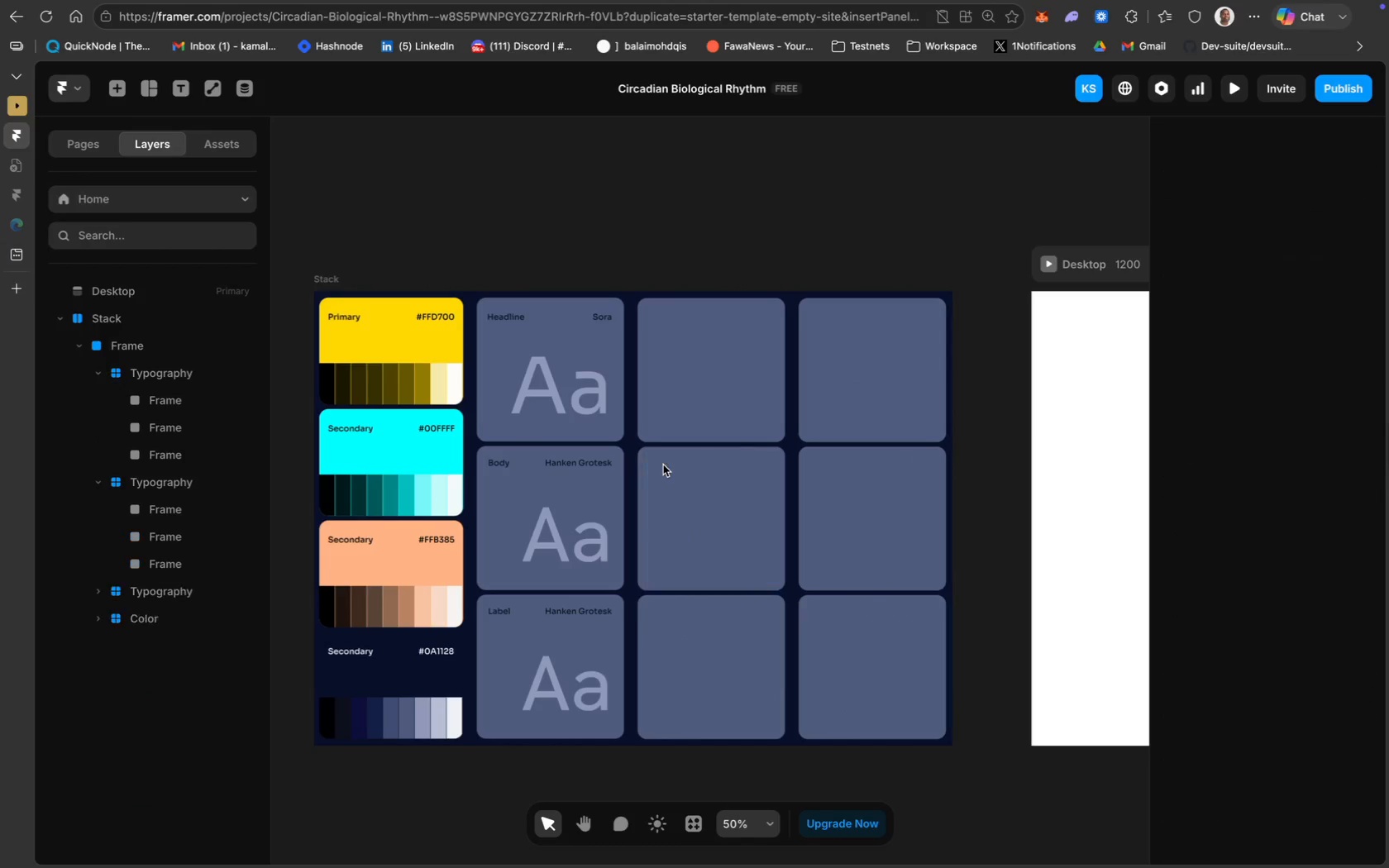 
key(Backspace)
 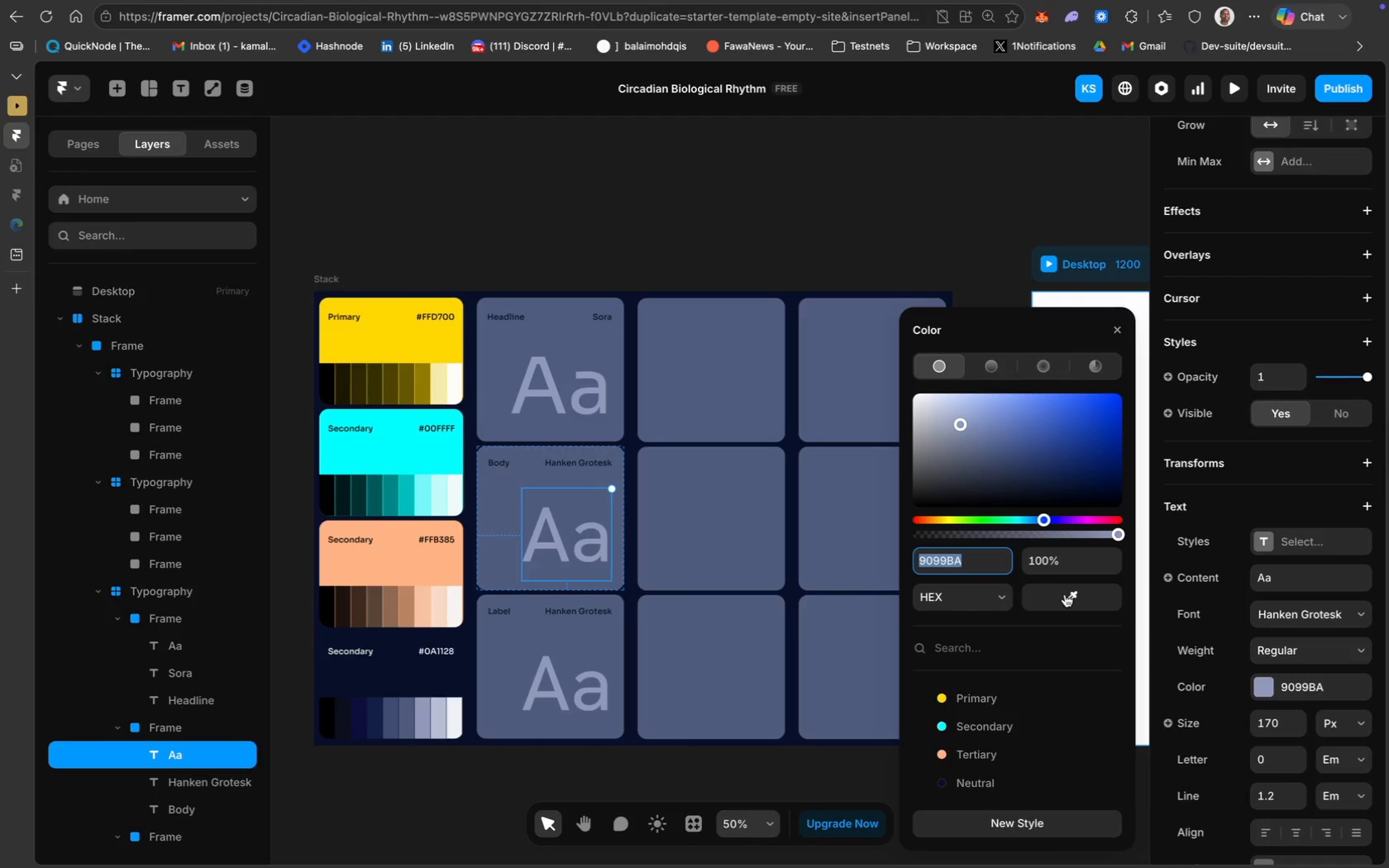 
wait(51.38)
 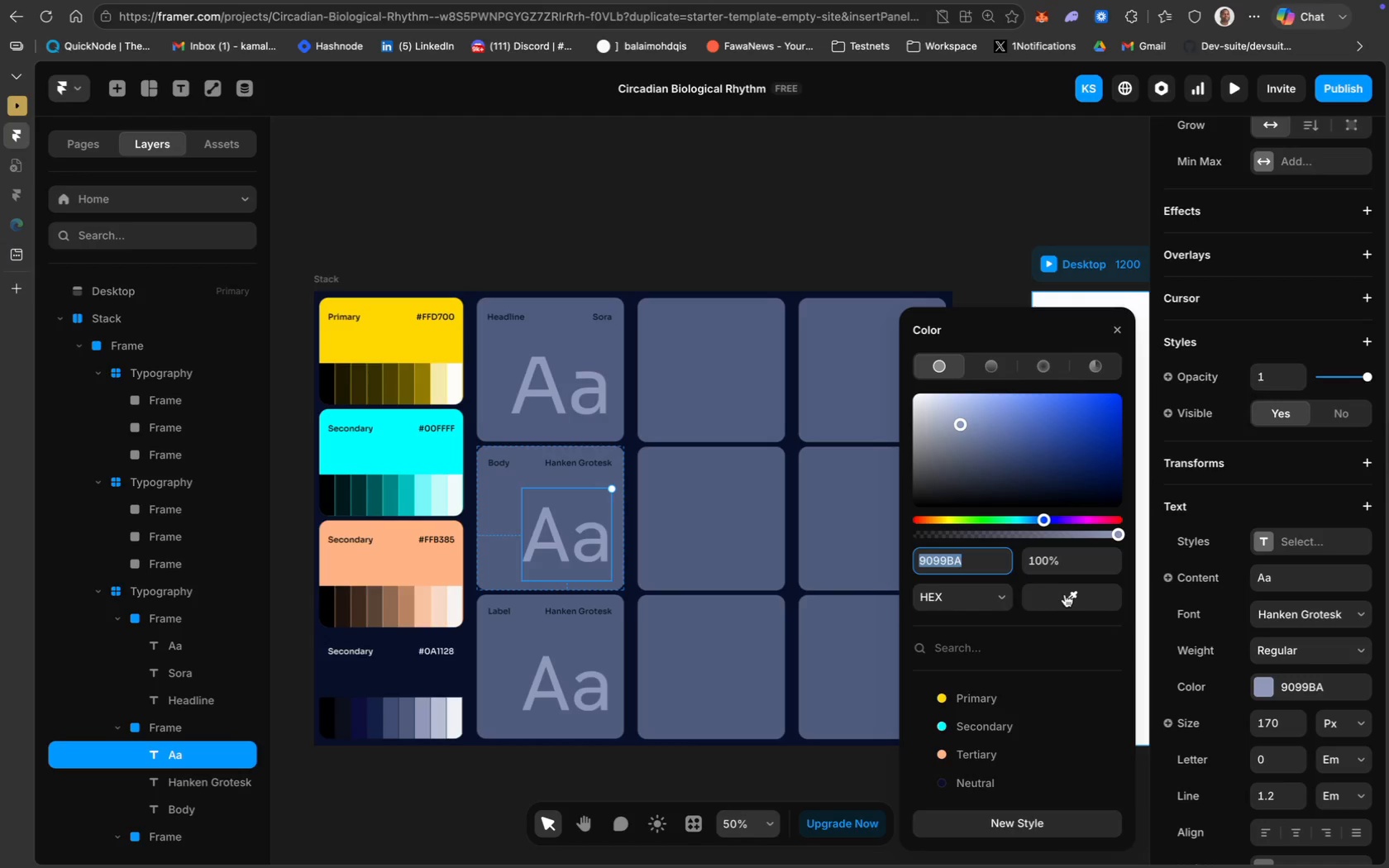 
left_click([1065, 594])
 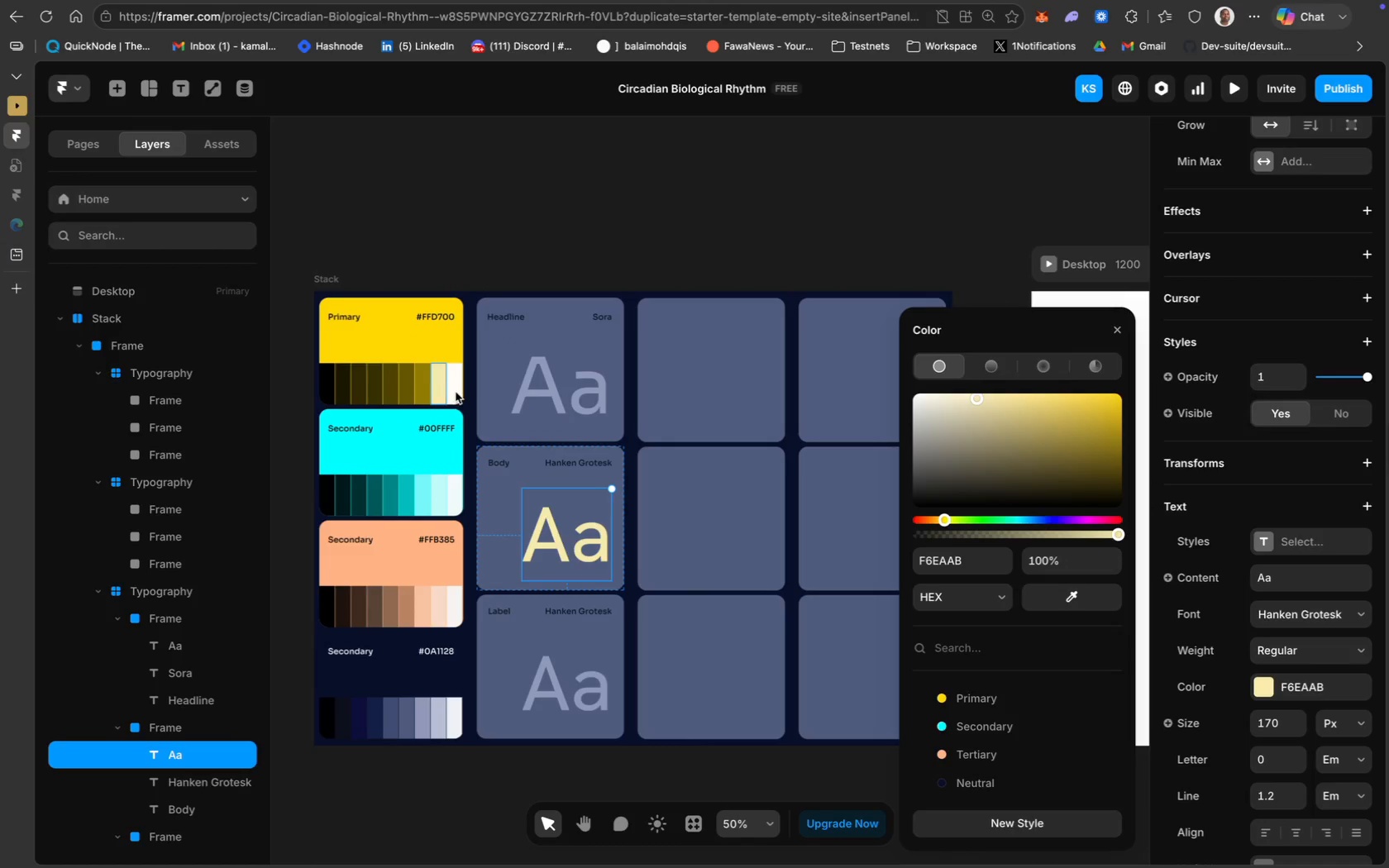 
left_click([582, 660])
 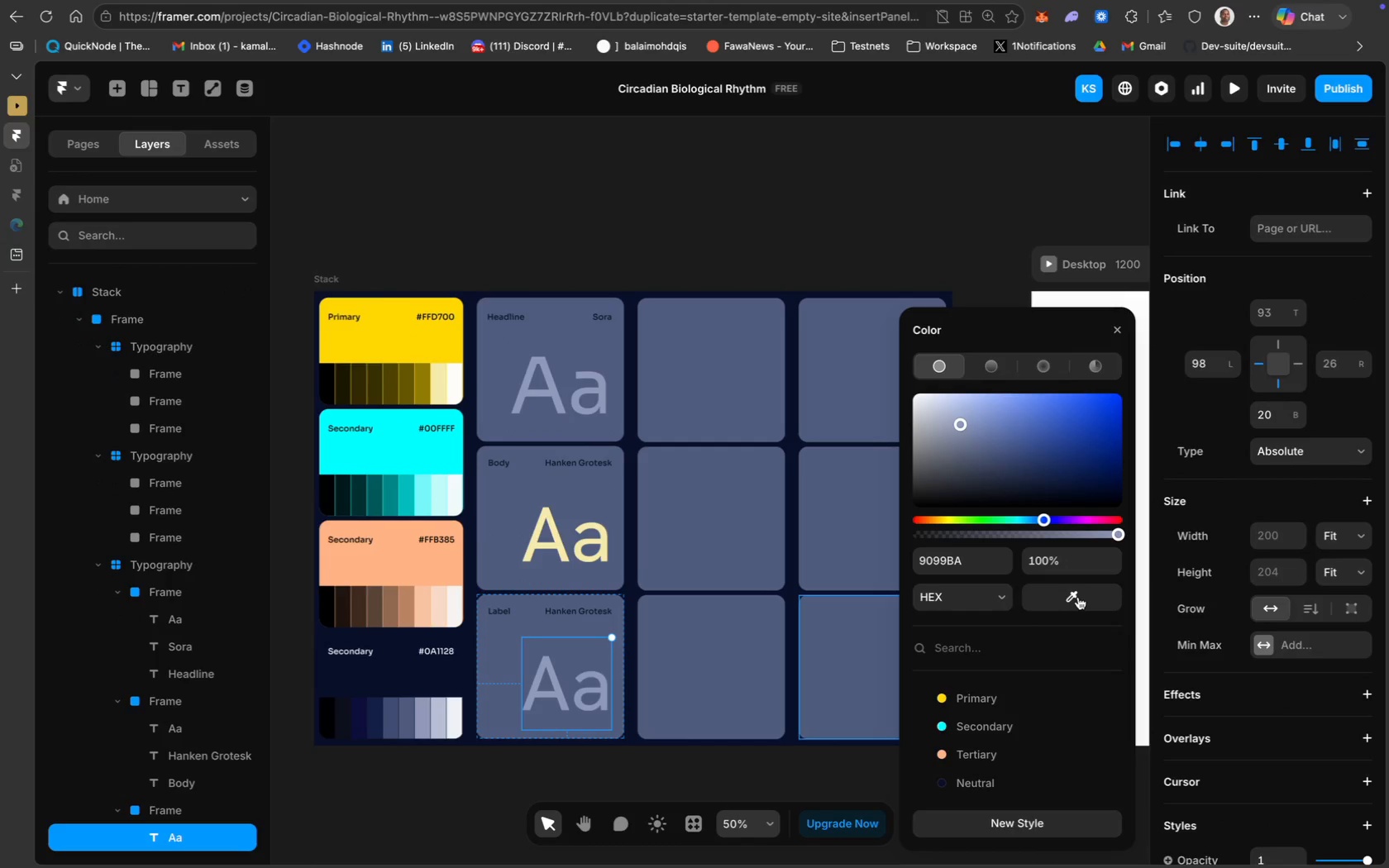 
left_click([1083, 599])
 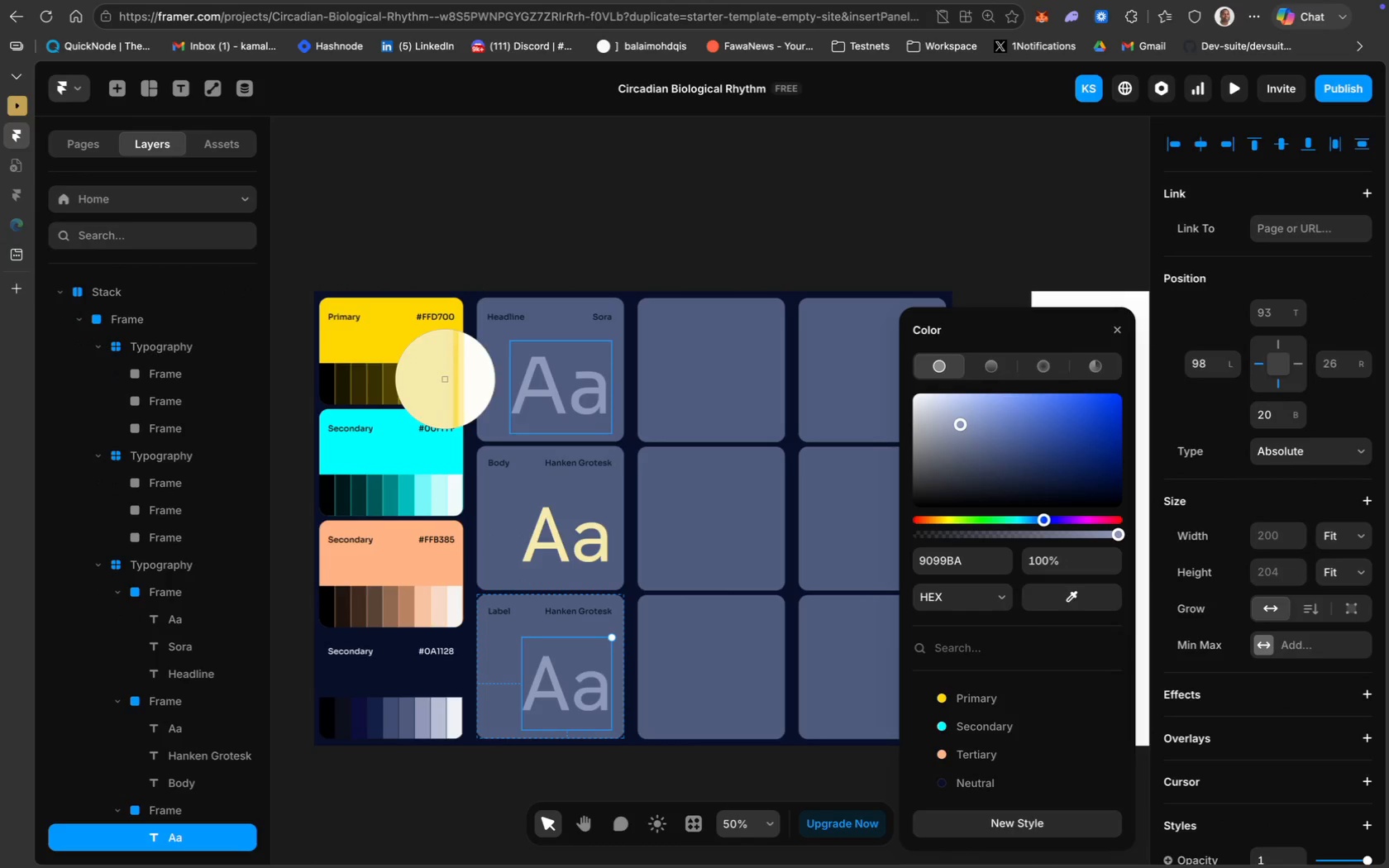 
left_click([439, 379])
 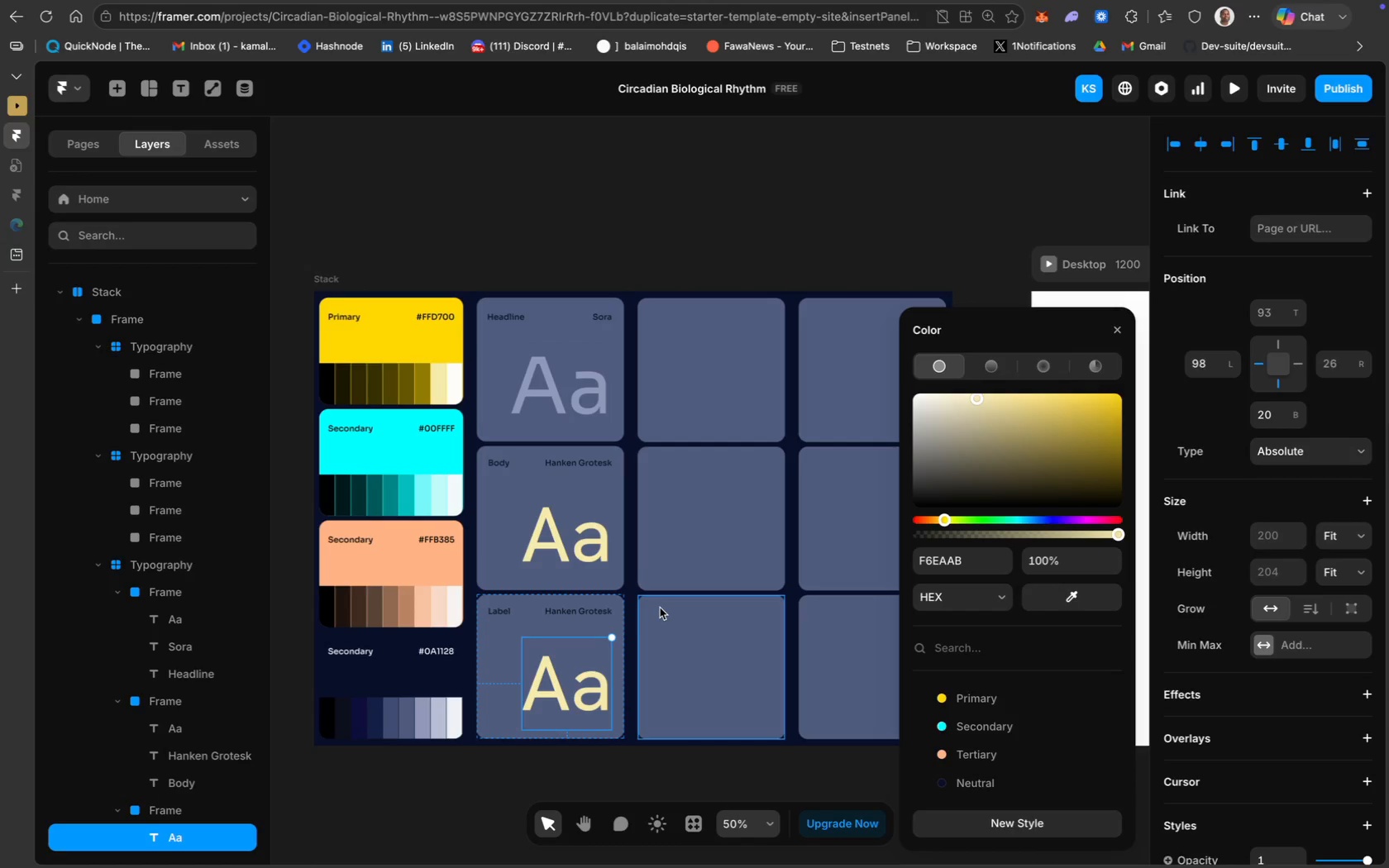 
wait(5.96)
 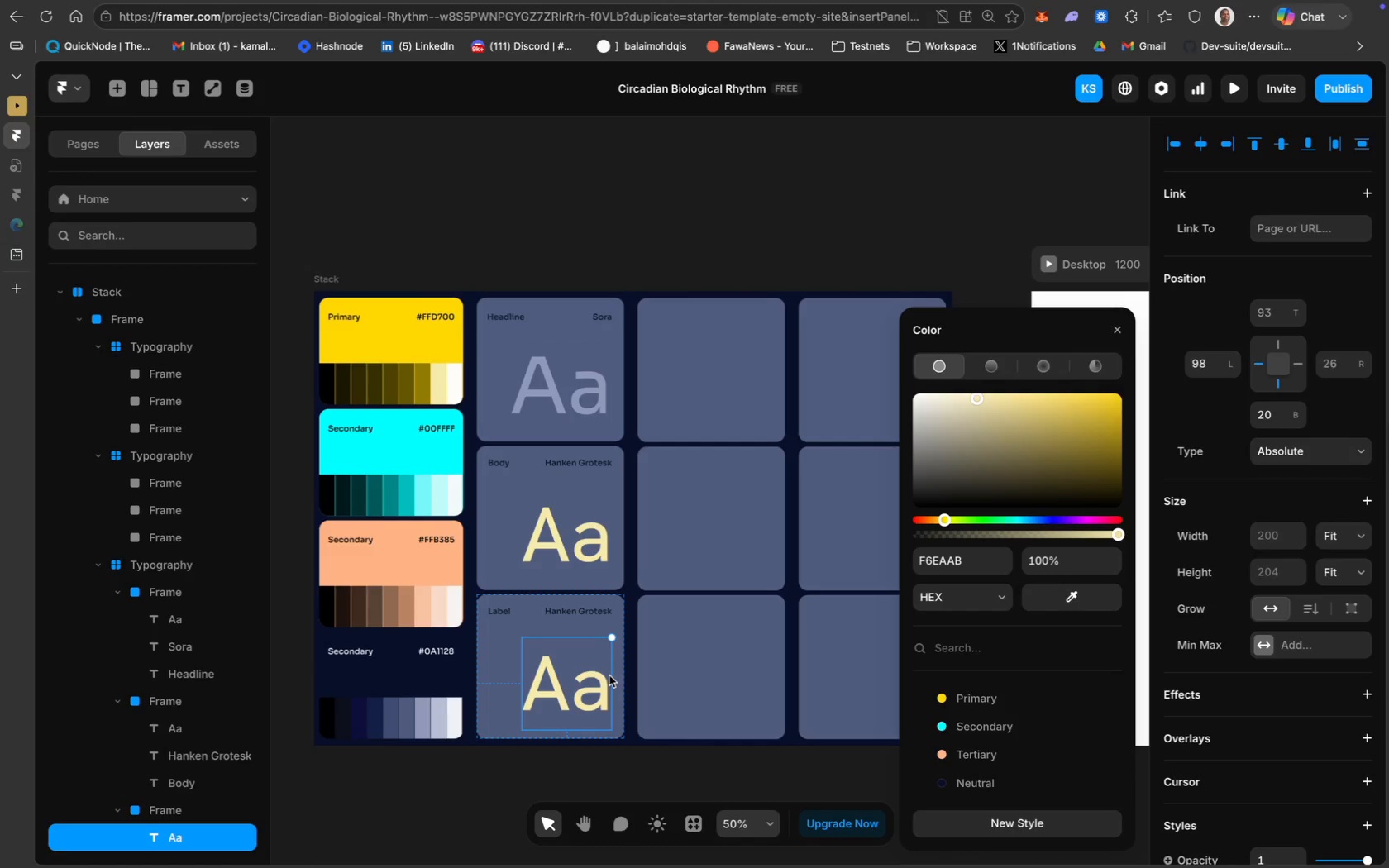 
left_click([686, 389])
 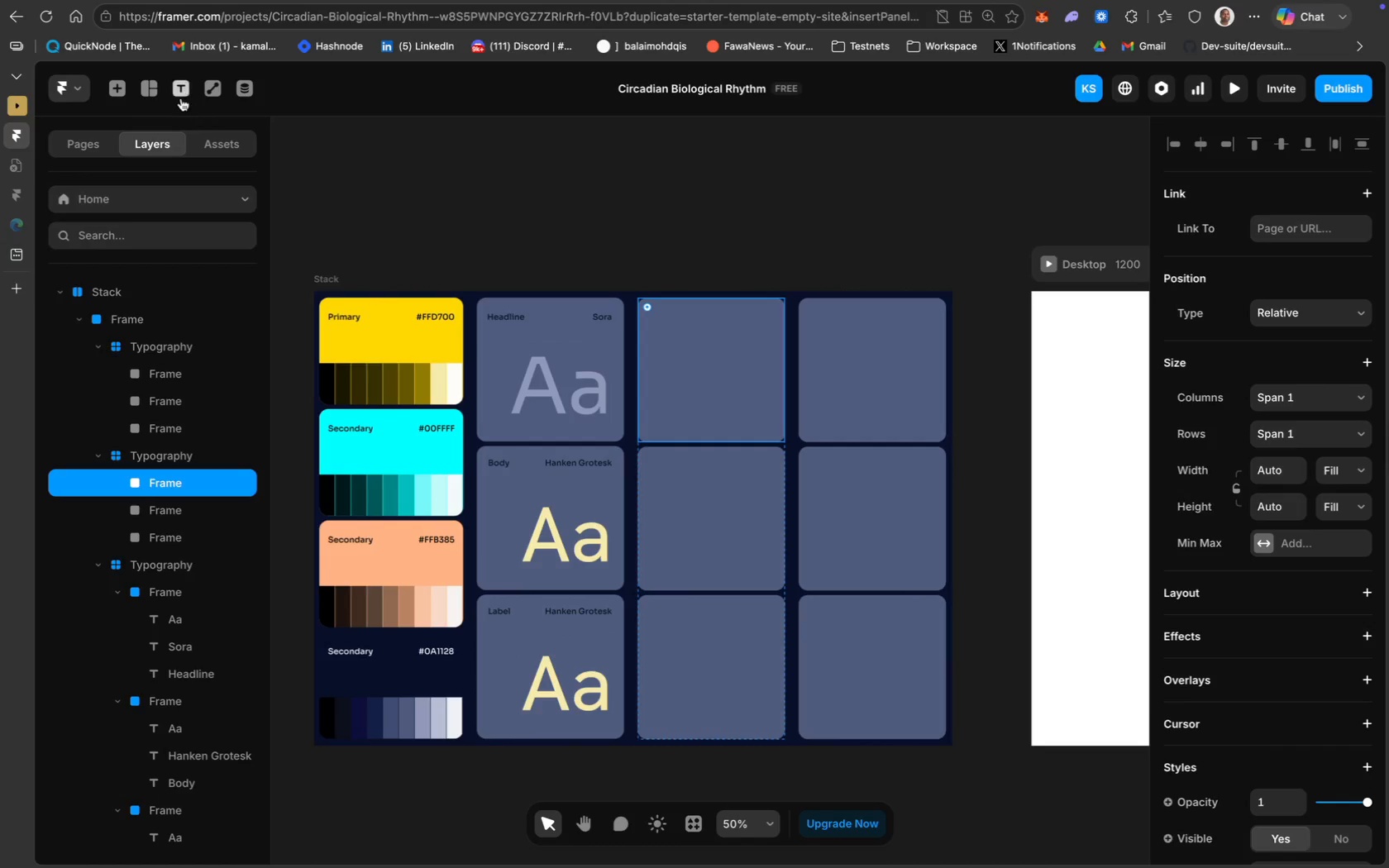 
wait(5.22)
 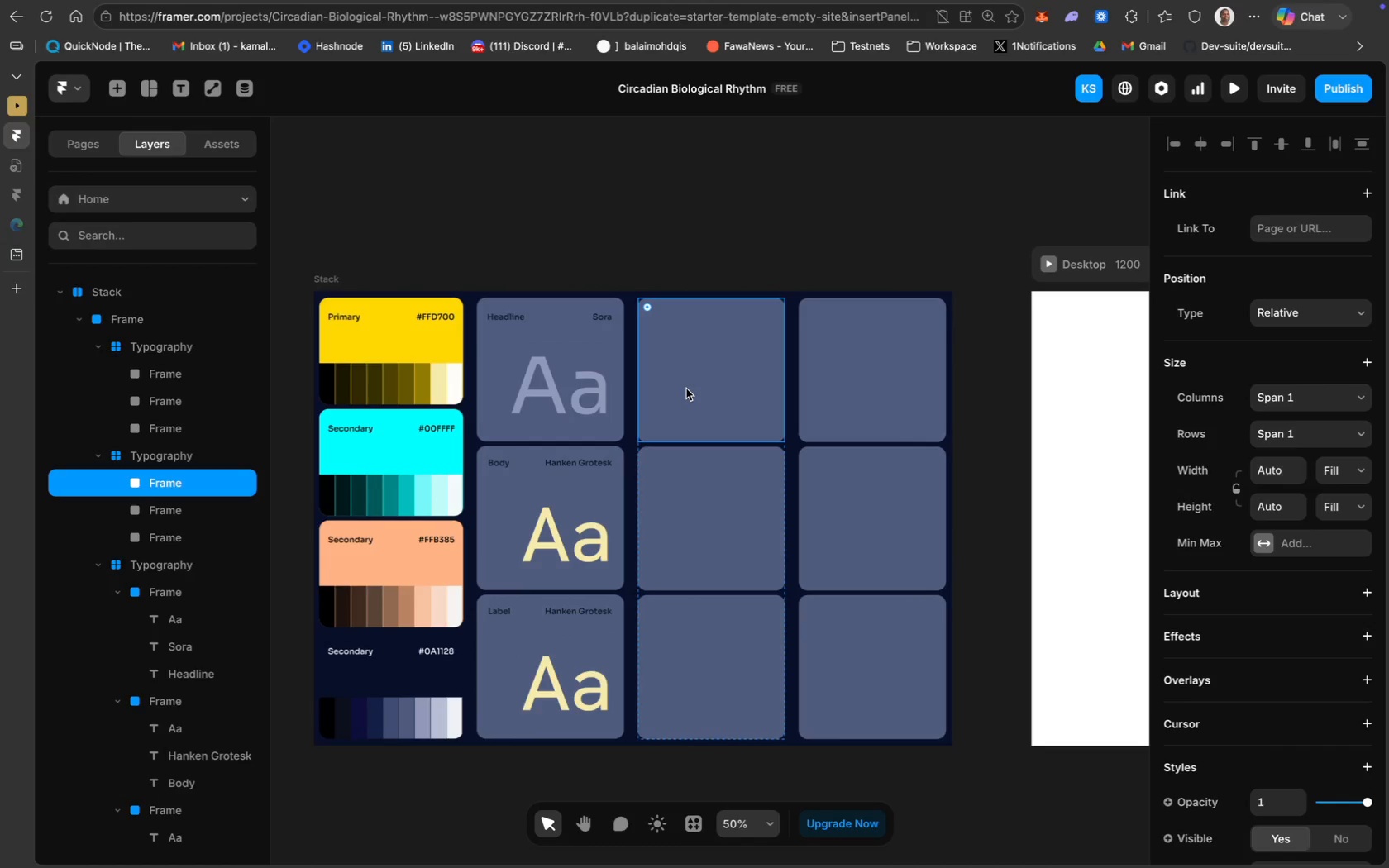 
left_click([197, 135])
 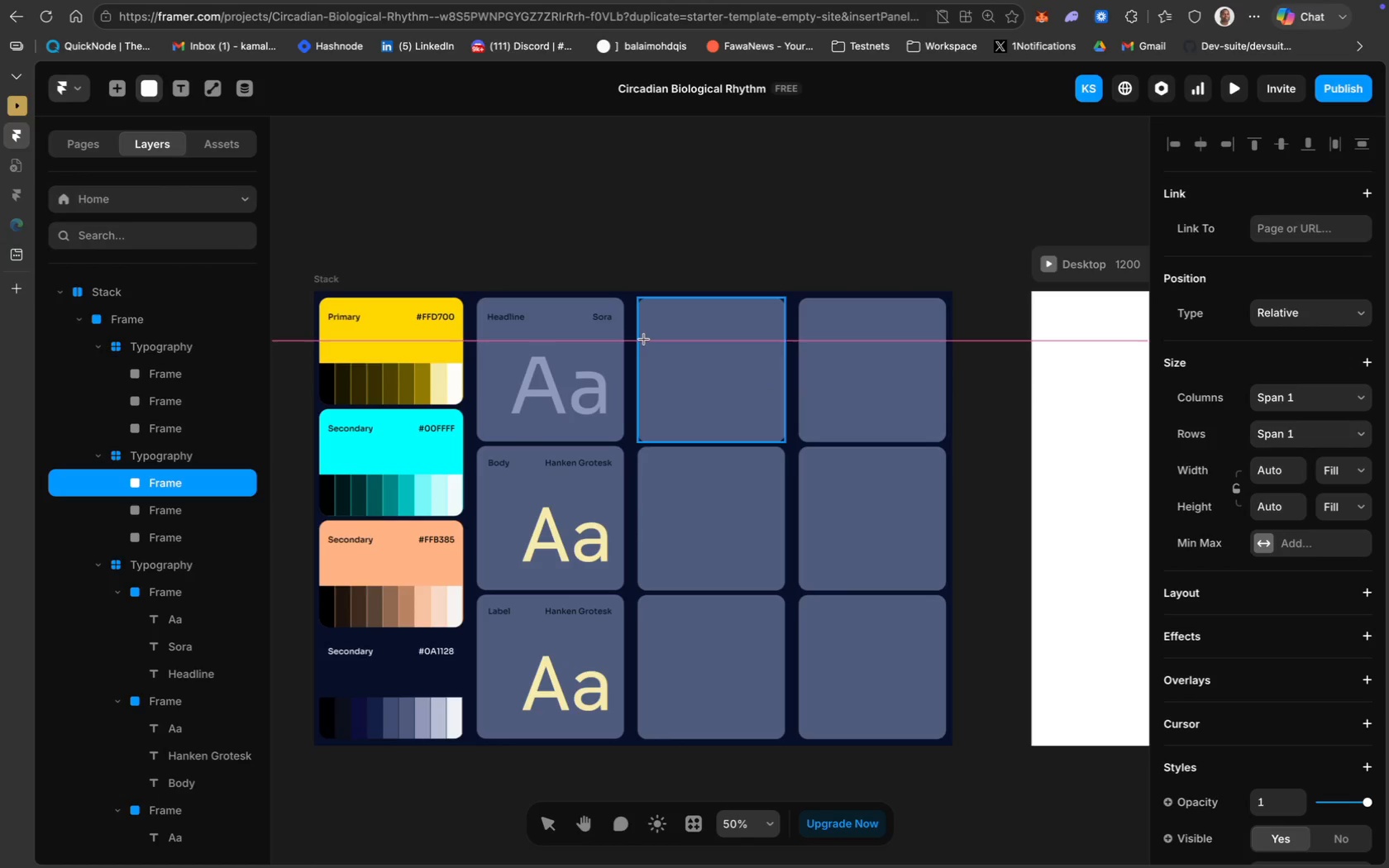 
left_click_drag(start_coordinate=[642, 339], to_coordinate=[708, 365])
 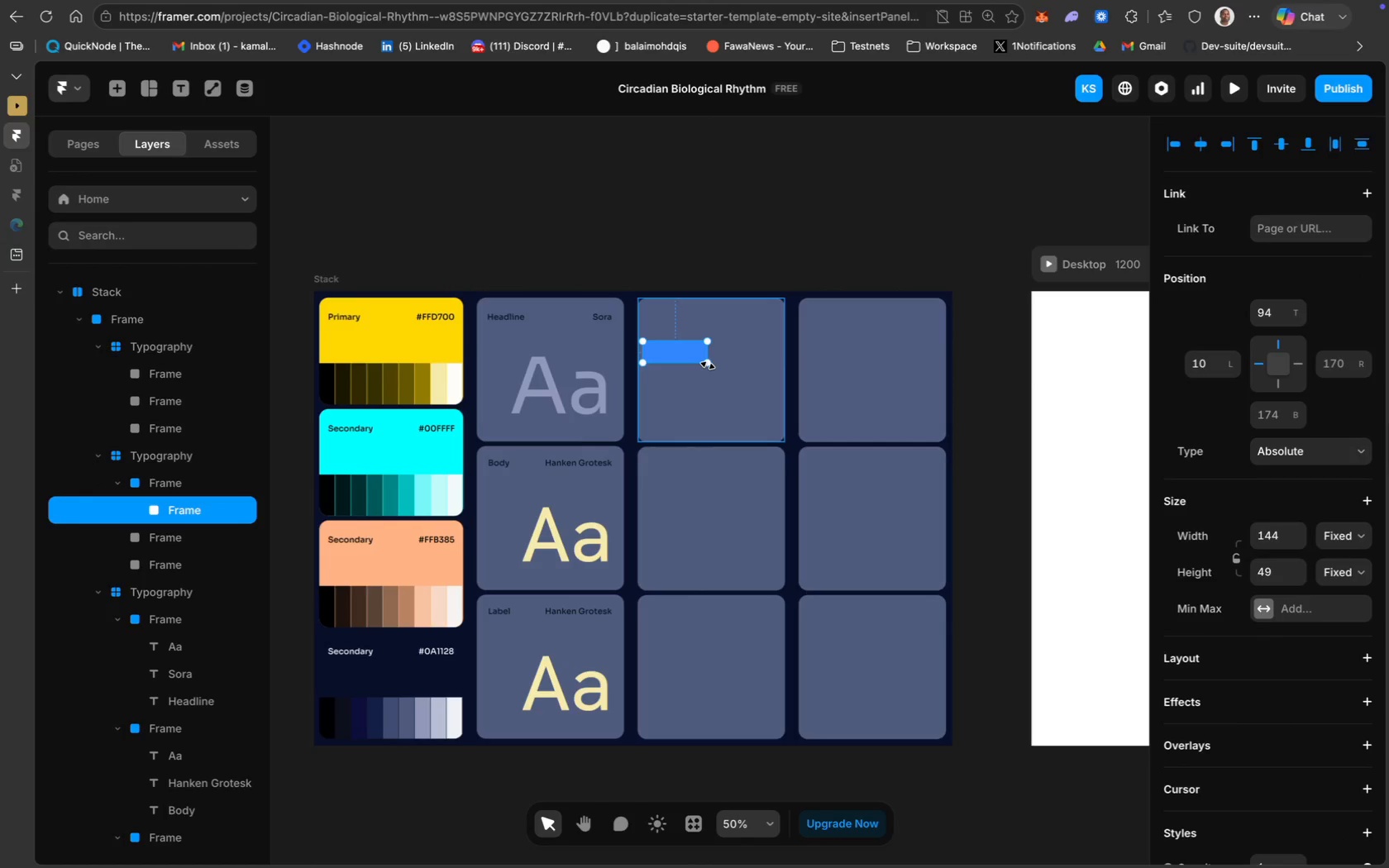 
key(Meta+CommandLeft)
 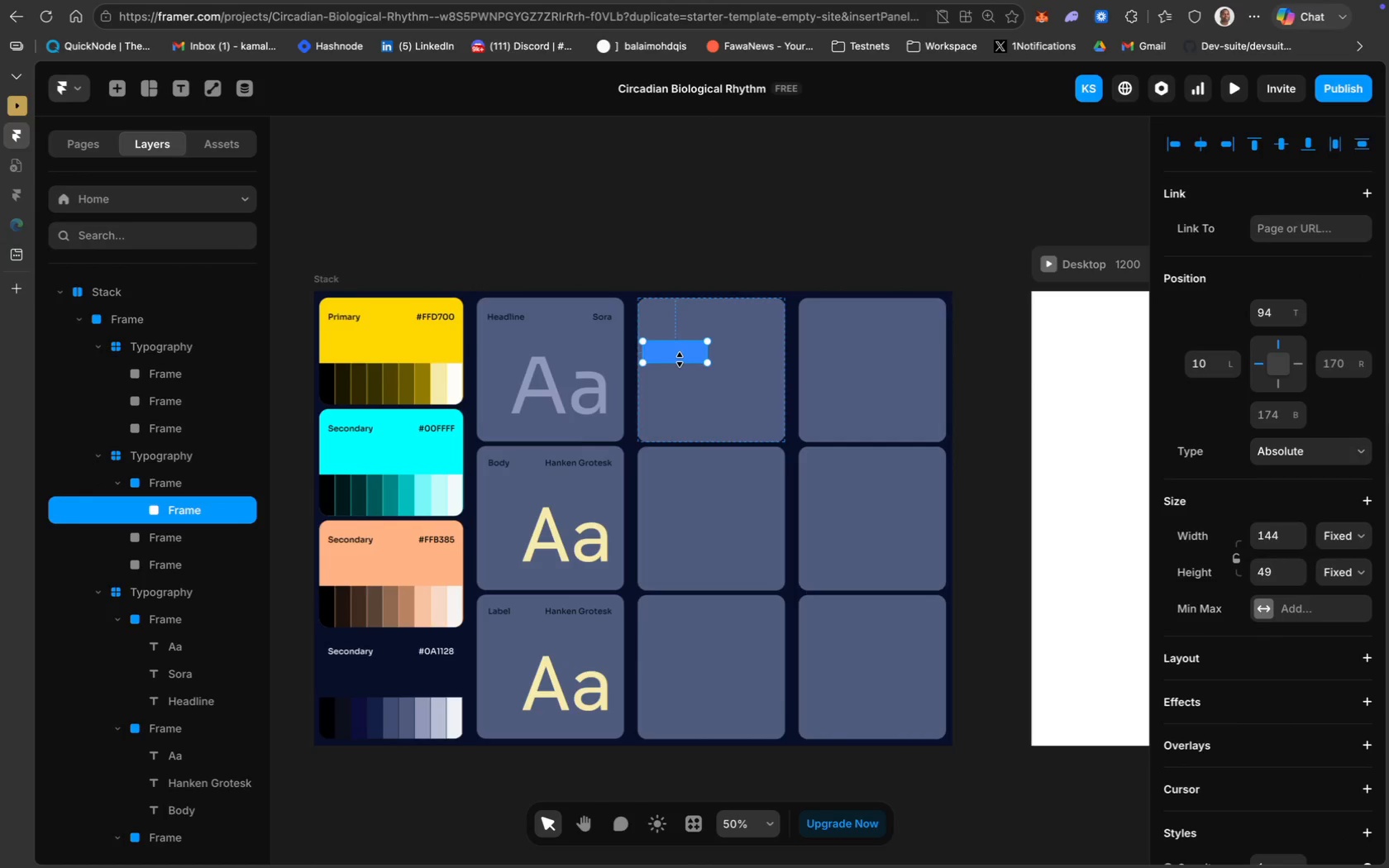 
key(Meta+CommandLeft)
 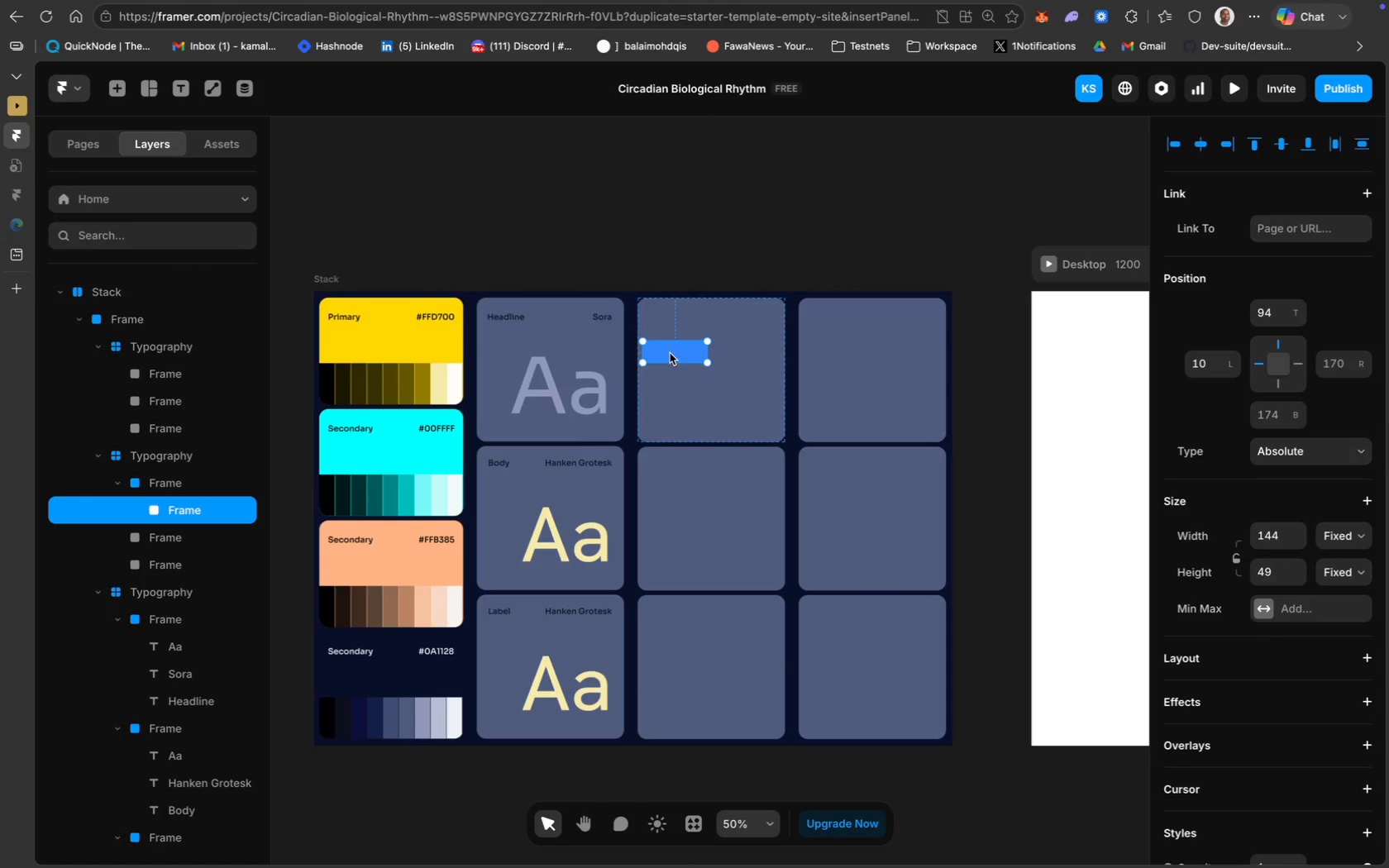 
key(Meta+D)
 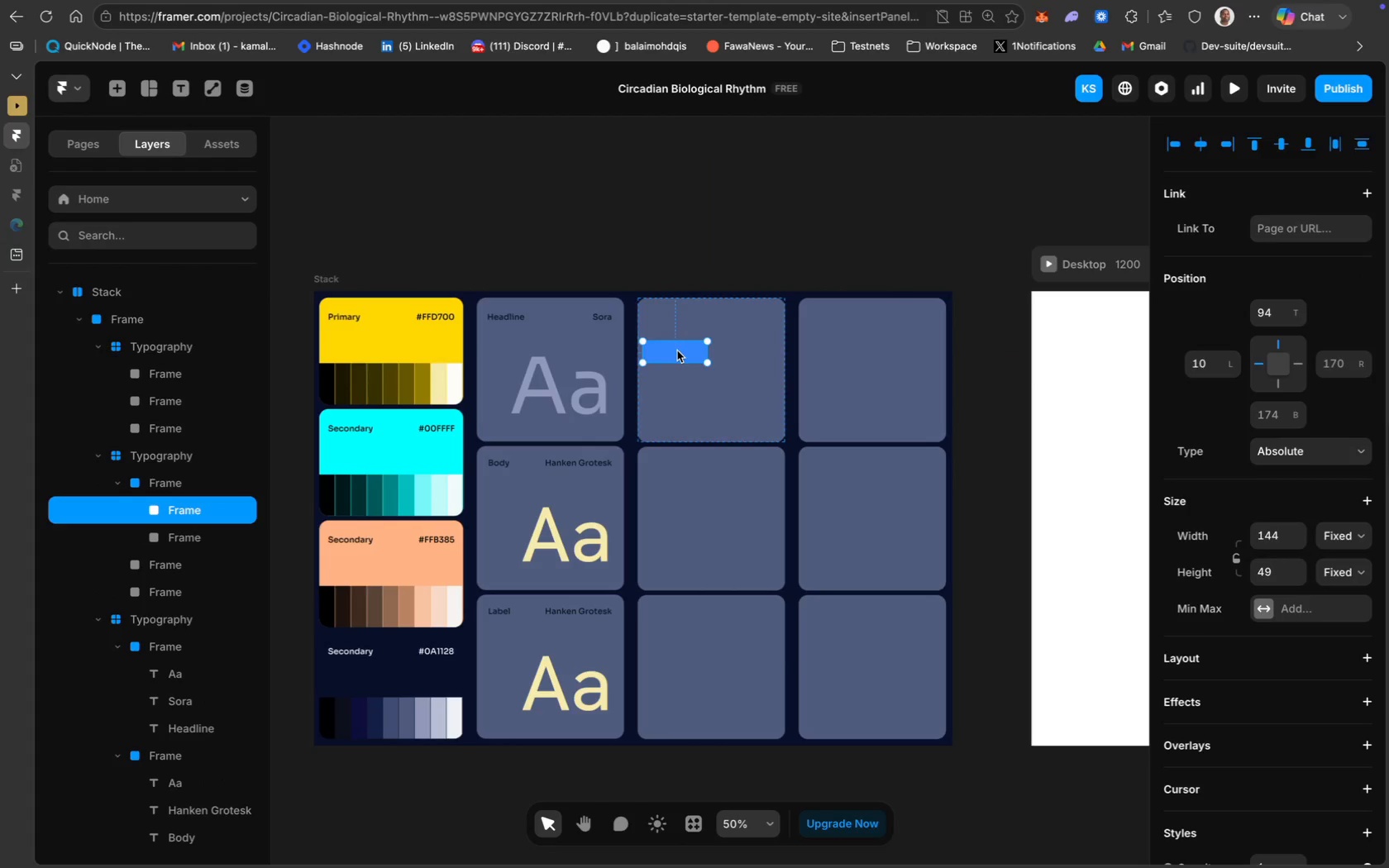 
left_click_drag(start_coordinate=[677, 350], to_coordinate=[750, 352])
 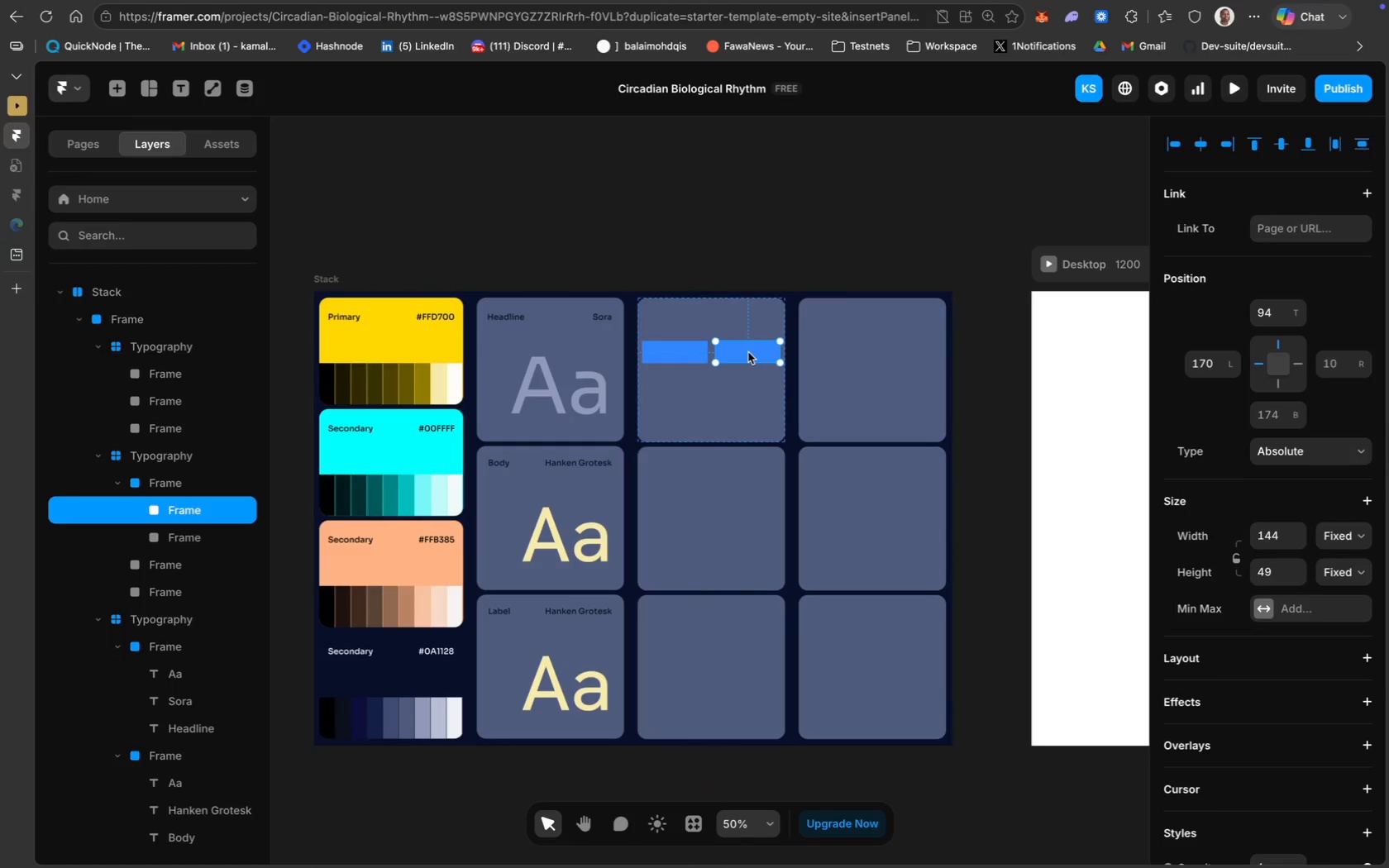 
hold_key(key=ShiftLeft, duration=0.8)
 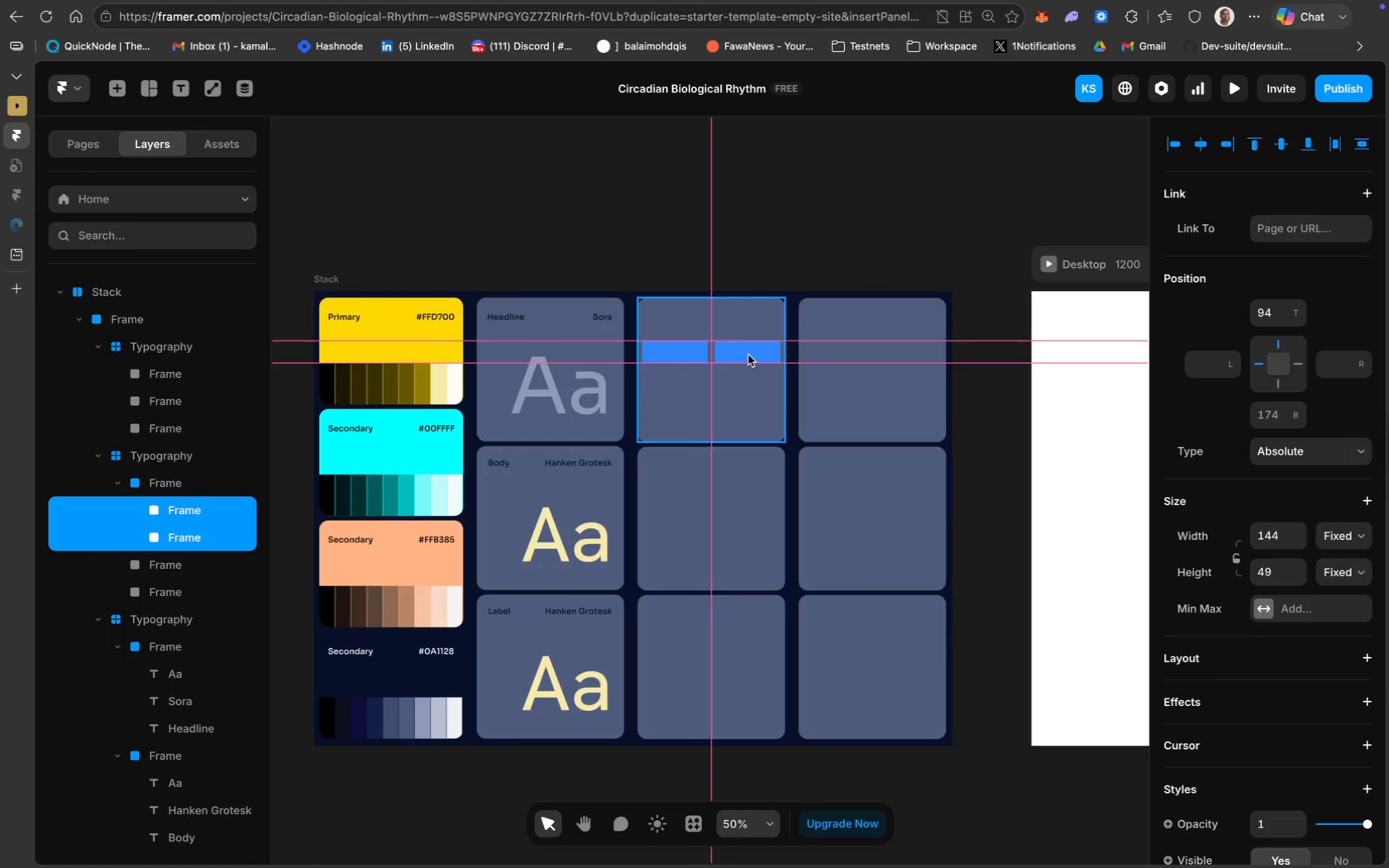 
key(Meta+D)
 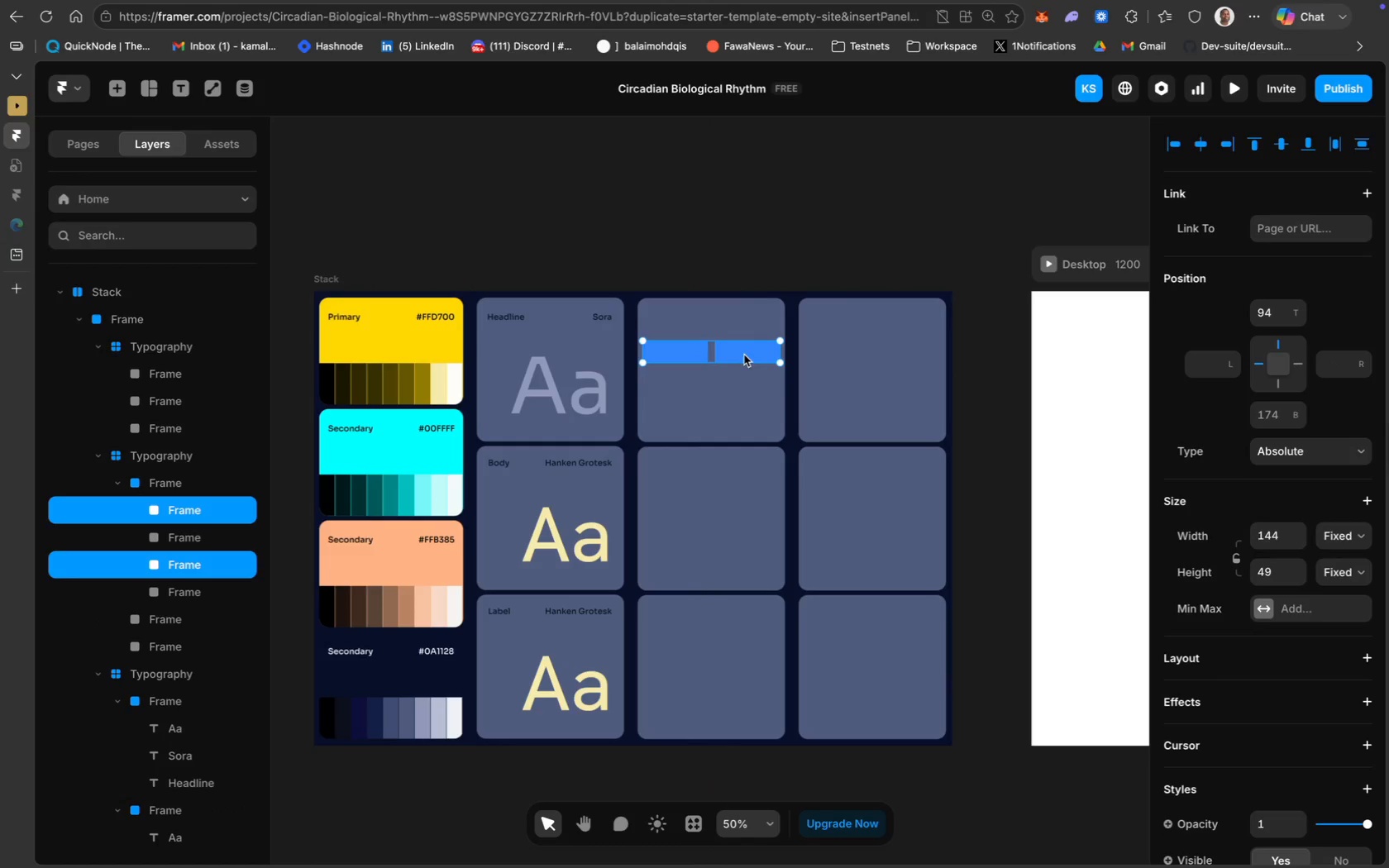 
left_click_drag(start_coordinate=[744, 355], to_coordinate=[744, 383])
 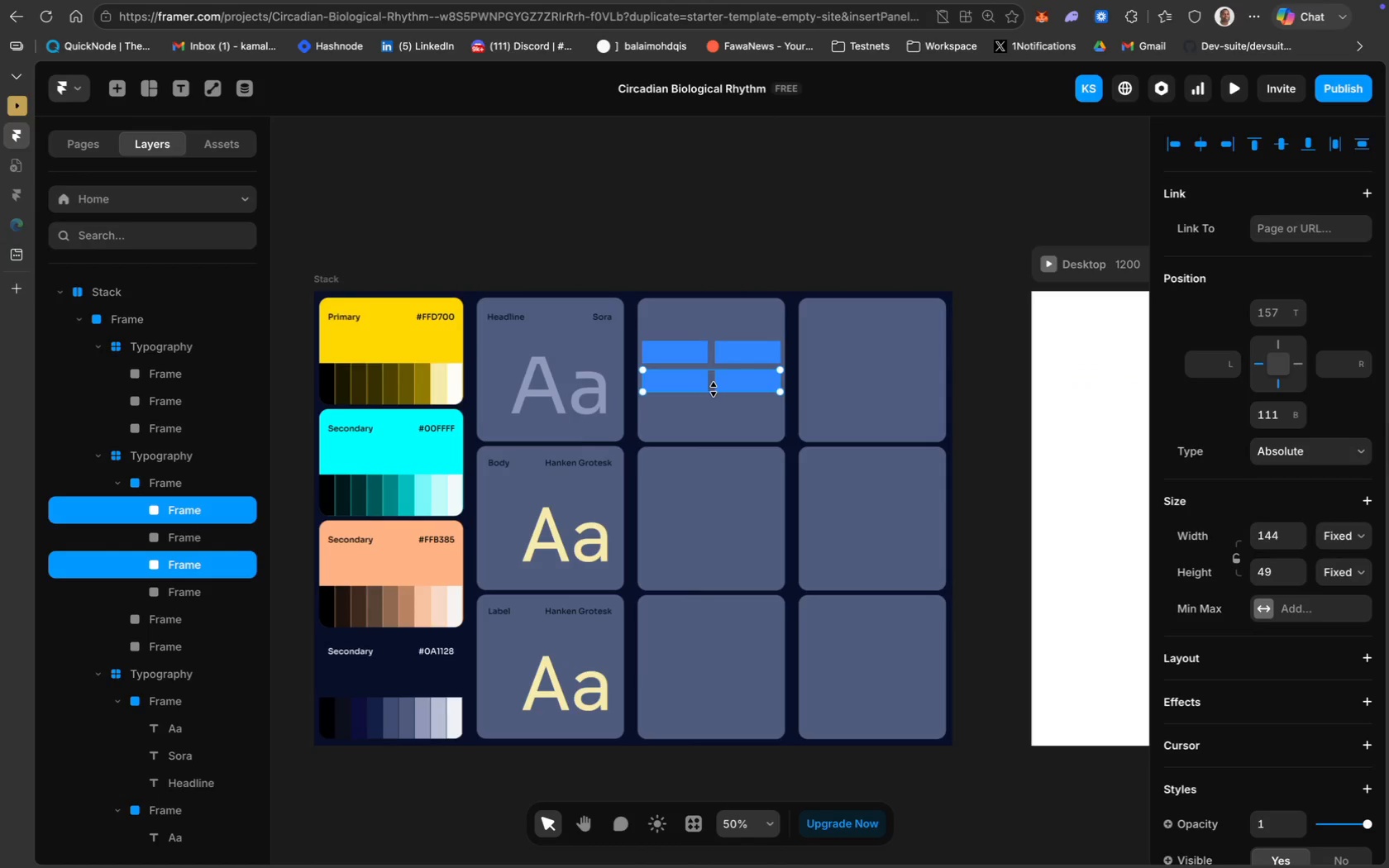 
left_click_drag(start_coordinate=[714, 389], to_coordinate=[714, 398])
 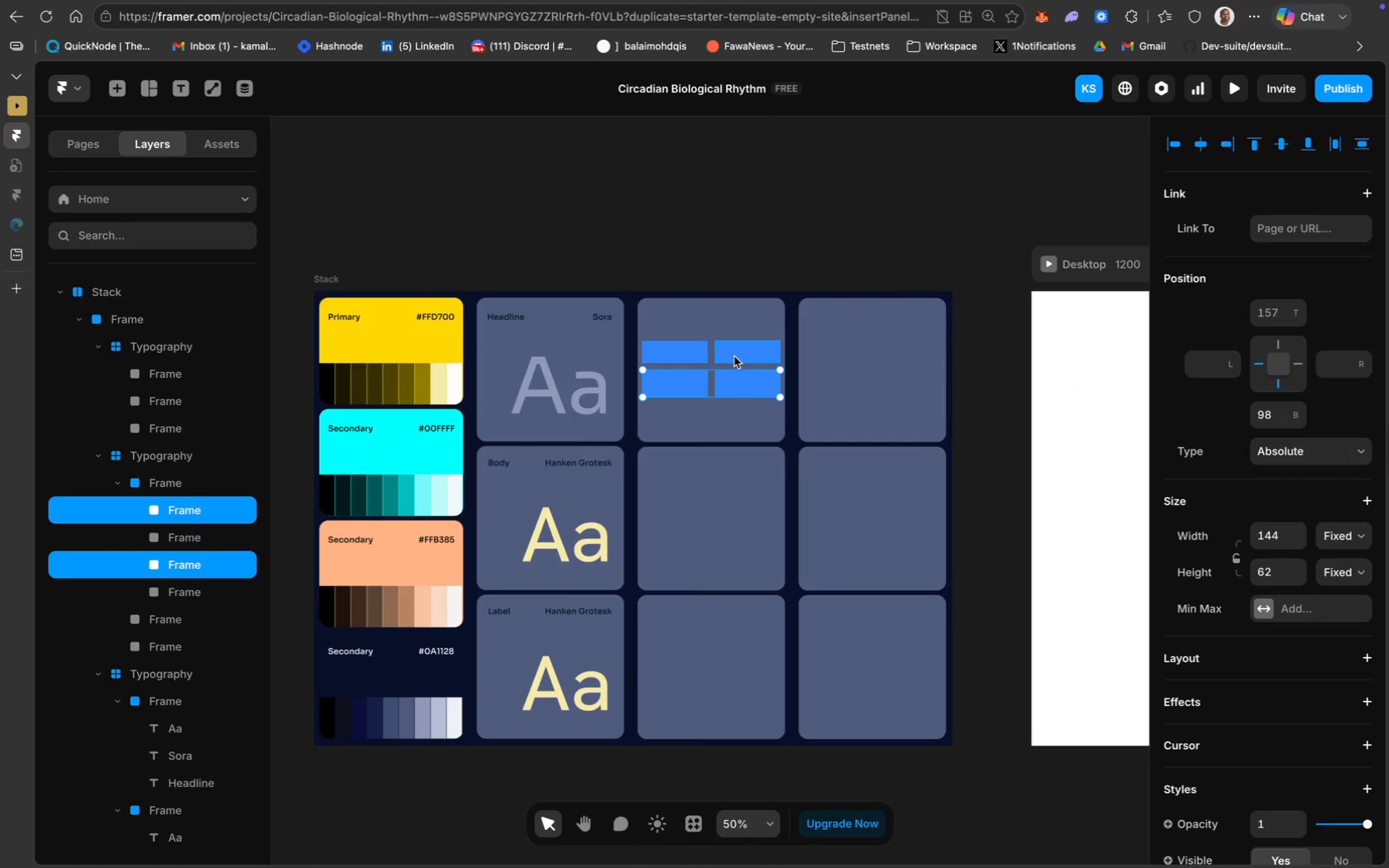 
left_click([734, 356])
 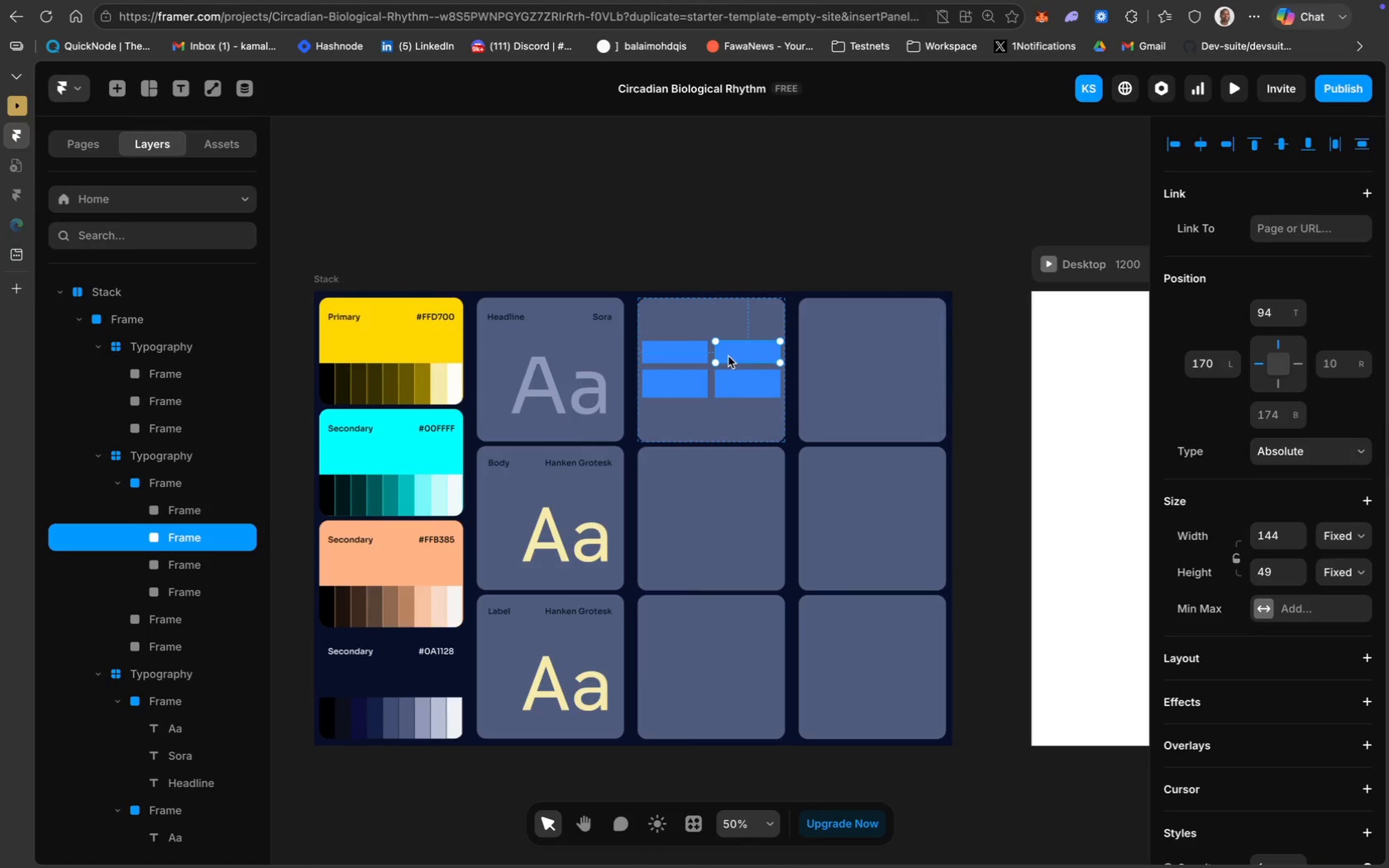 
hold_key(key=ShiftLeft, duration=0.71)
left_click([686, 356])
 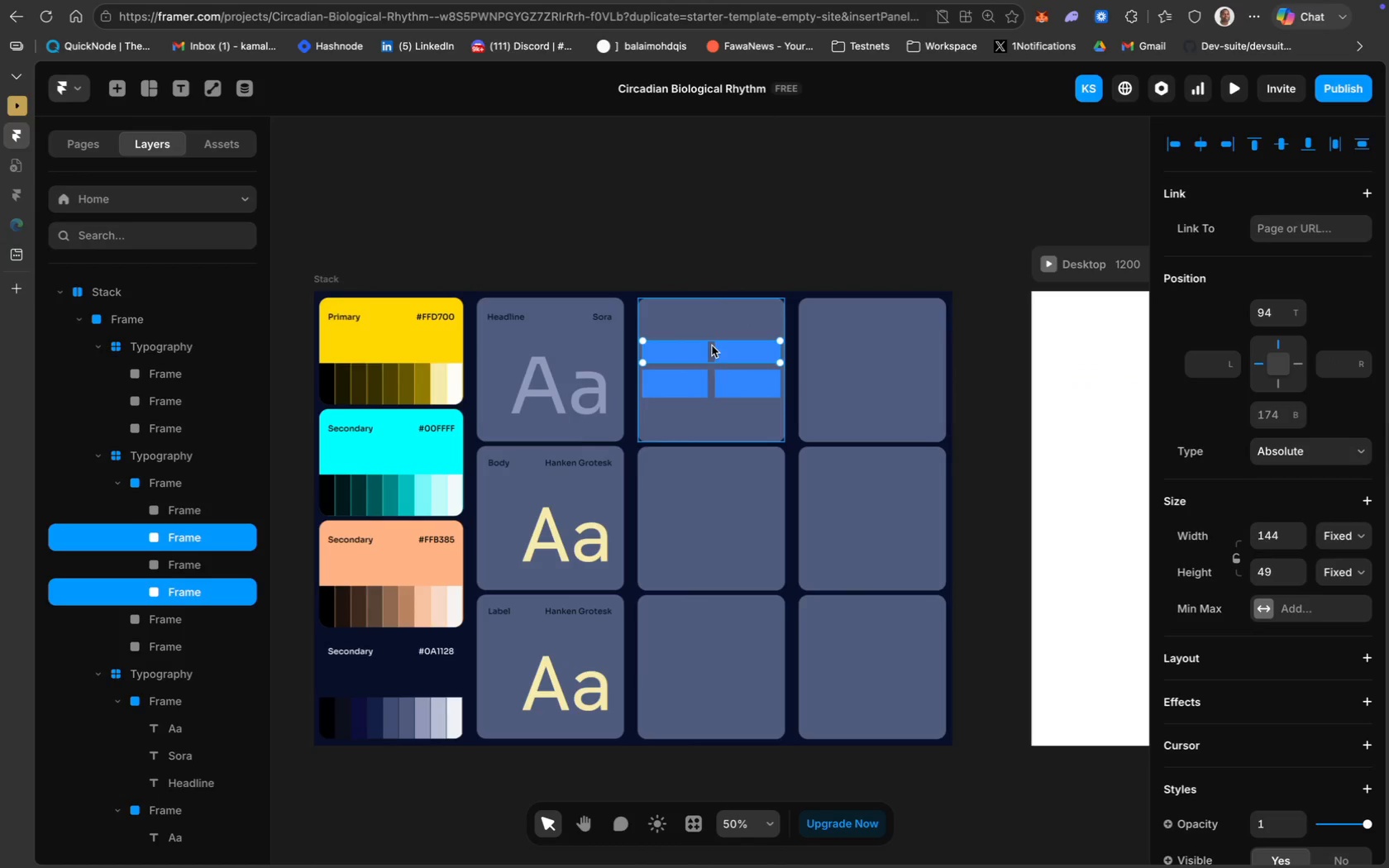 
left_click_drag(start_coordinate=[711, 341], to_coordinate=[711, 336])
 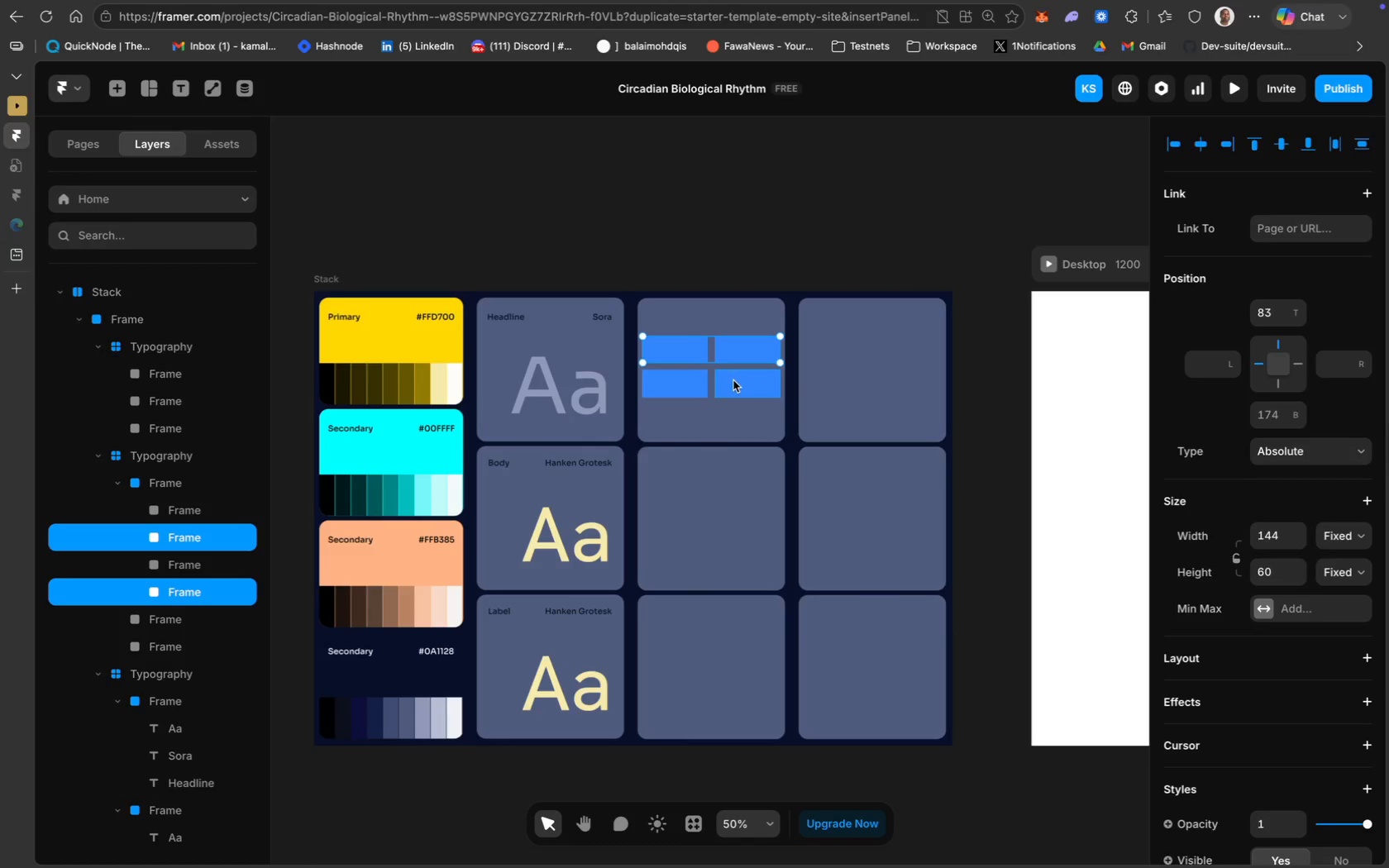 
left_click([734, 381])
 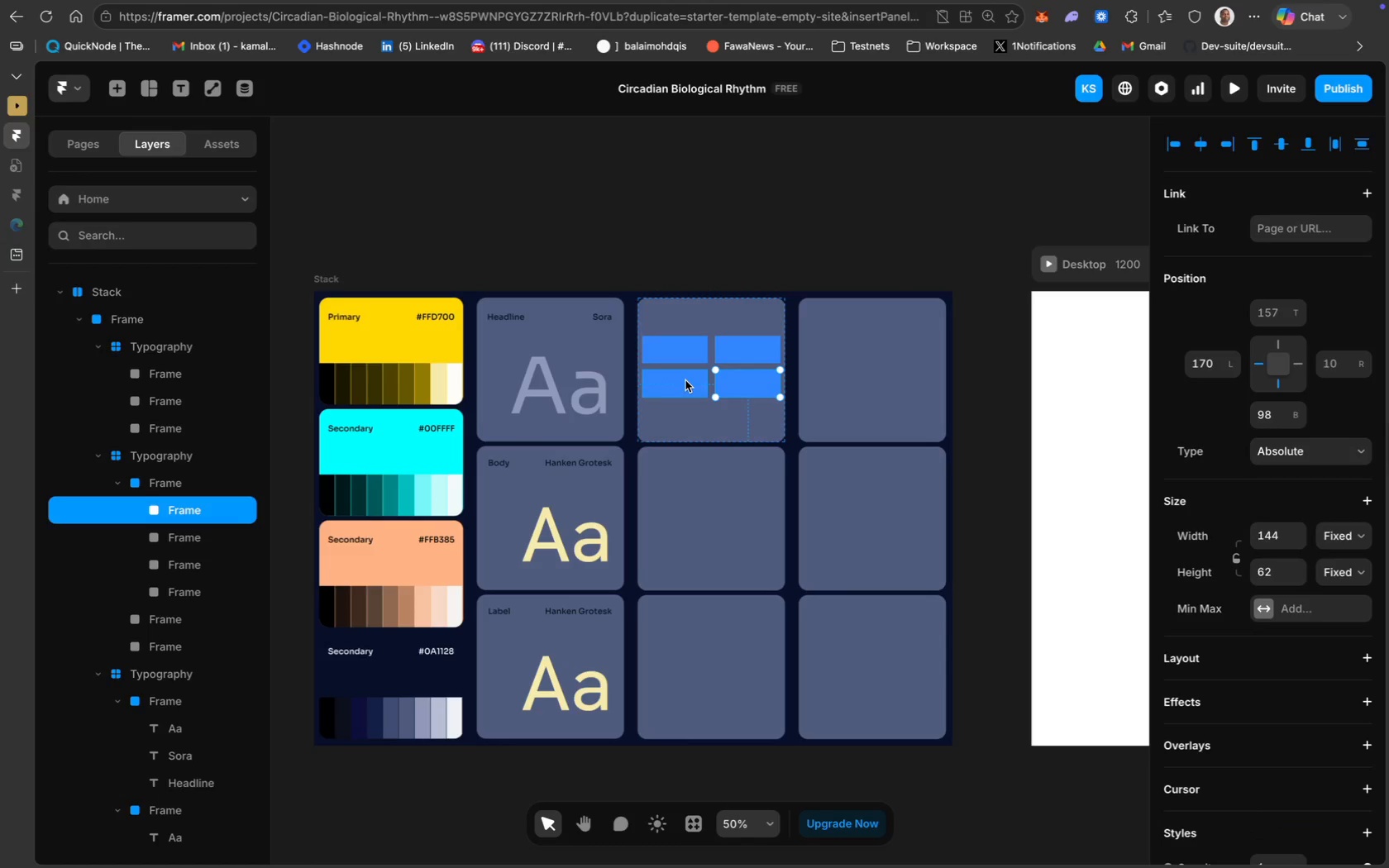 
left_click([685, 380])
 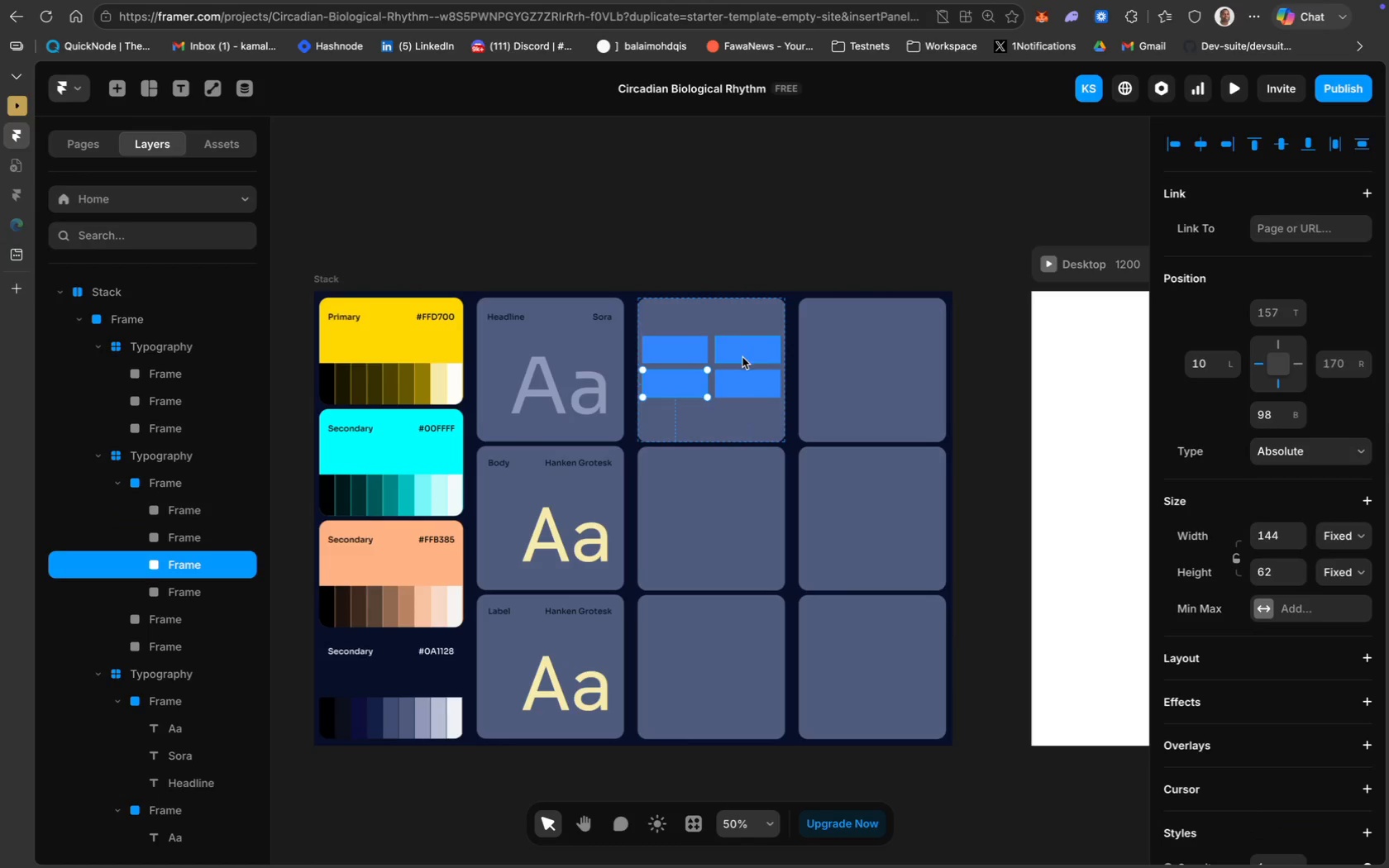 
left_click([742, 355])
 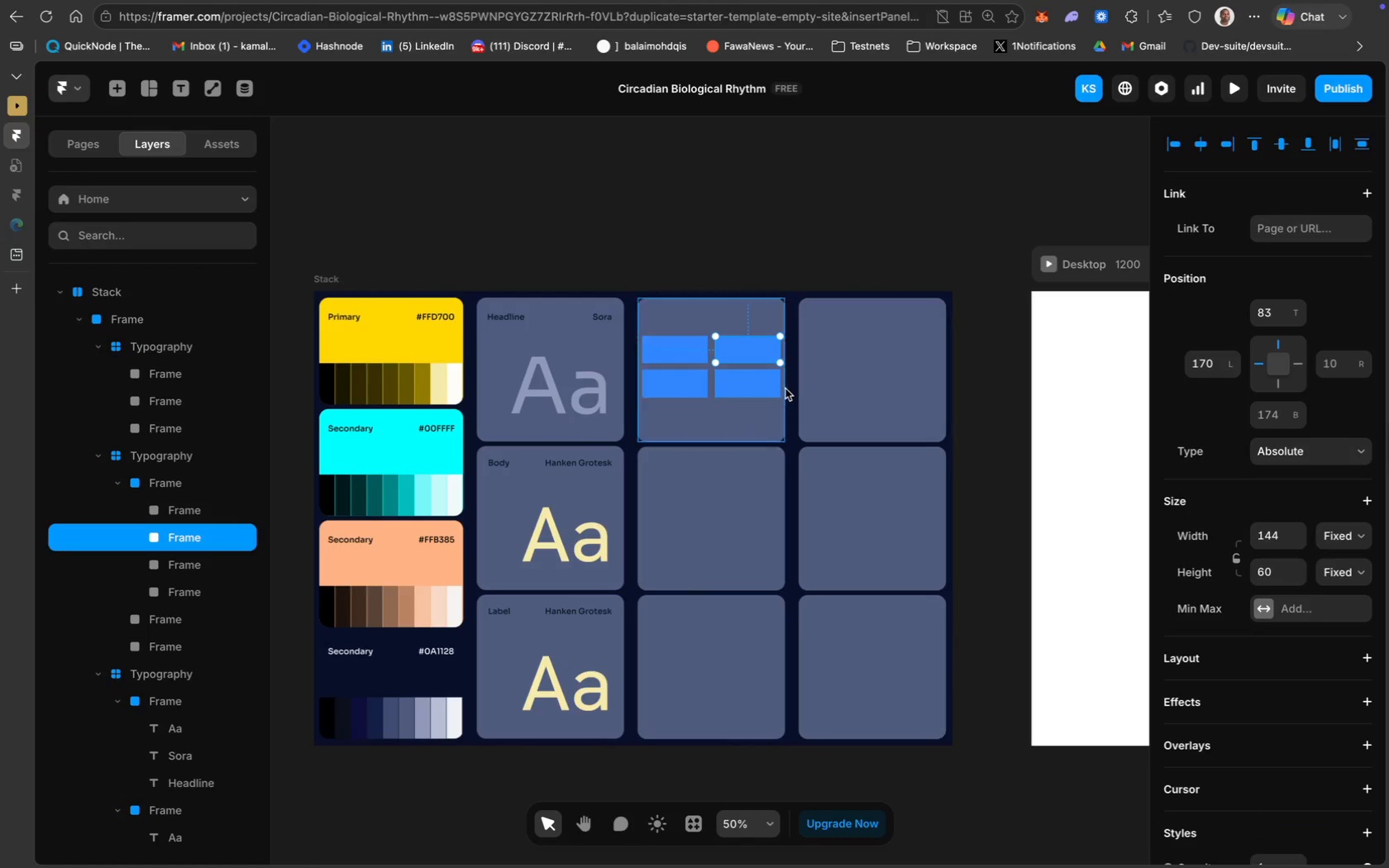 
hold_key(key=ShiftLeft, duration=0.58)
left_click([682, 352])
 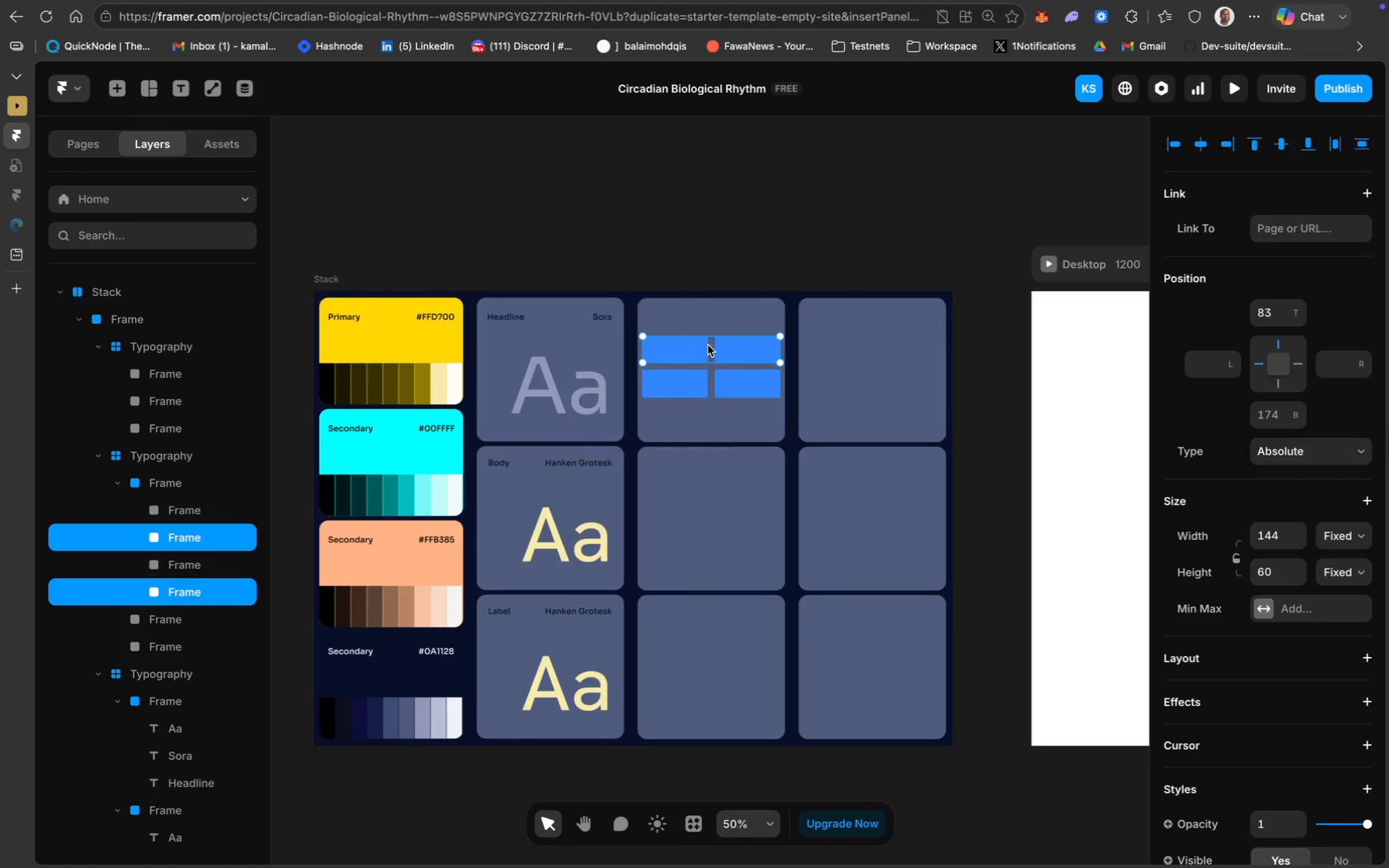 
mouse_move([719, 346])
 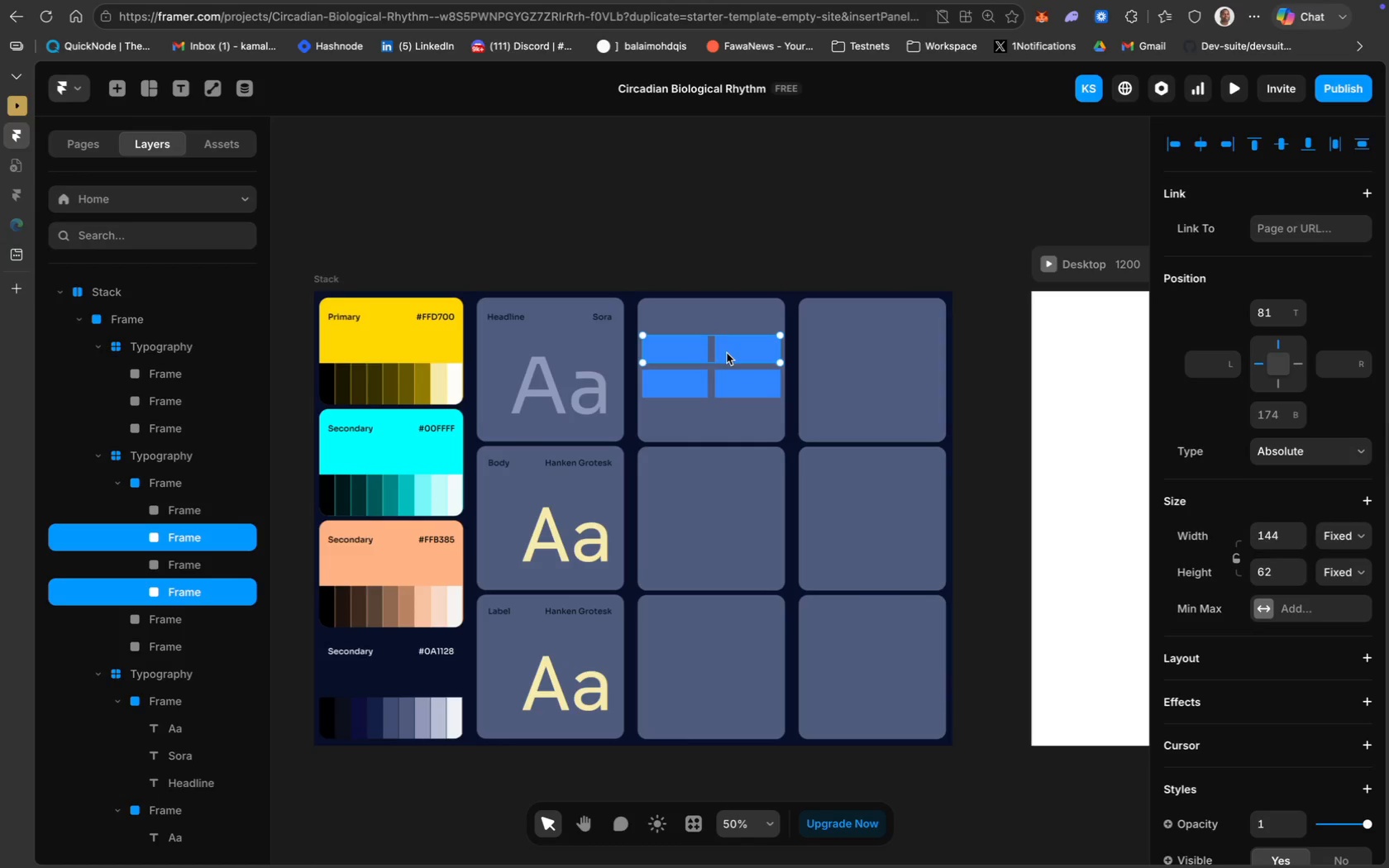 
hold_key(key=ShiftLeft, duration=1.78)
left_click([699, 380])
 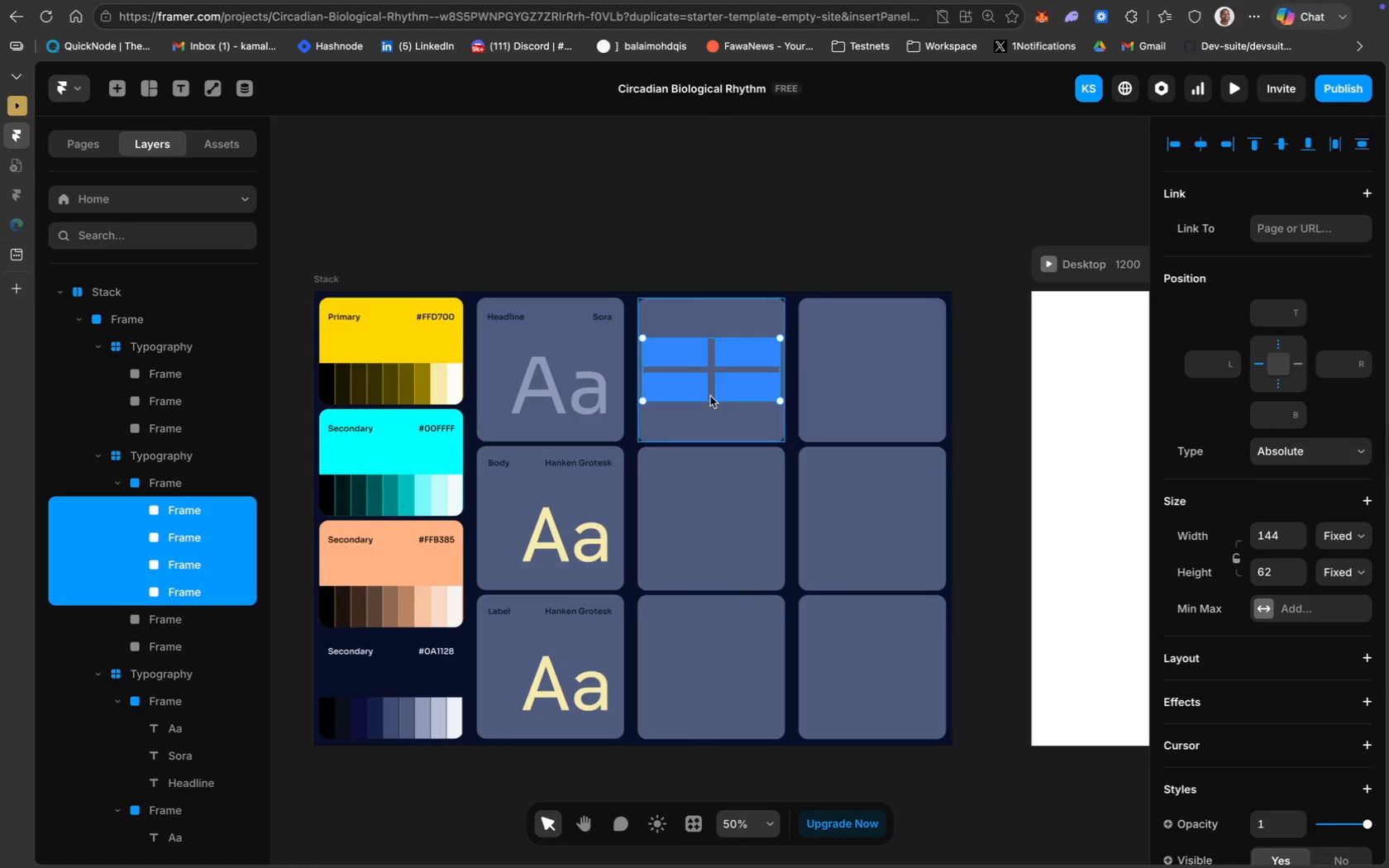 
wait(5.28)
 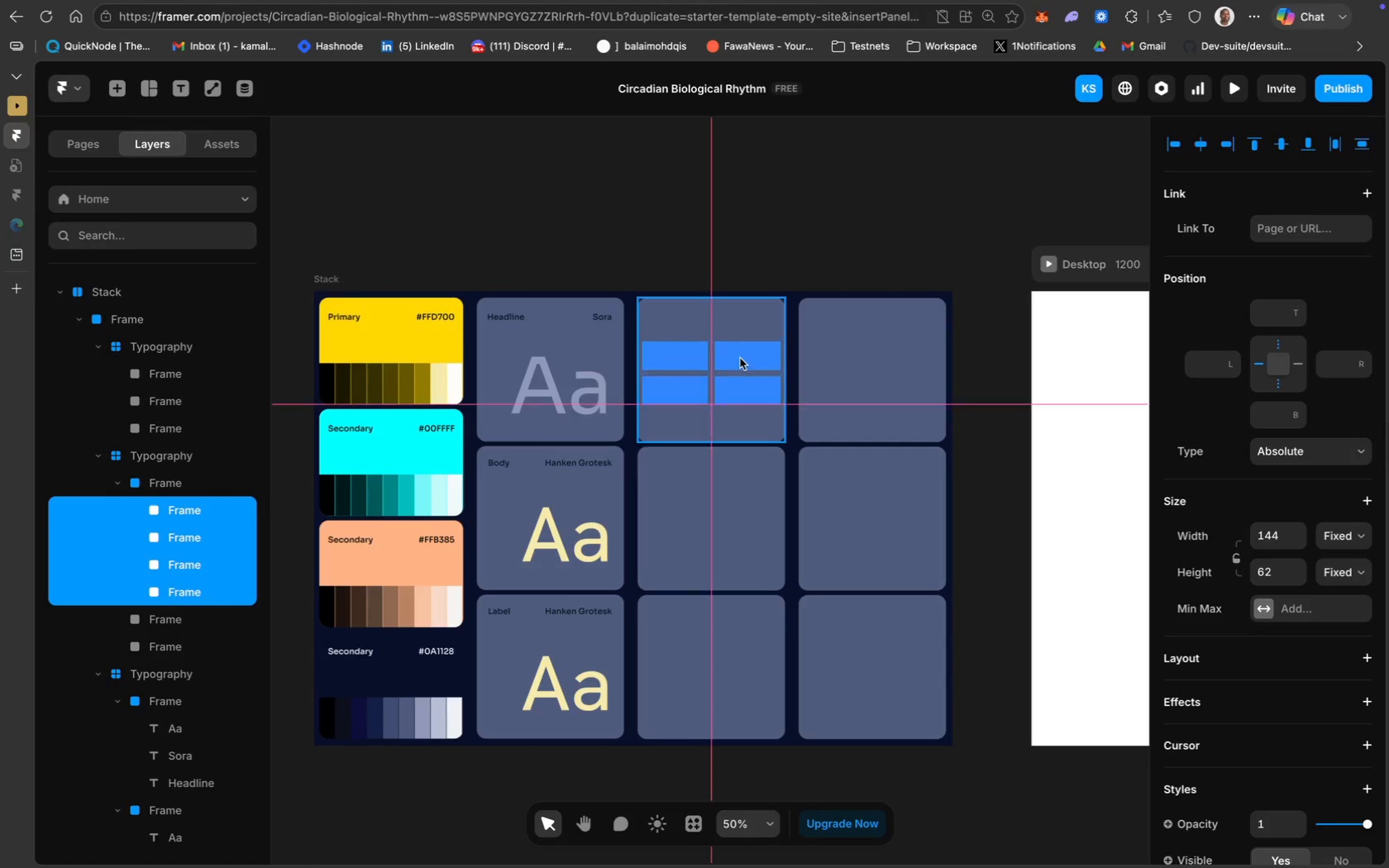 
double_click([680, 354])
 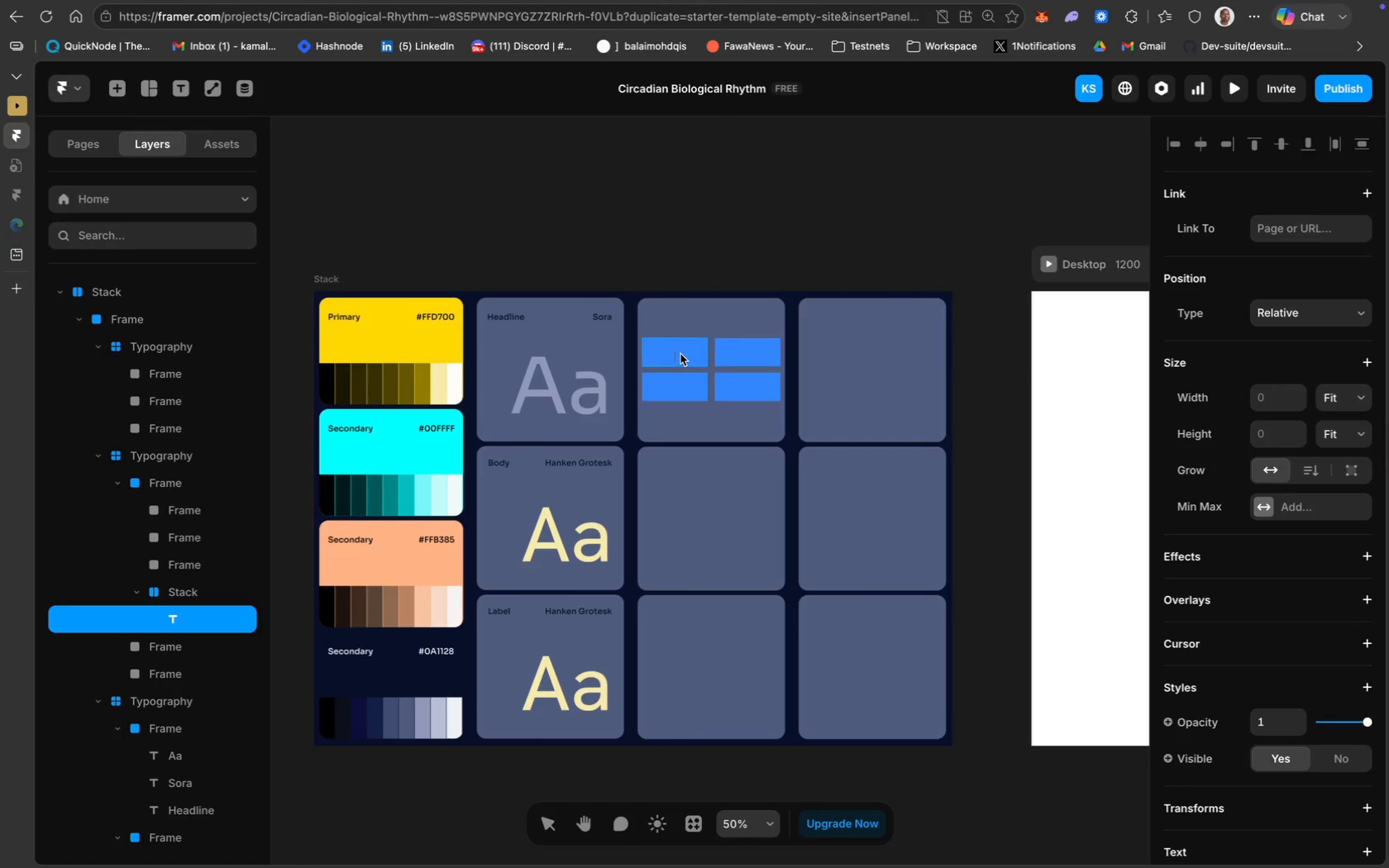 
type(O)
key(Backspace)
type(Primary)
 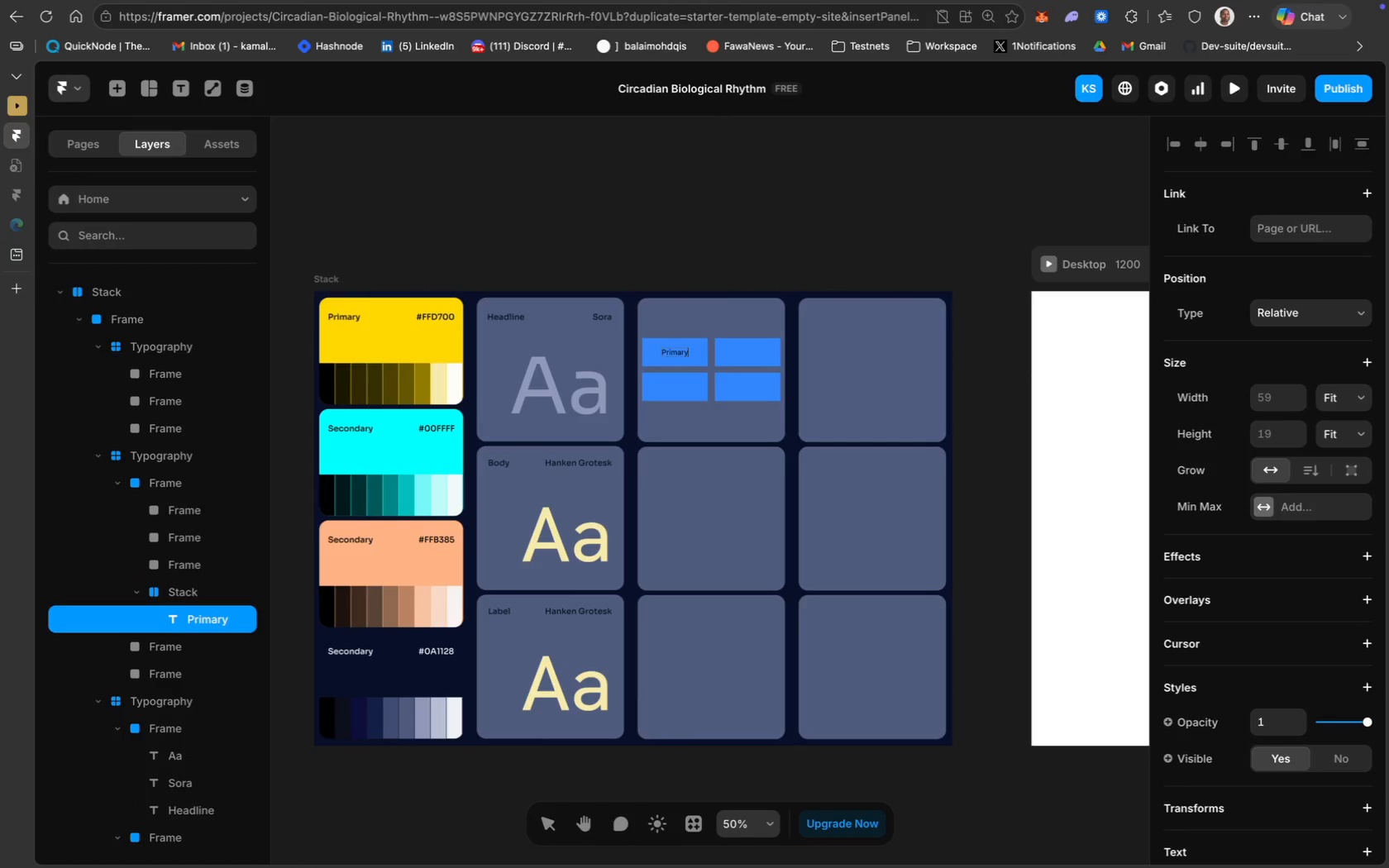 
key(Meta+A)
 